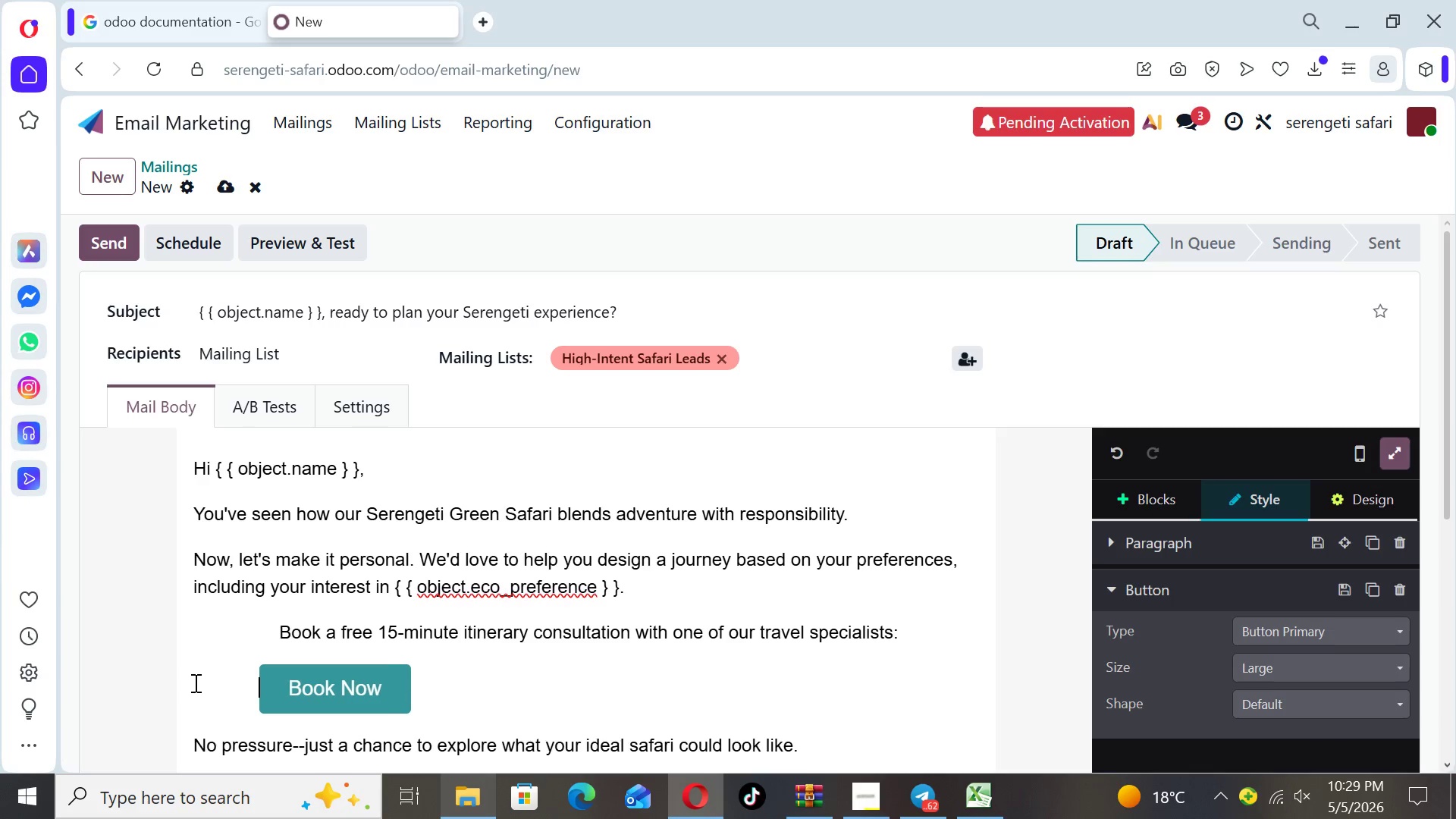 
key(Space)
 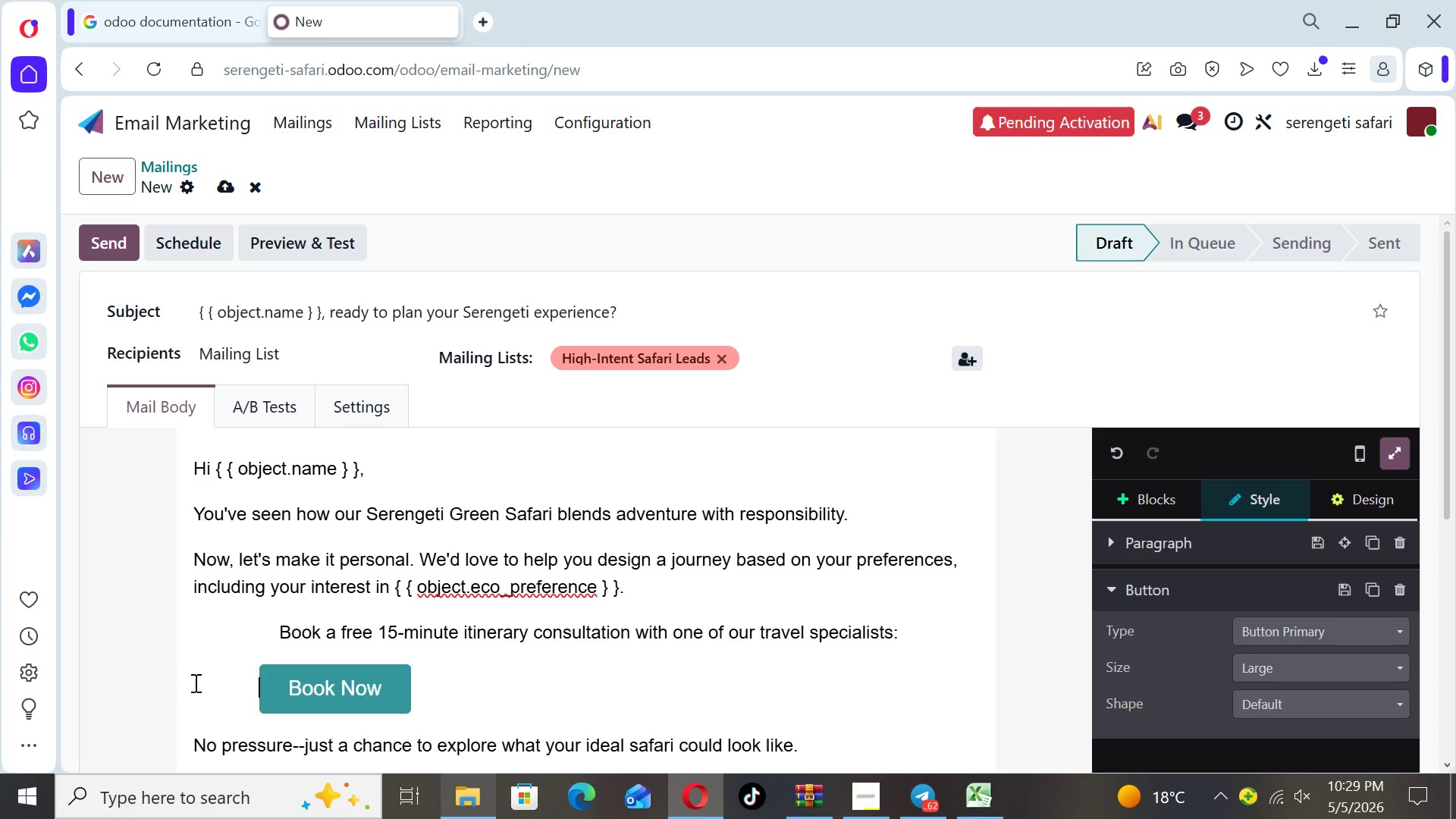 
key(Space)
 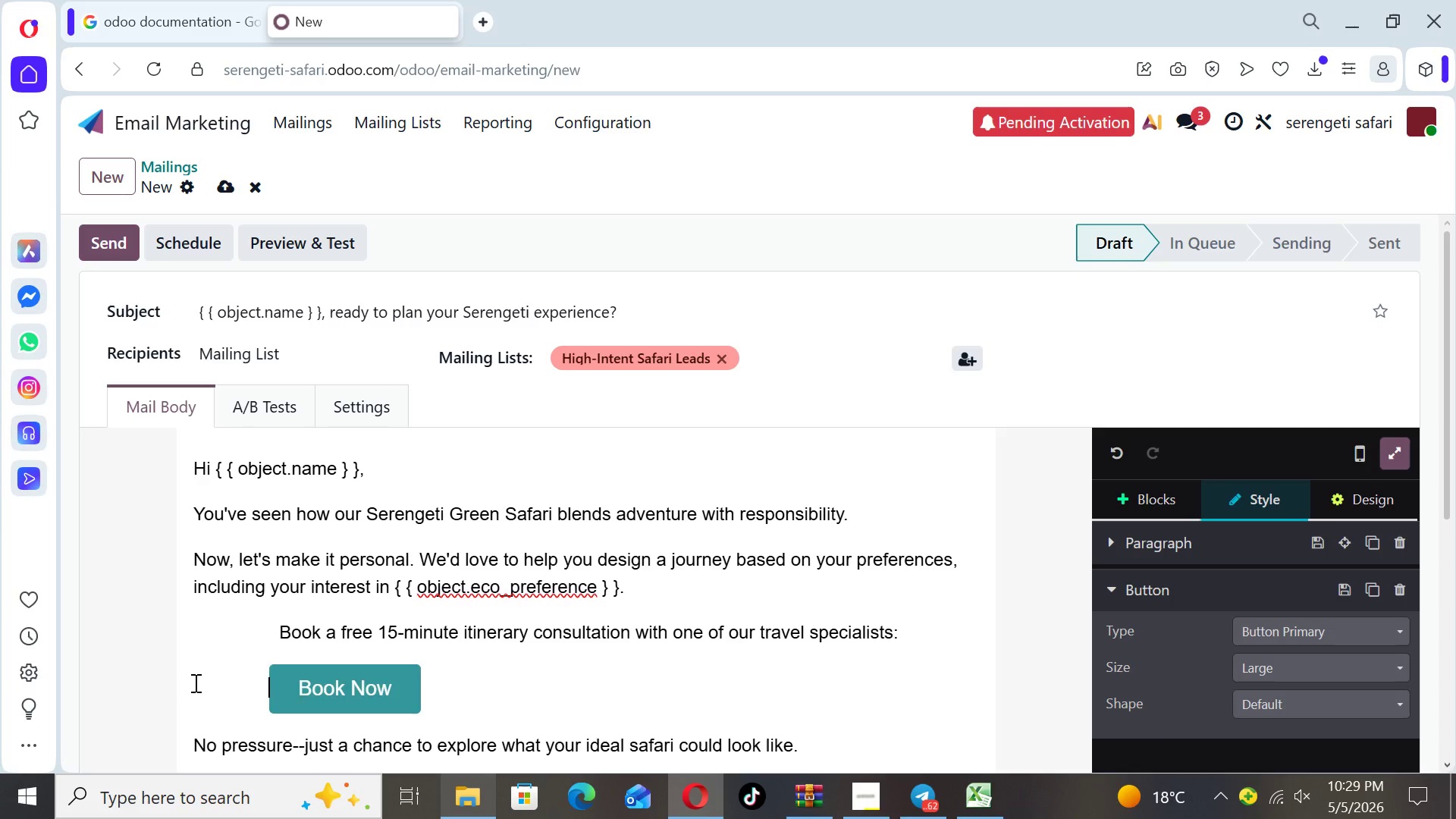 
key(Space)
 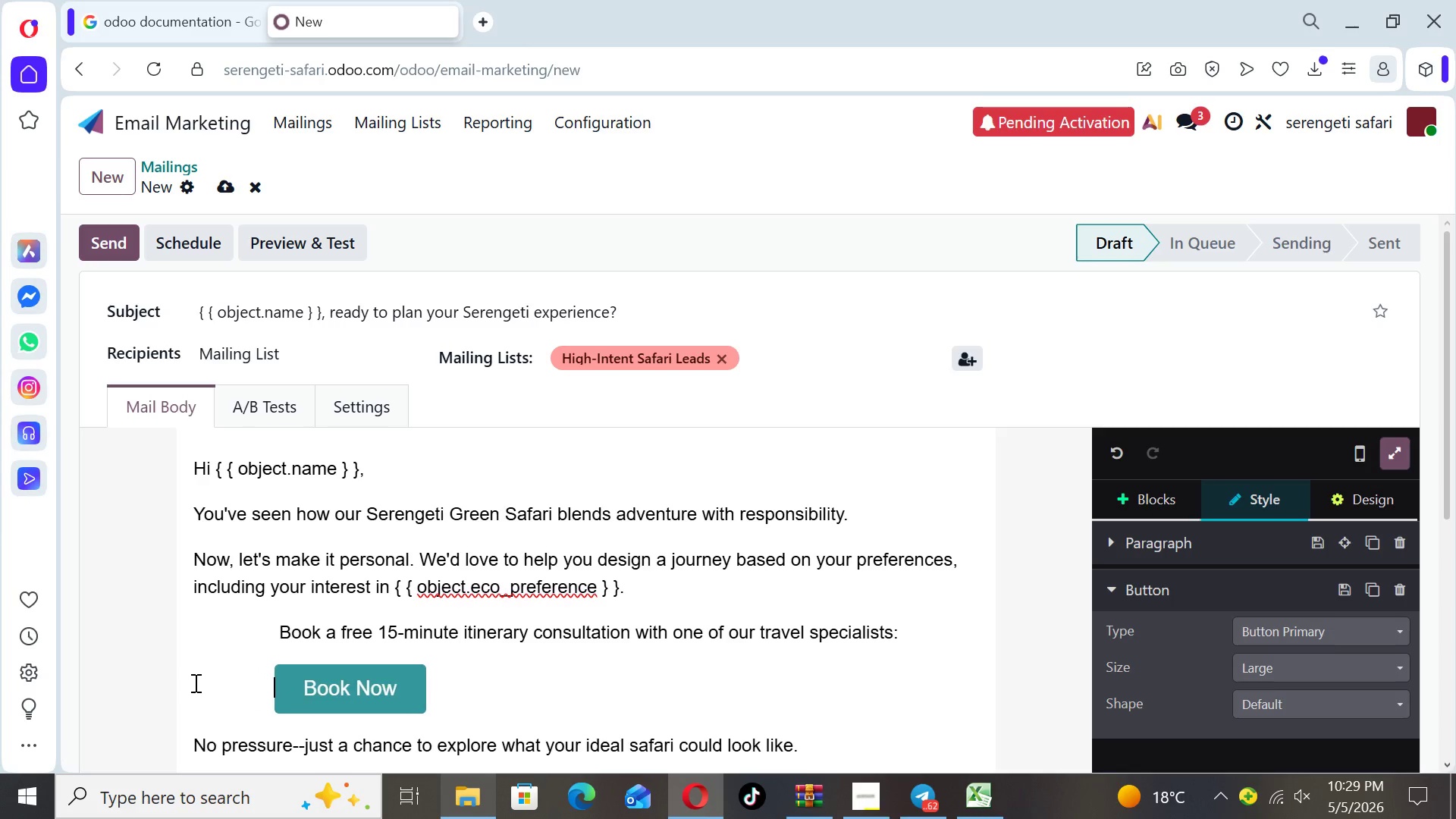 
key(Space)
 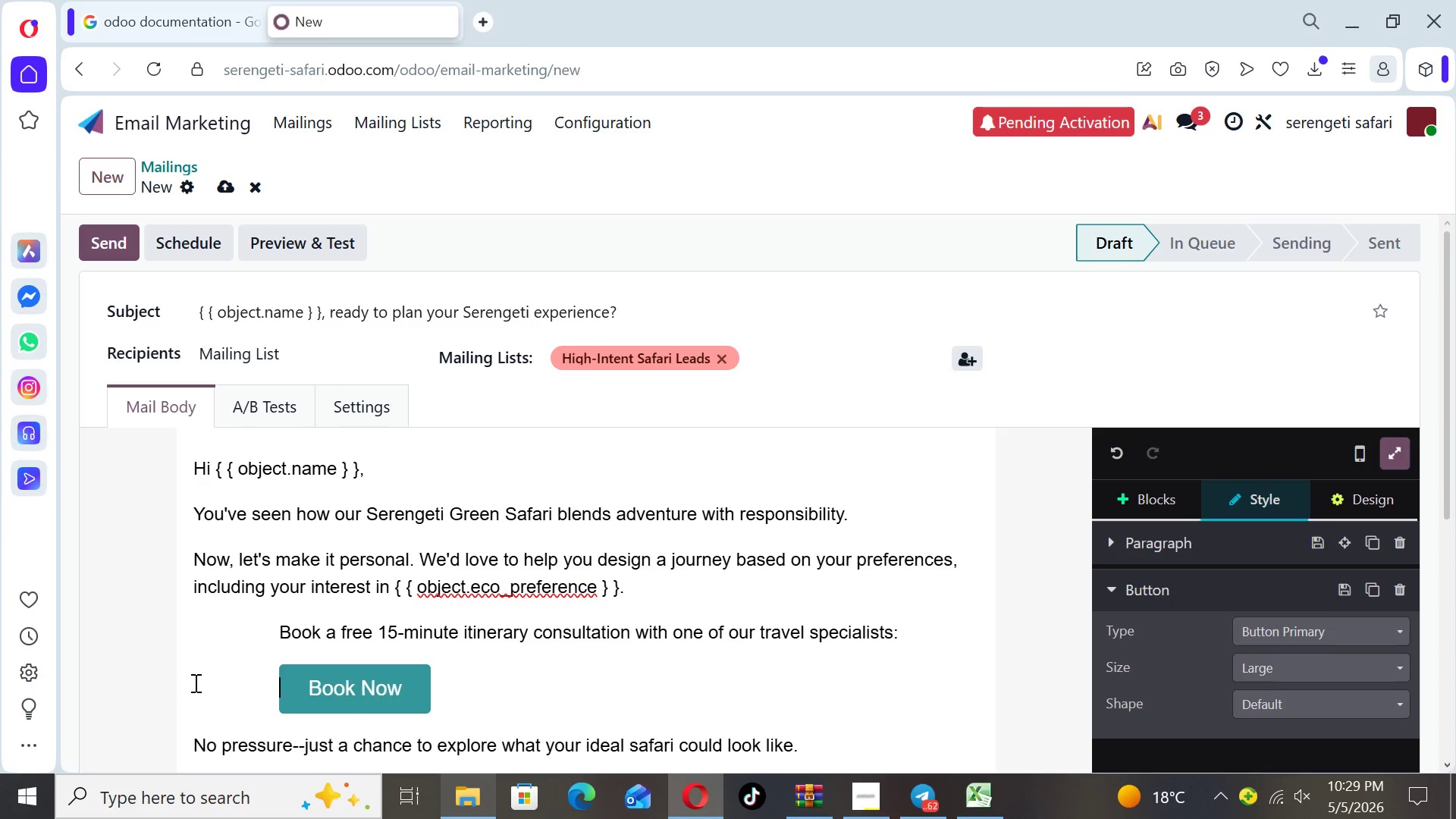 
key(Space)
 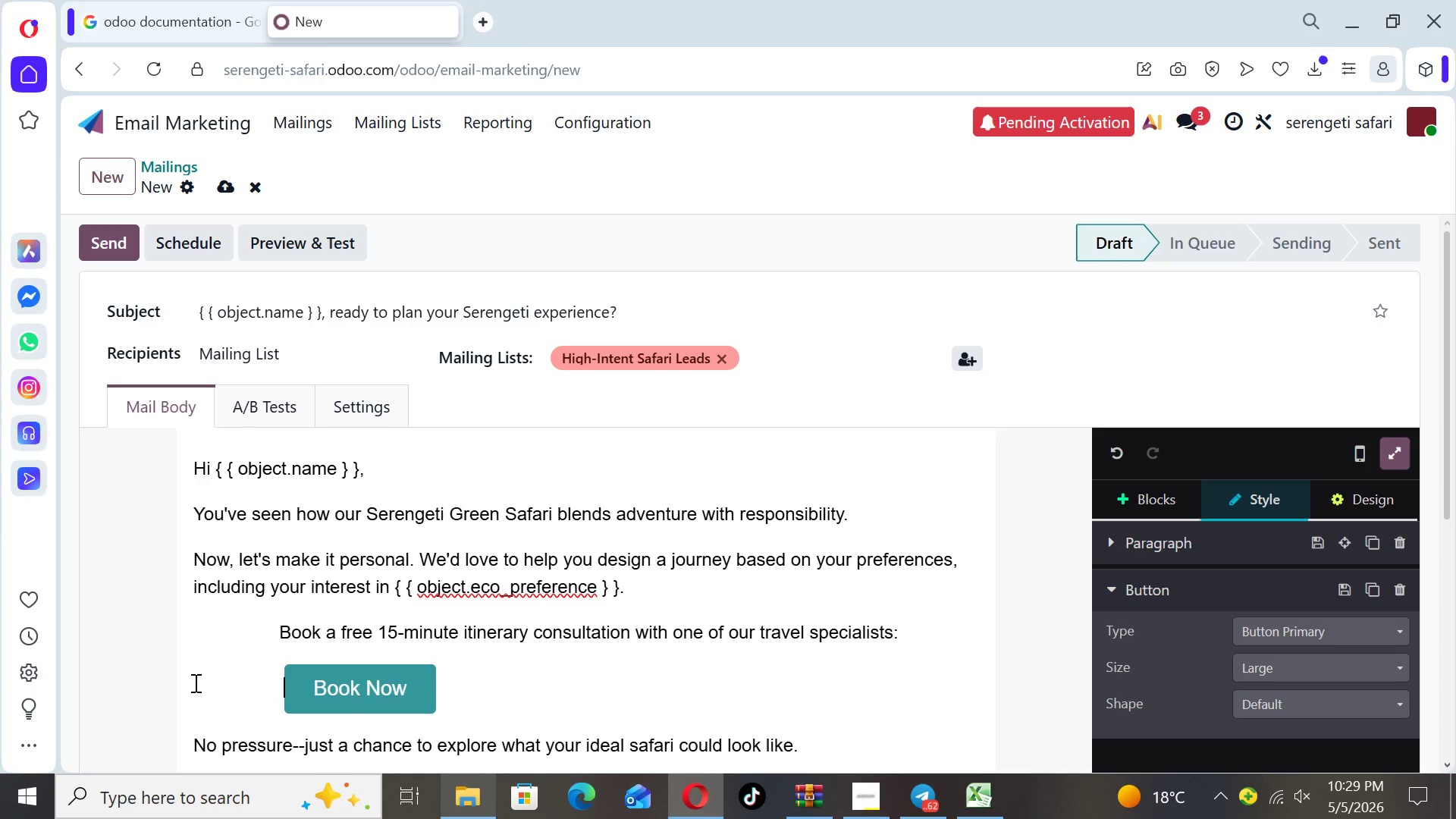 
key(Space)
 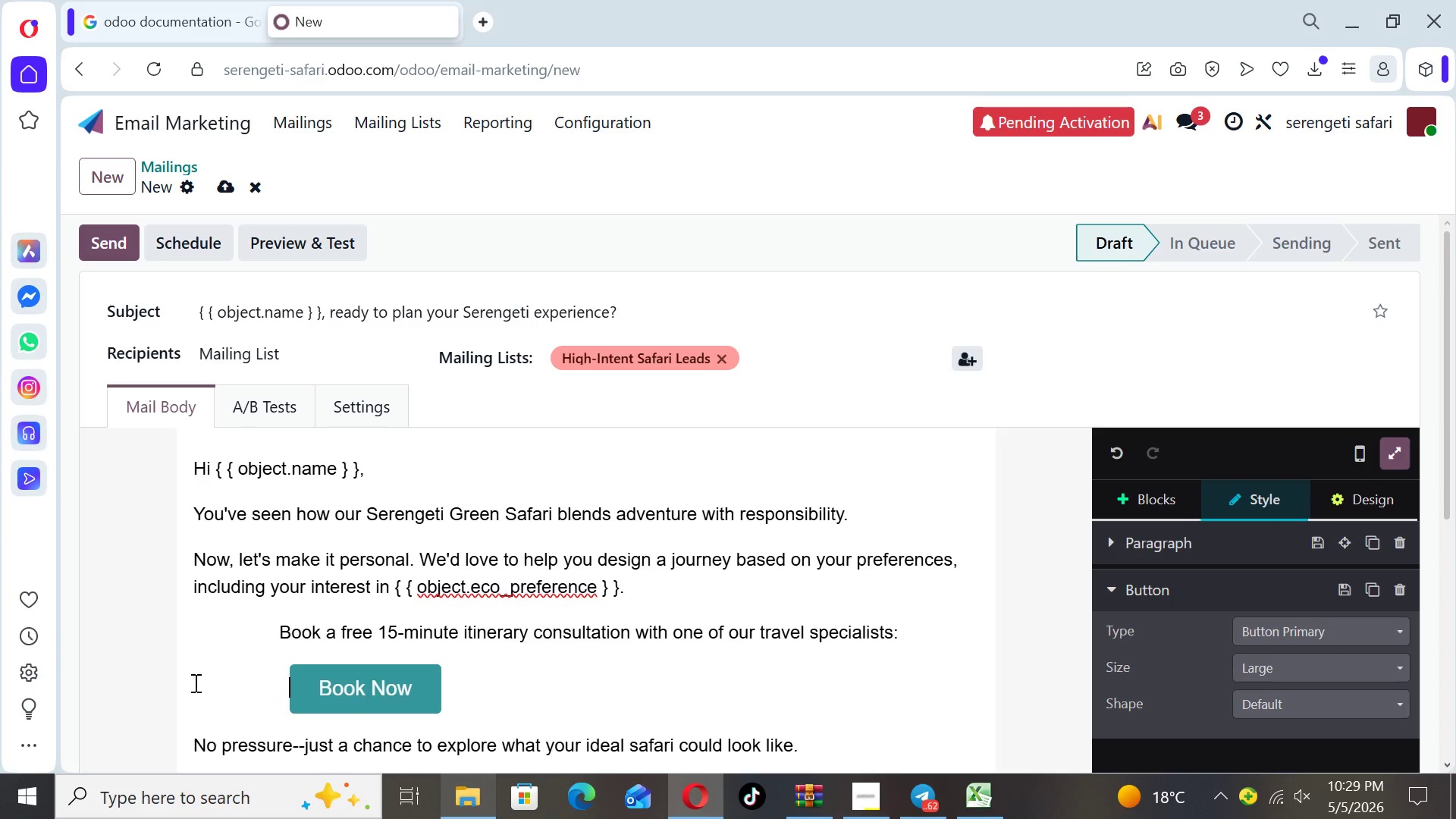 
key(Space)
 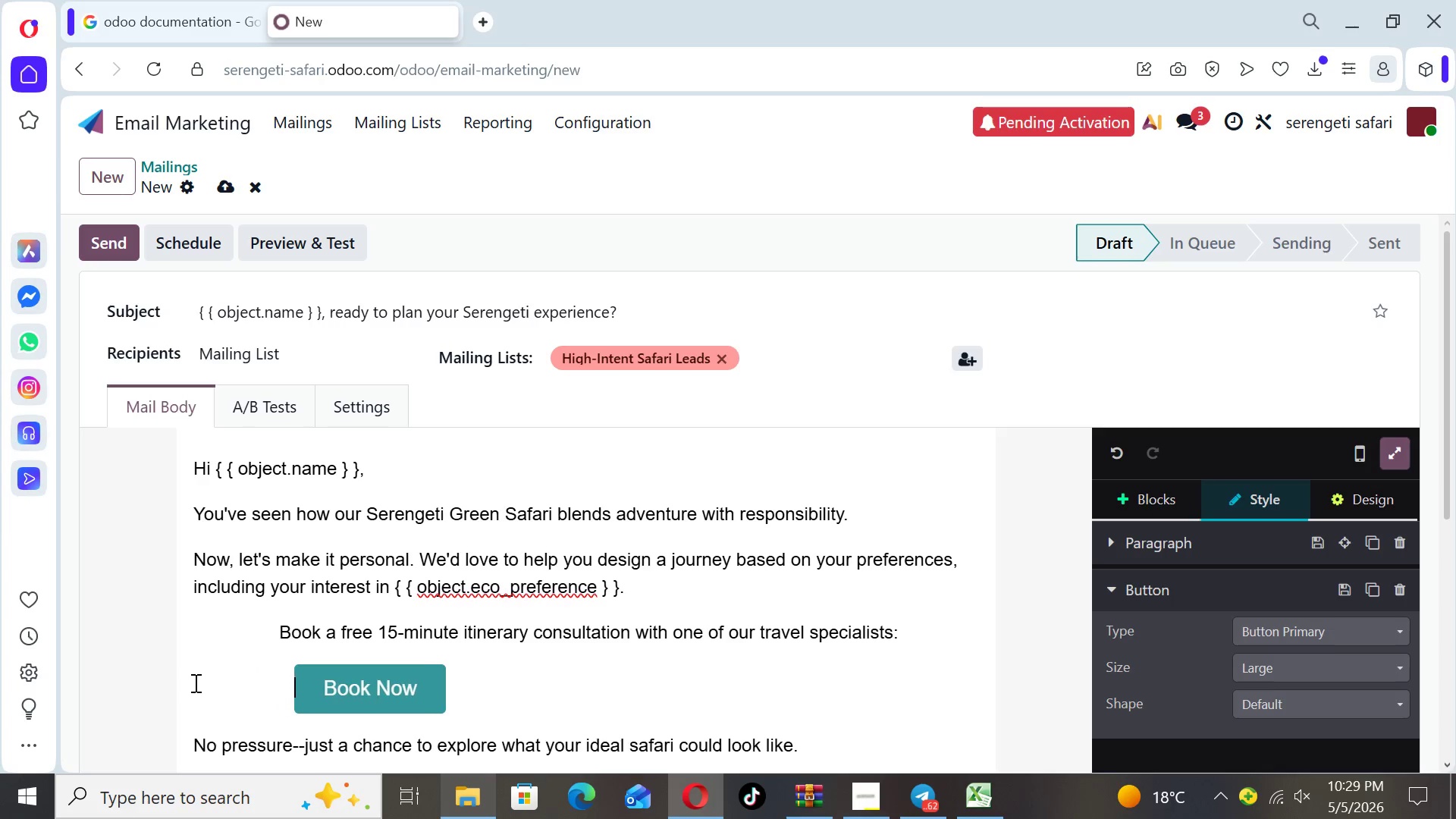 
key(Space)
 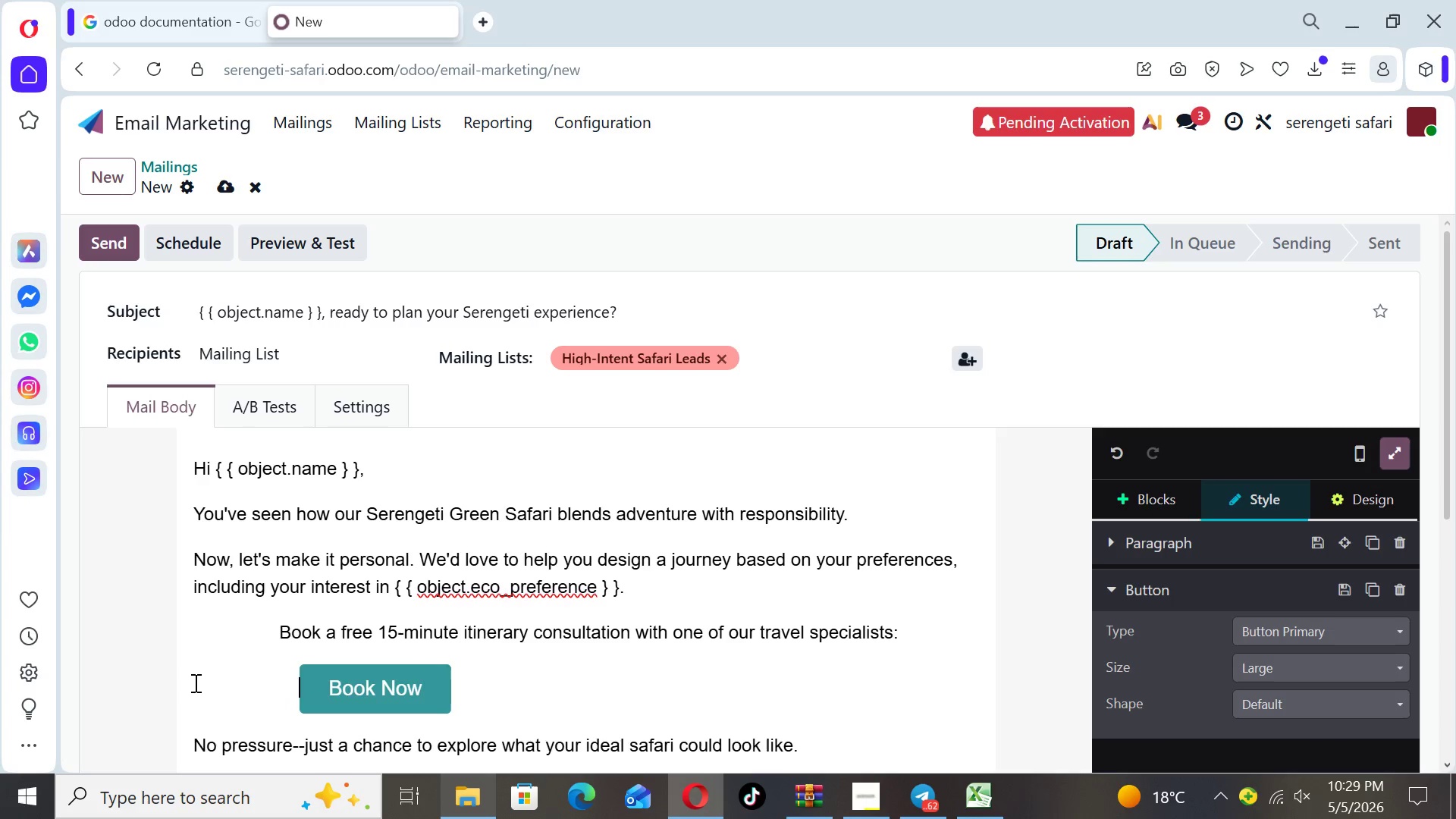 
key(Space)
 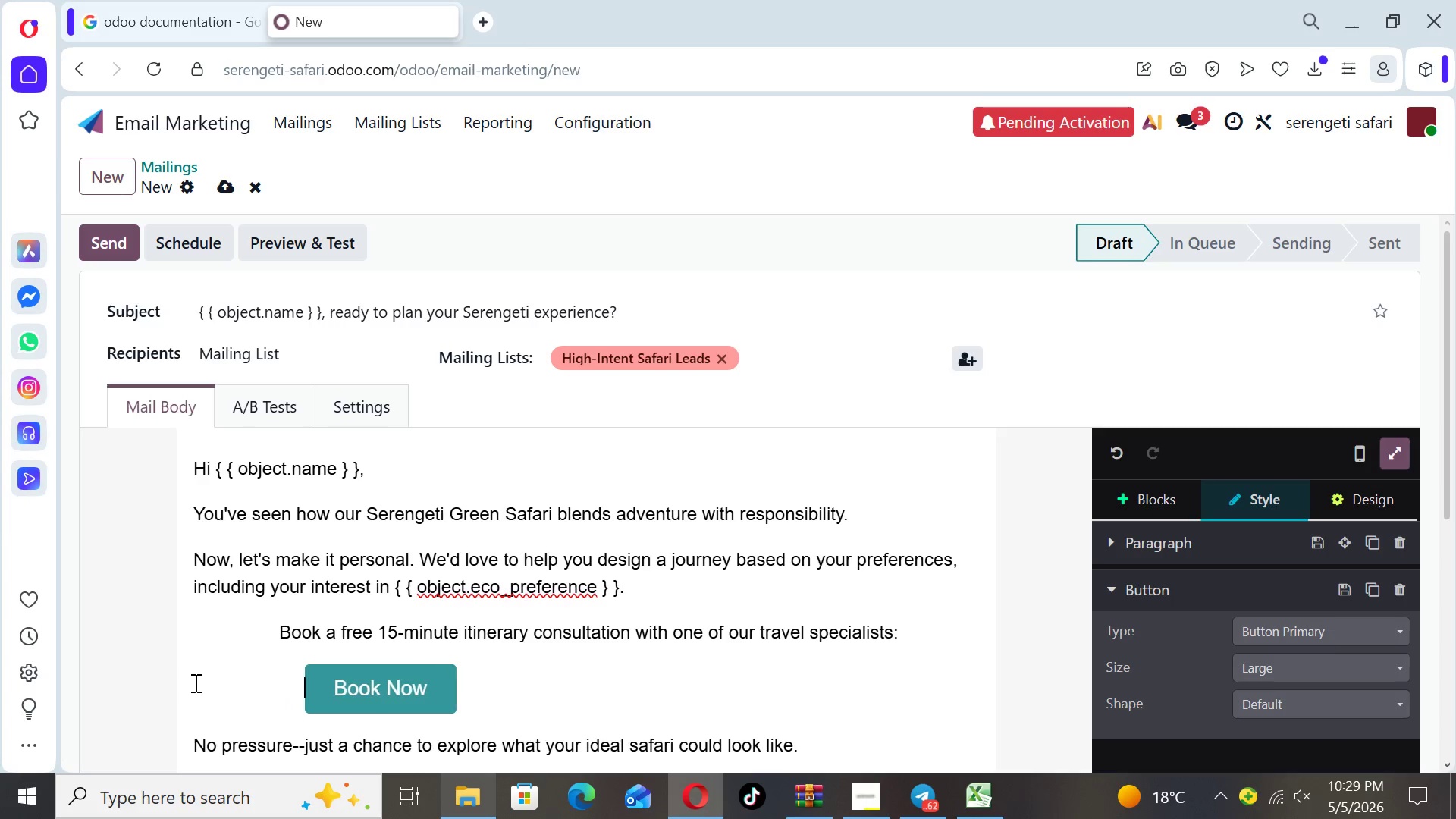 
key(Space)
 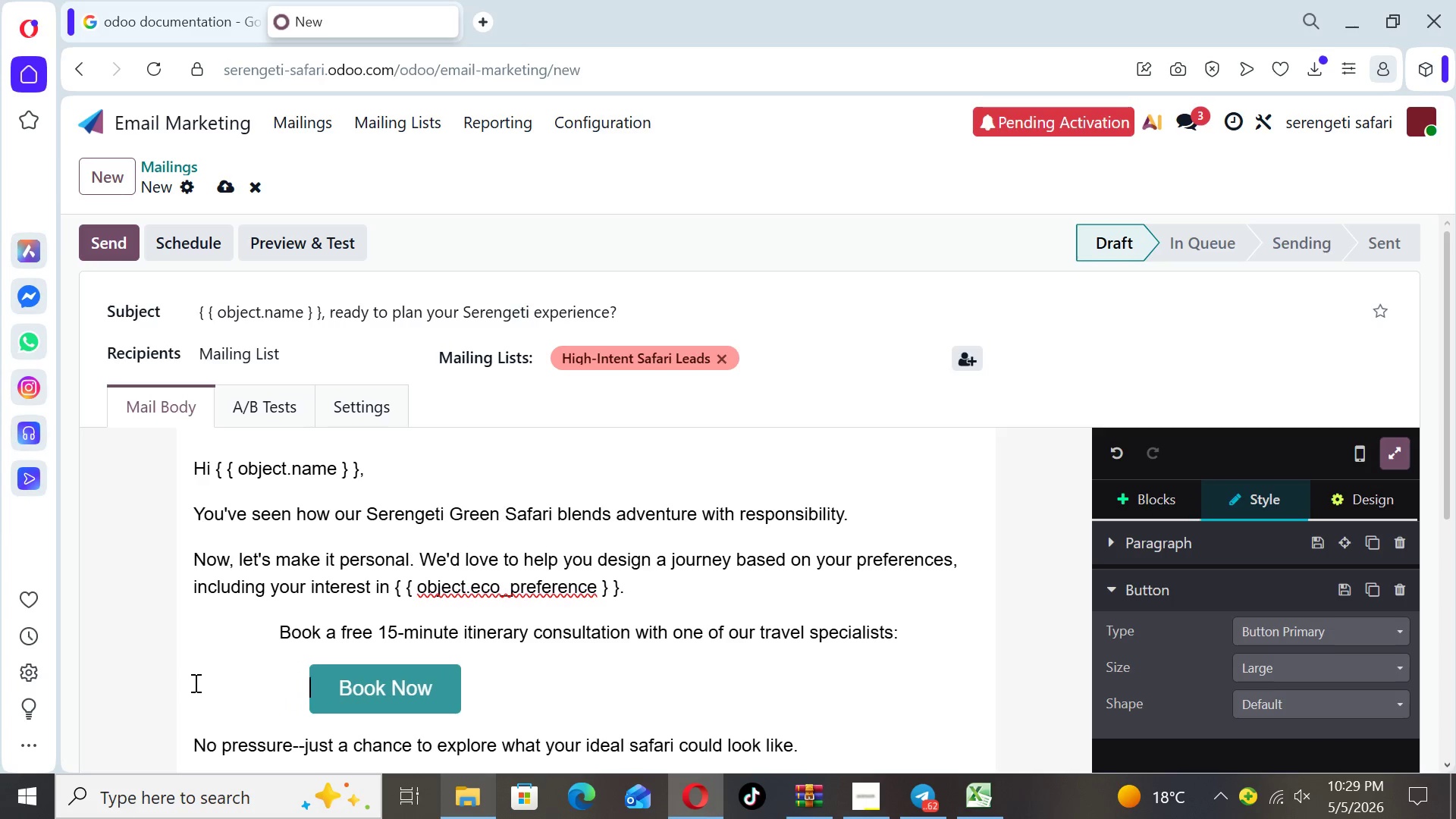 
key(Space)
 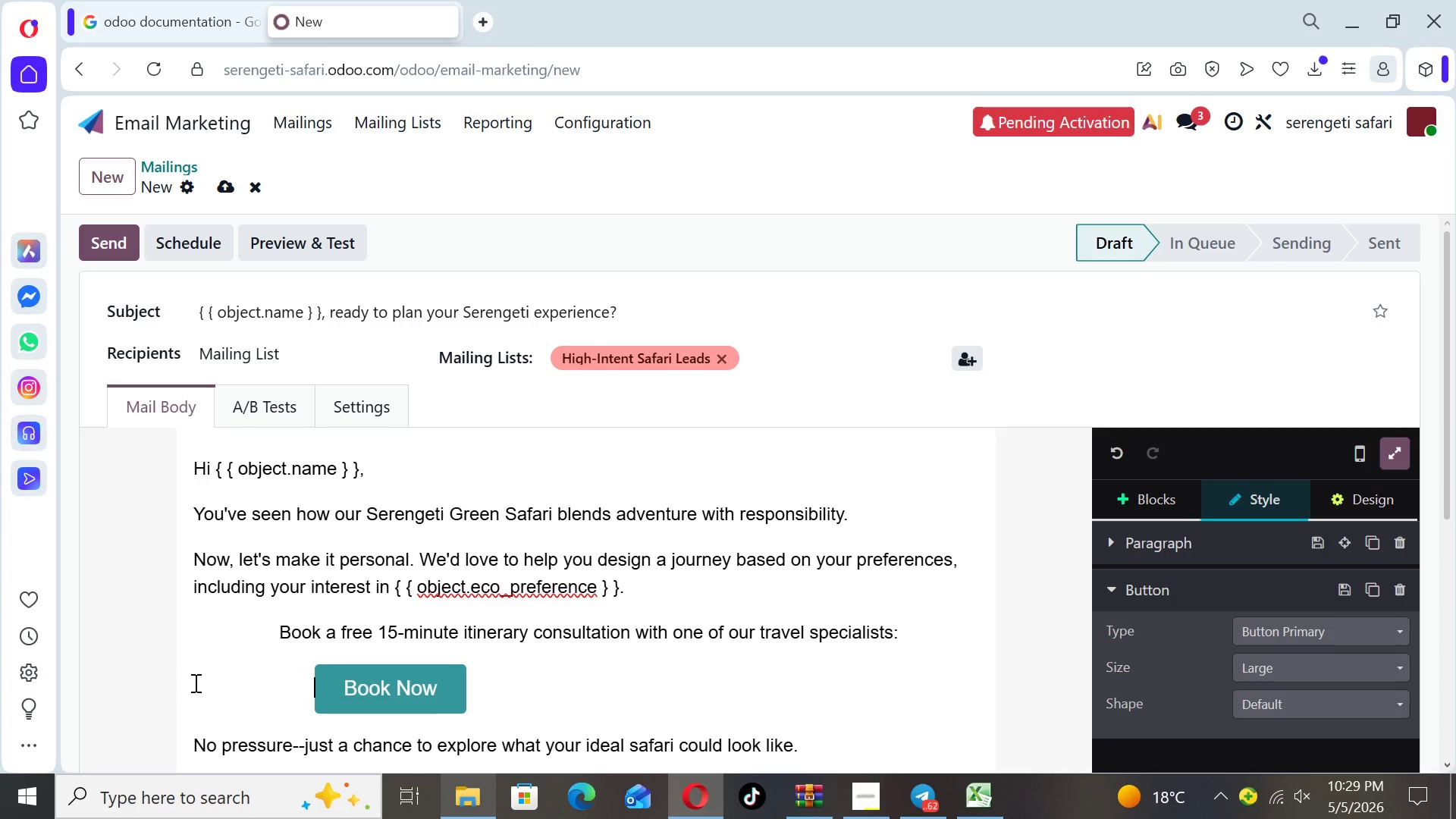 
key(Space)
 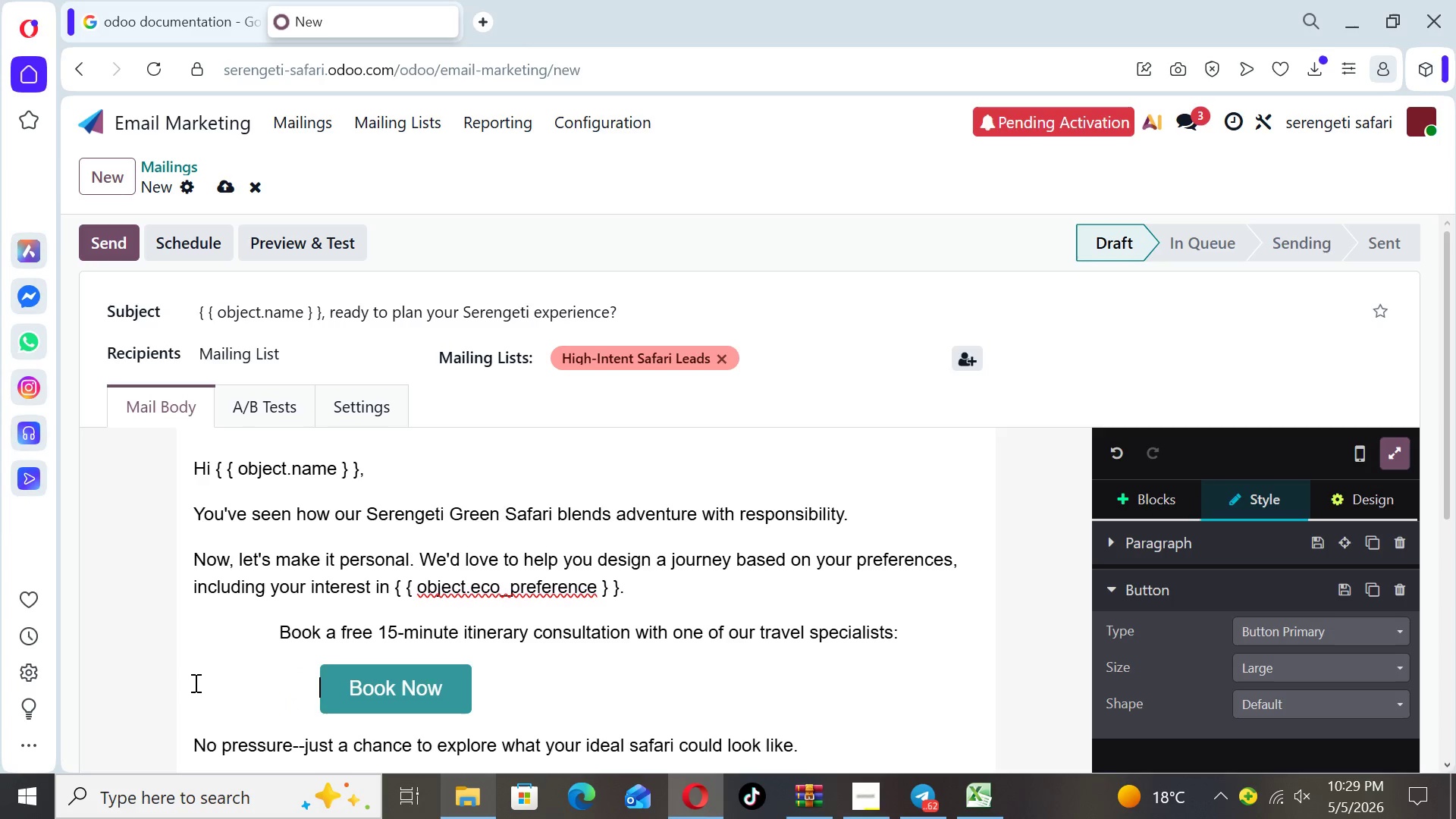 
key(Space)
 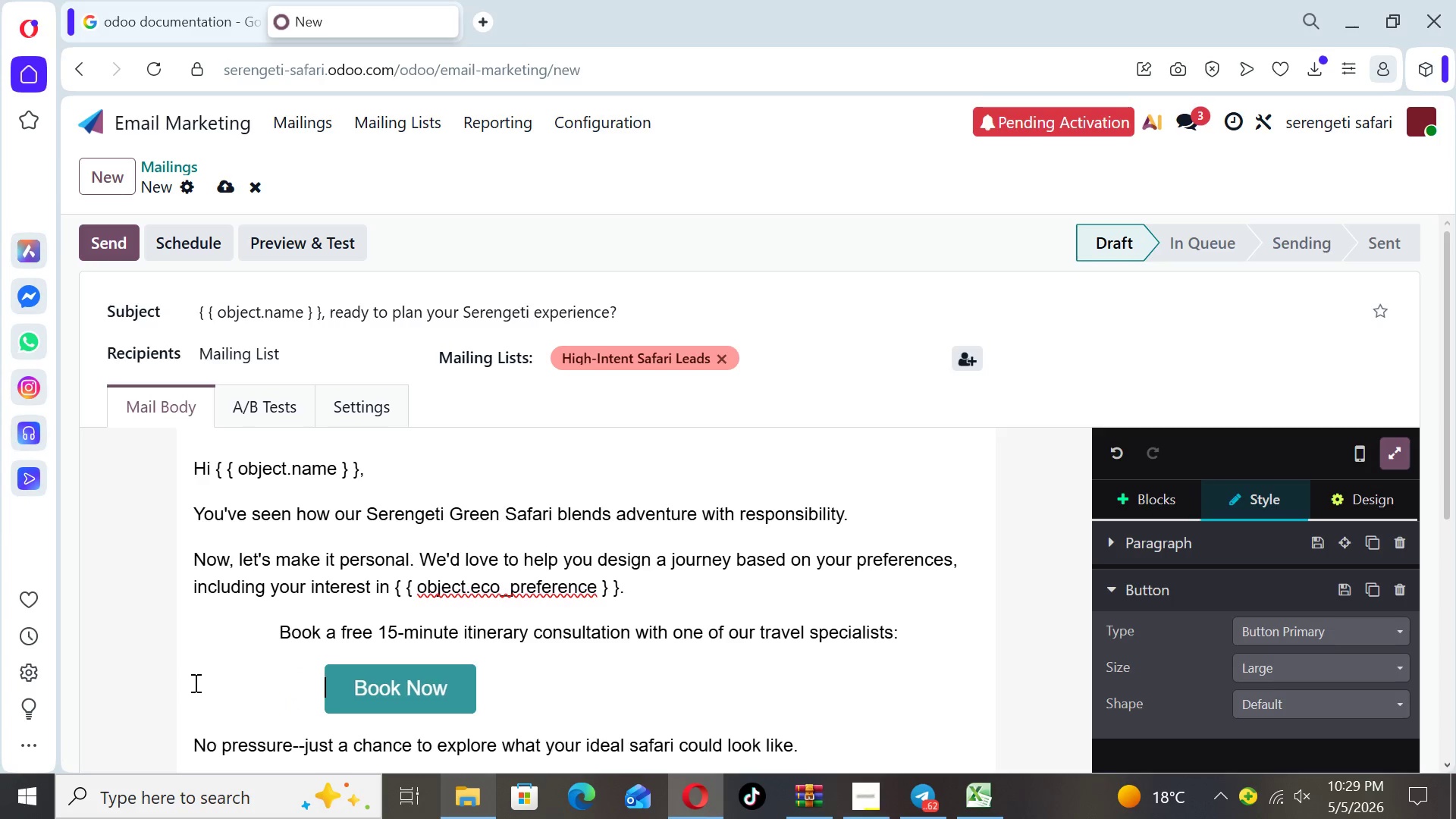 
key(Space)
 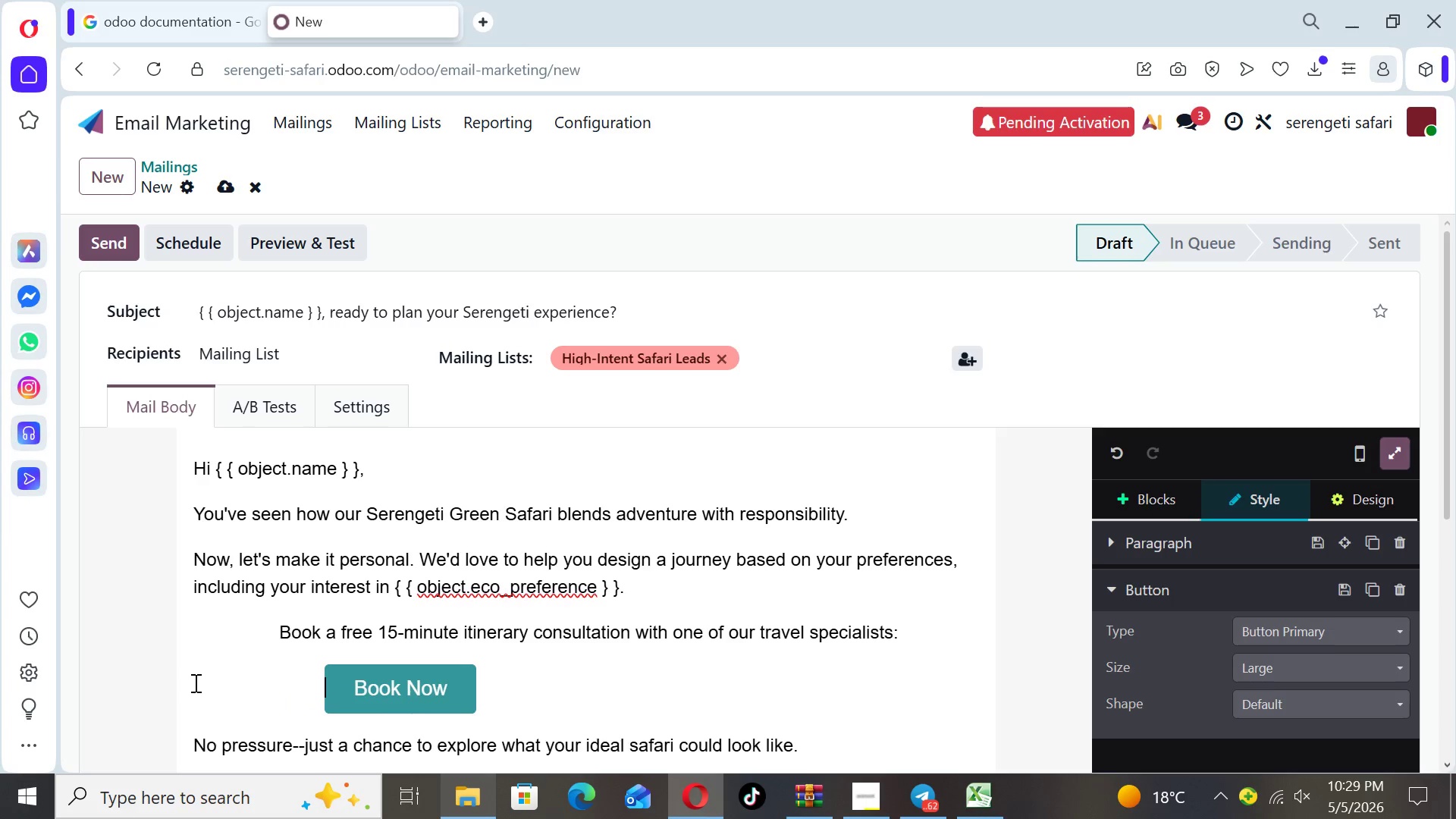 
key(Space)
 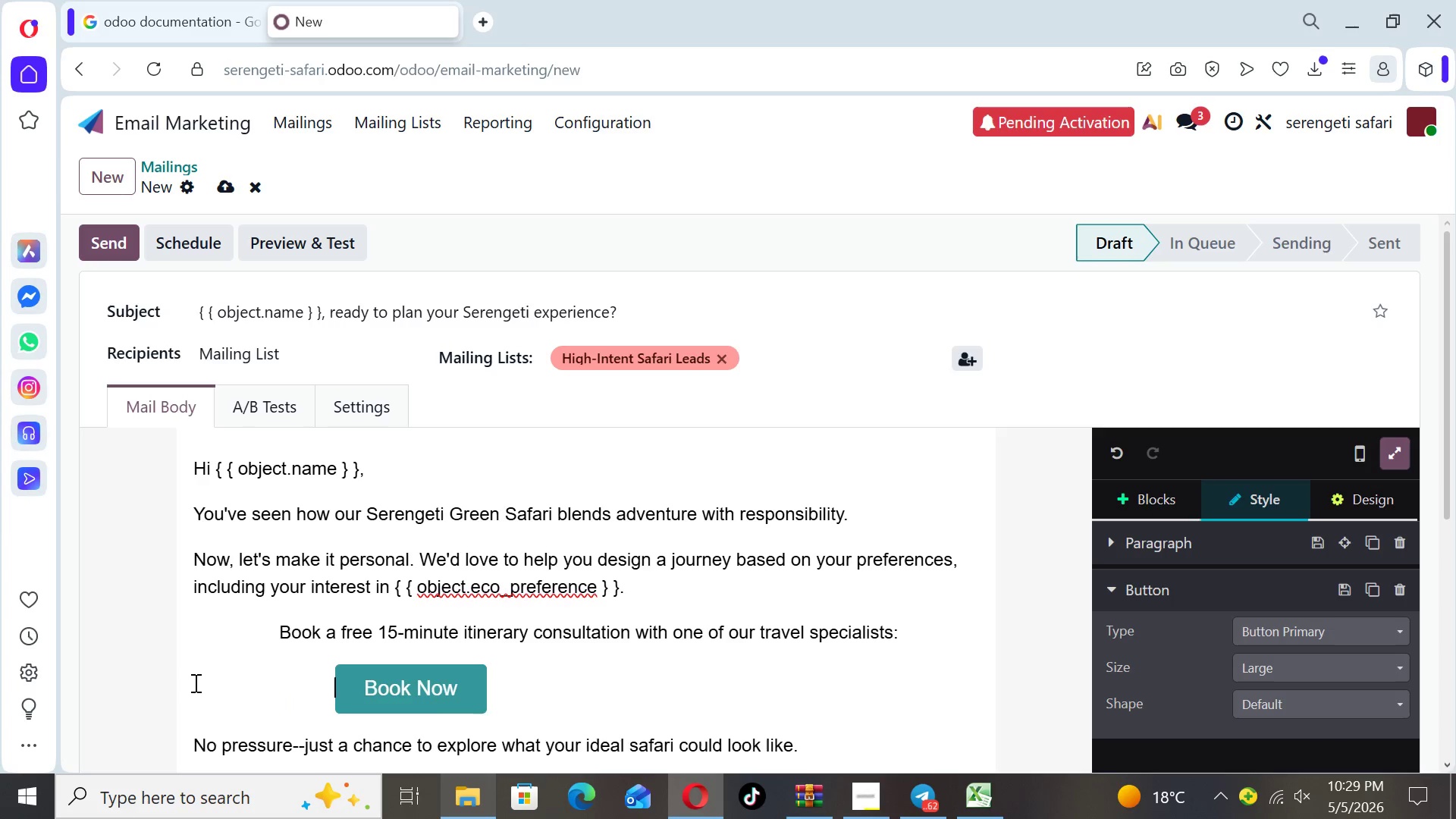 
key(Space)
 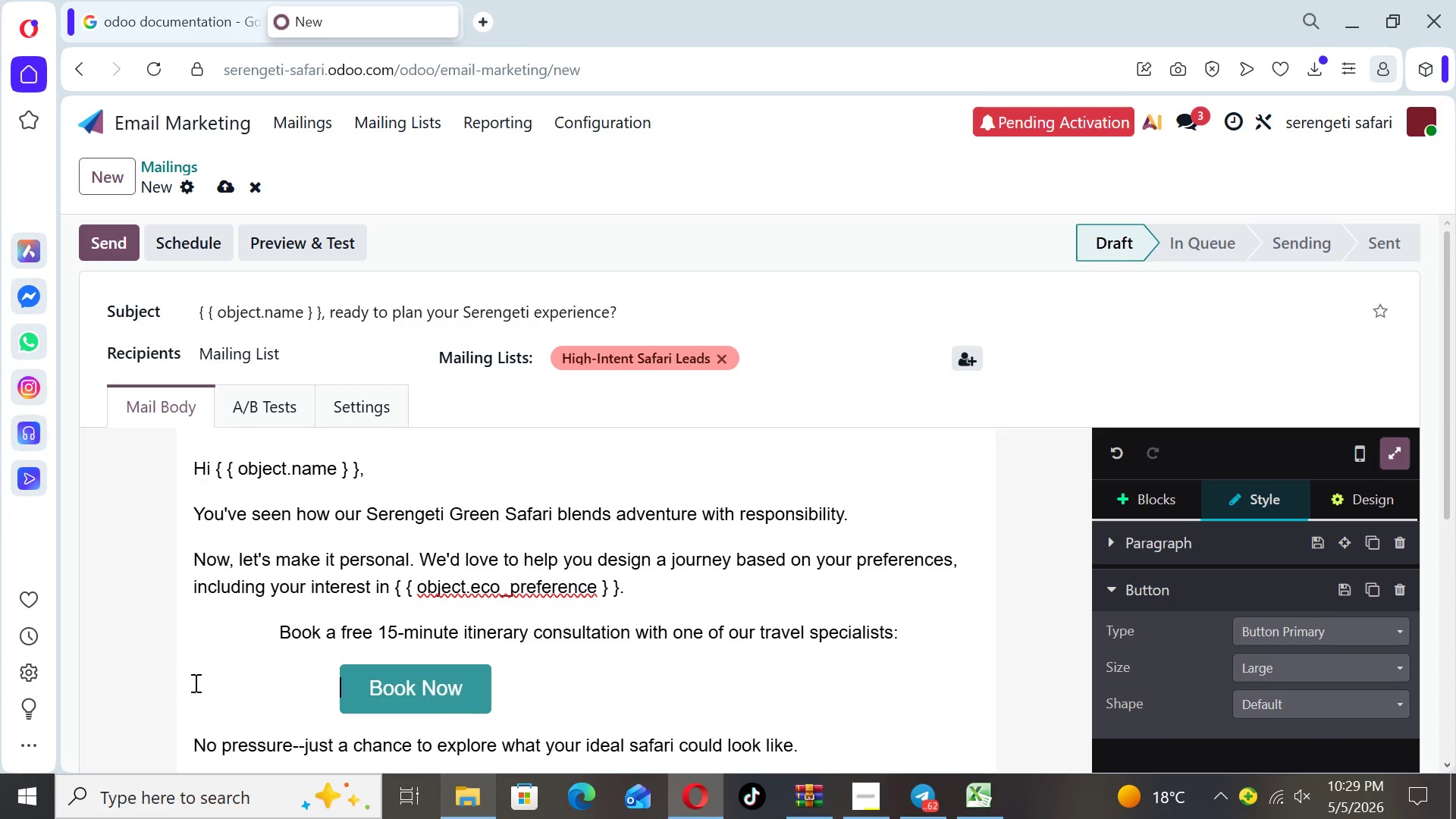 
key(Space)
 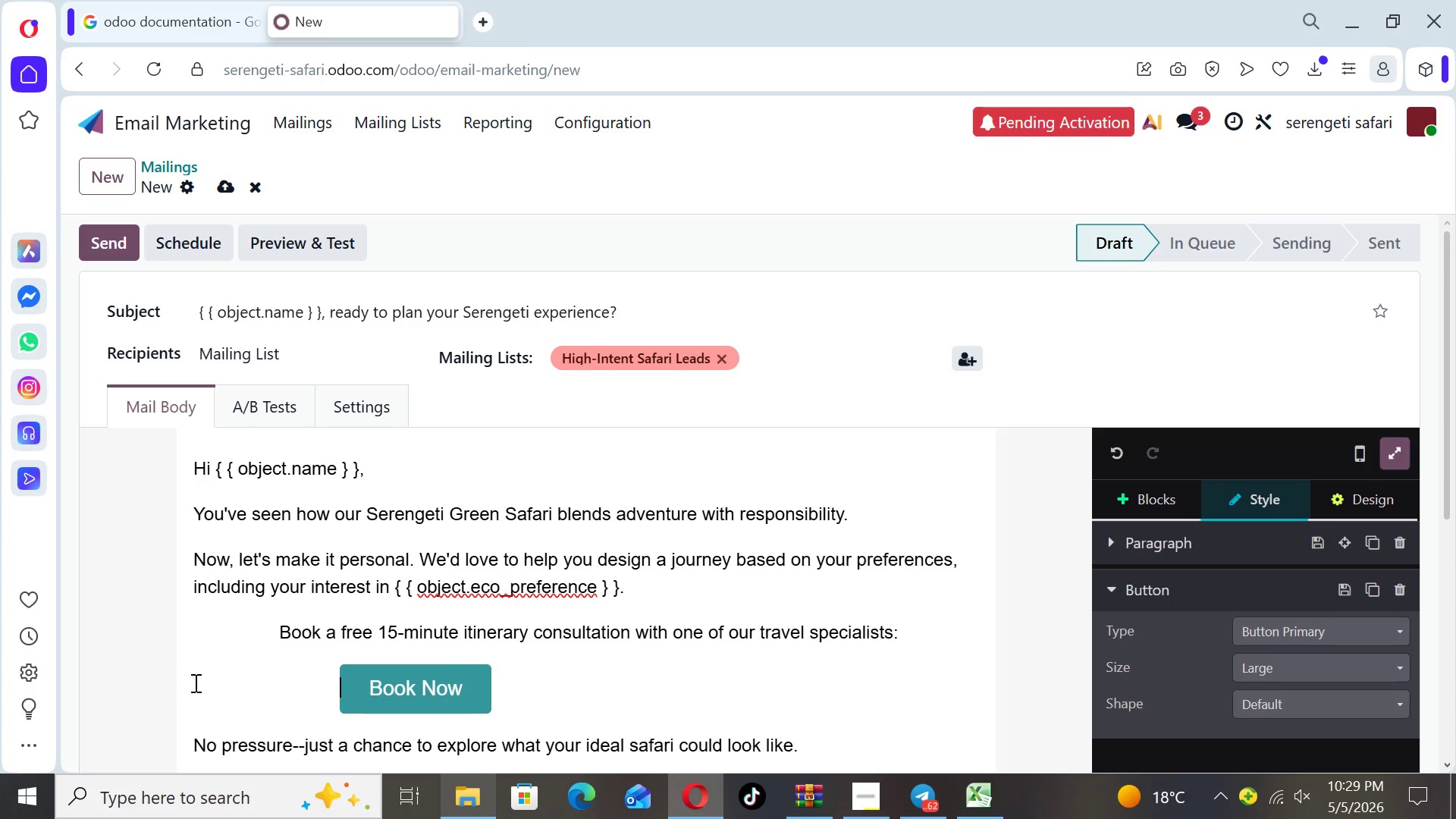 
key(Space)
 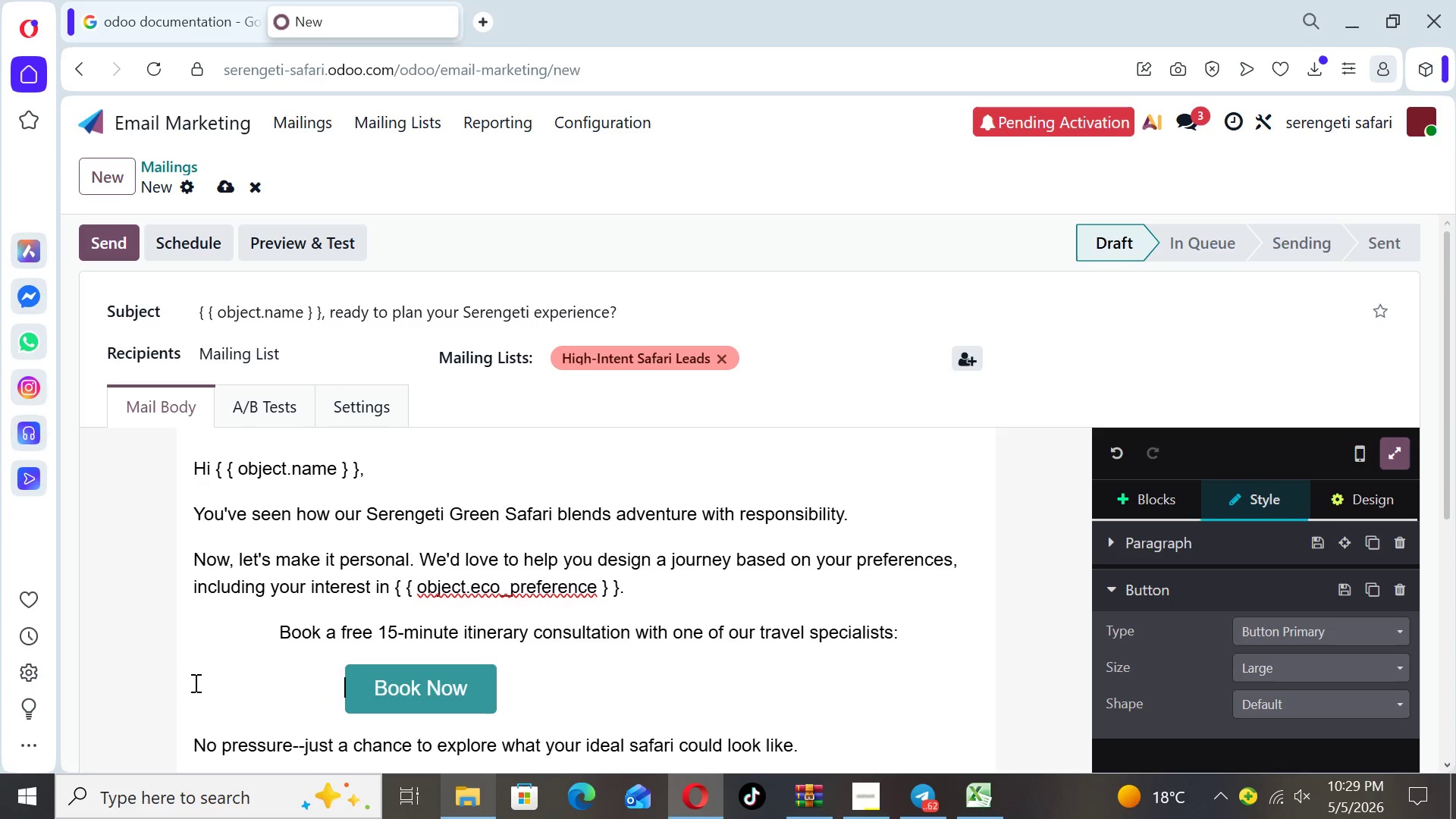 
key(Space)
 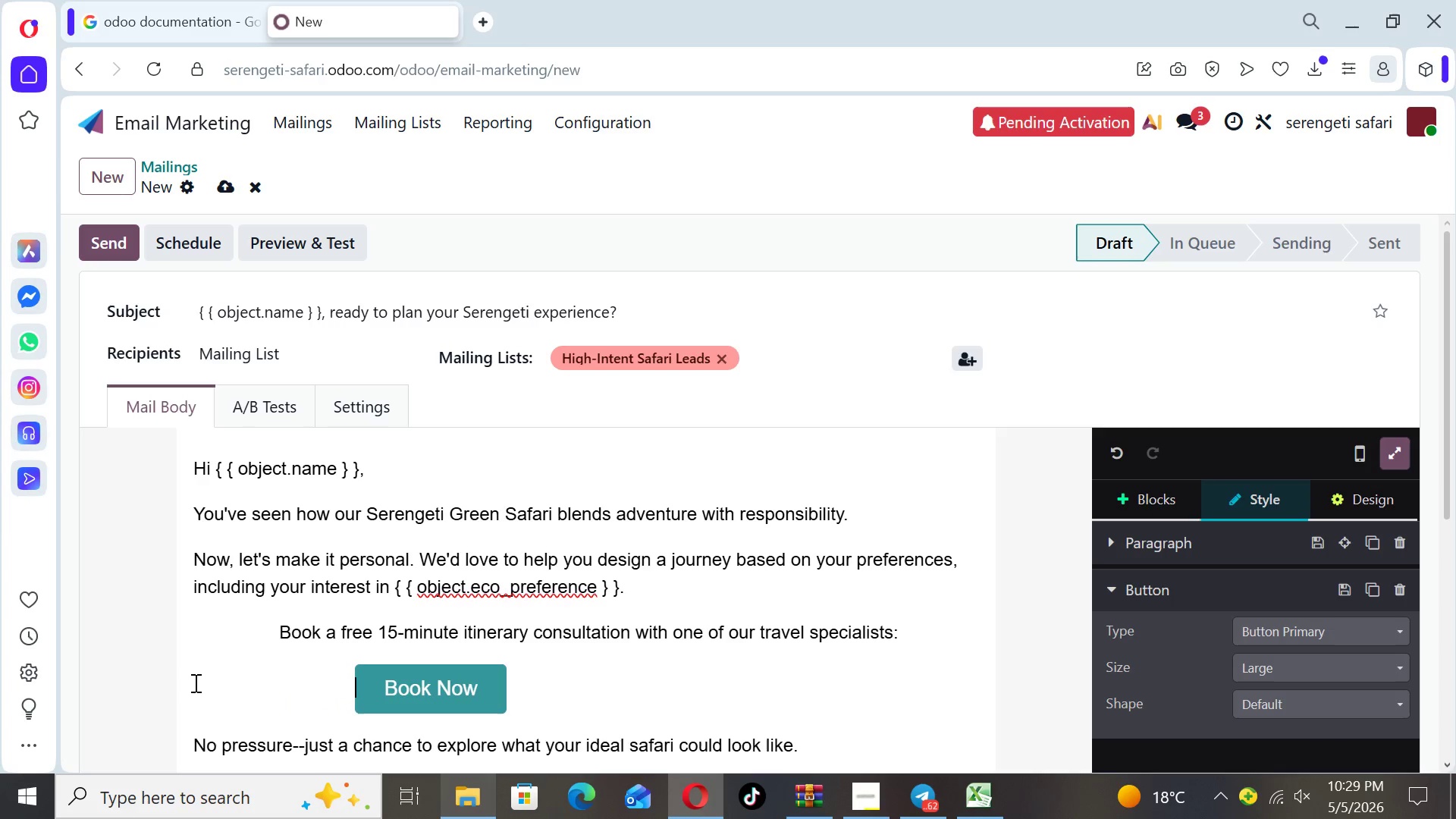 
key(Space)
 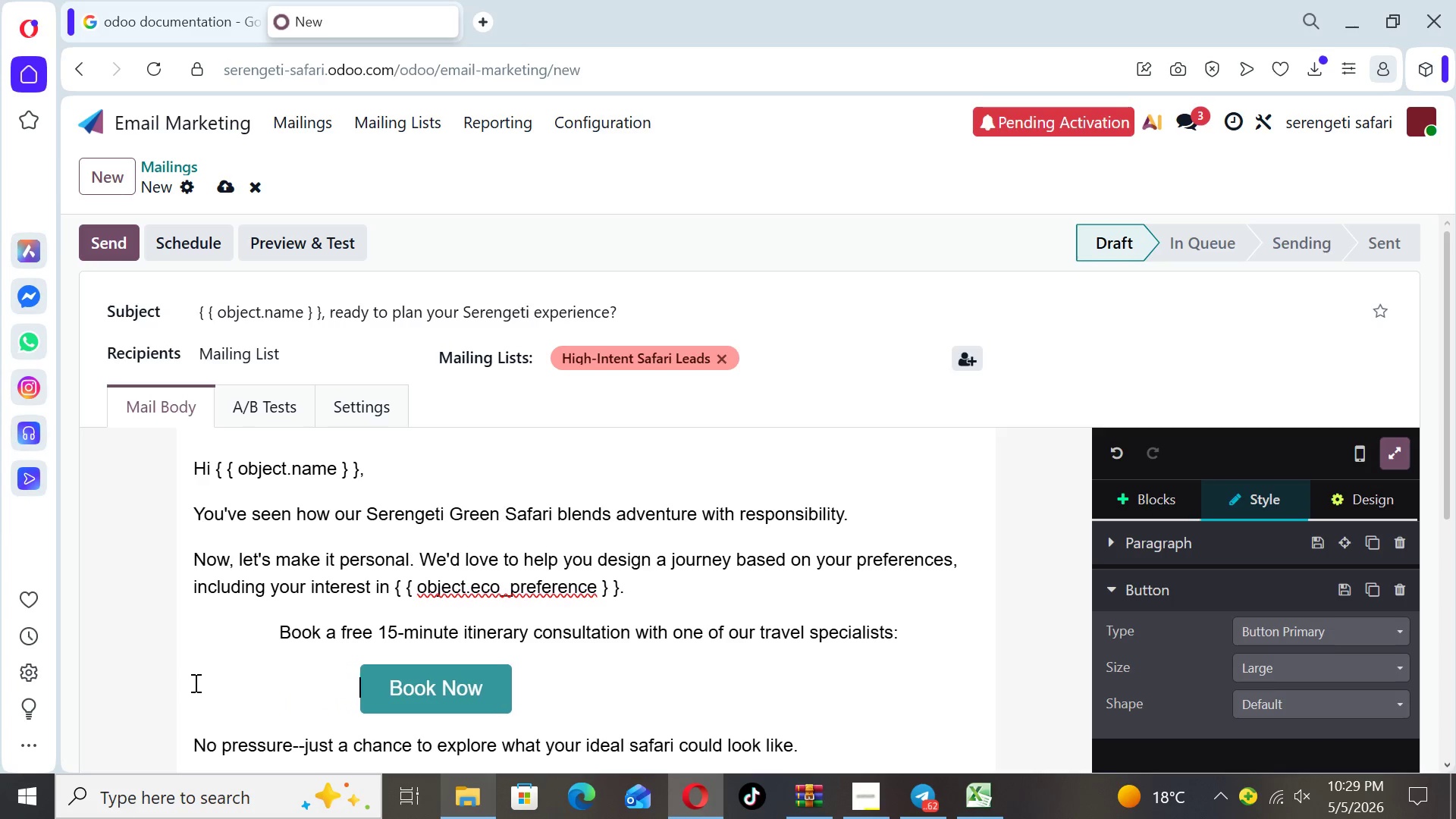 
key(Space)
 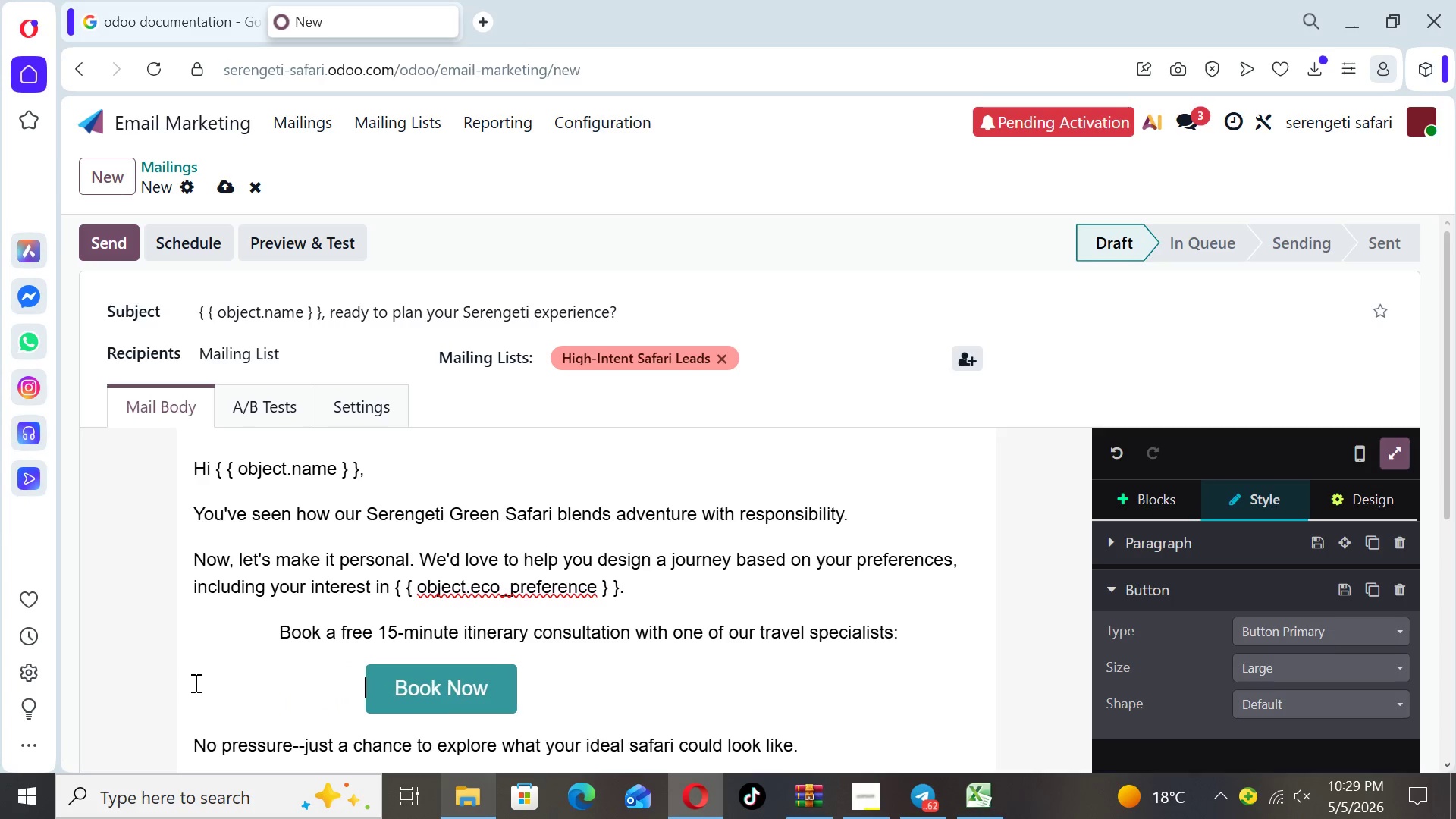 
key(Space)
 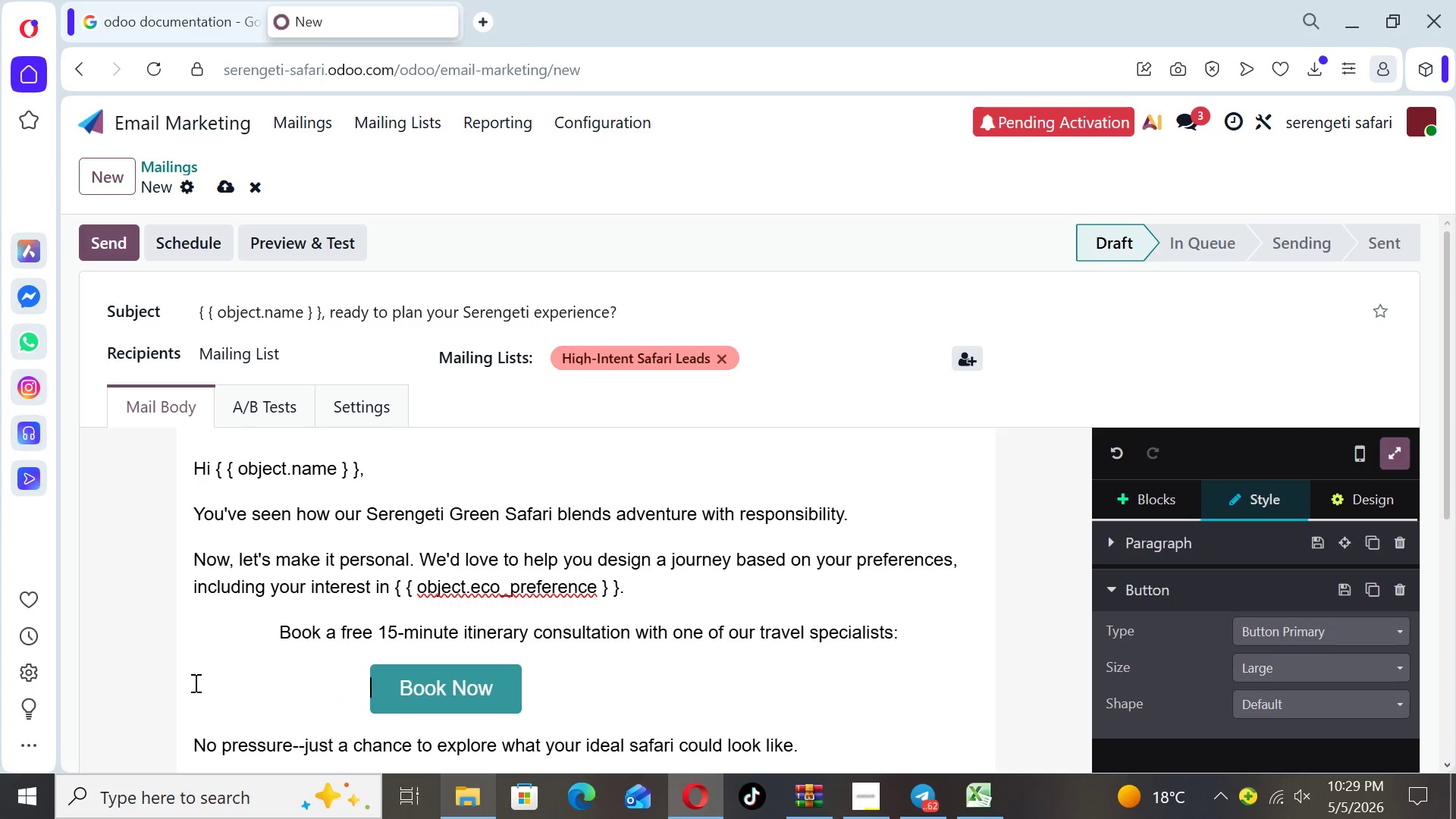 
key(Space)
 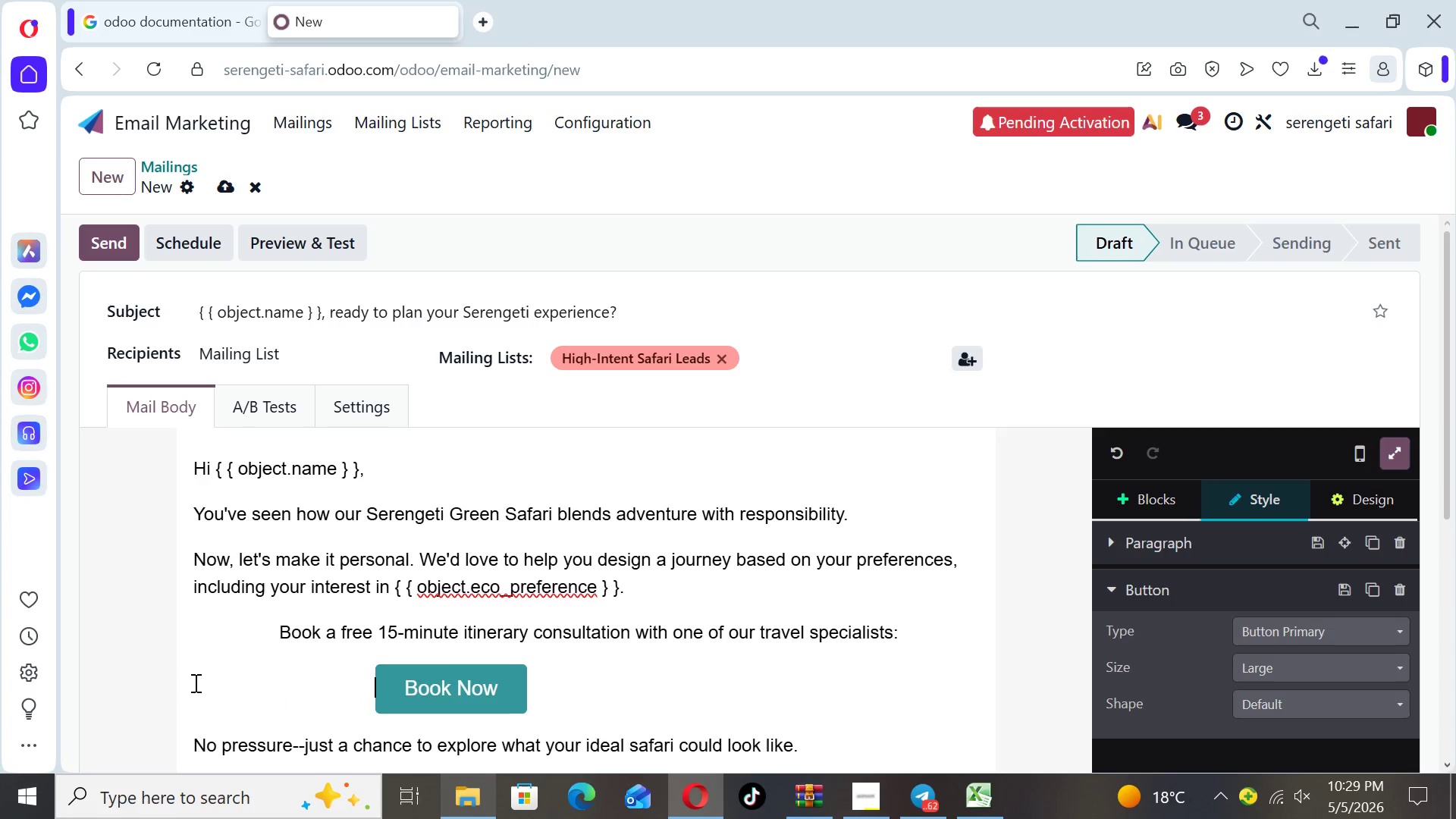 
key(Space)
 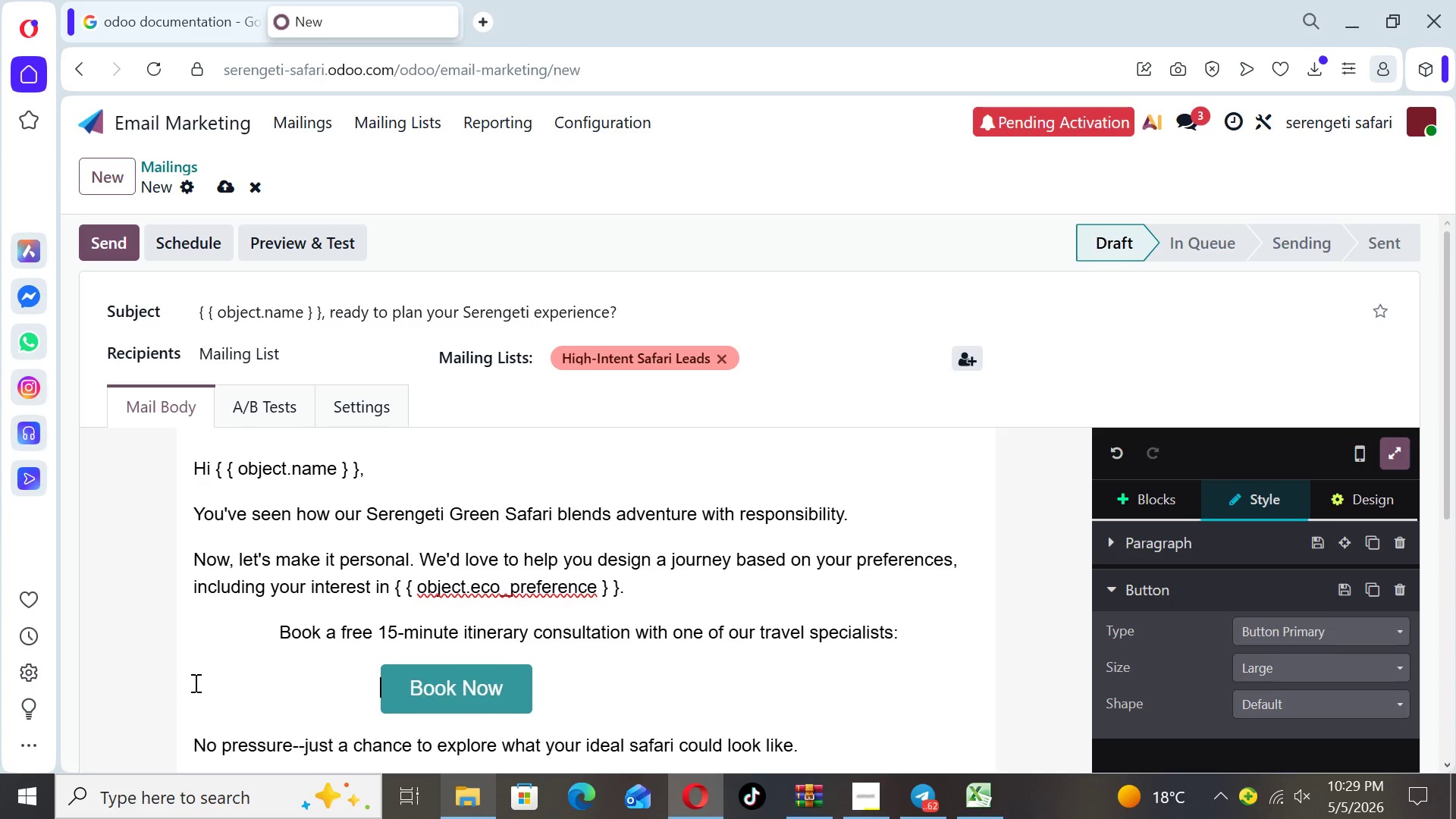 
key(Space)
 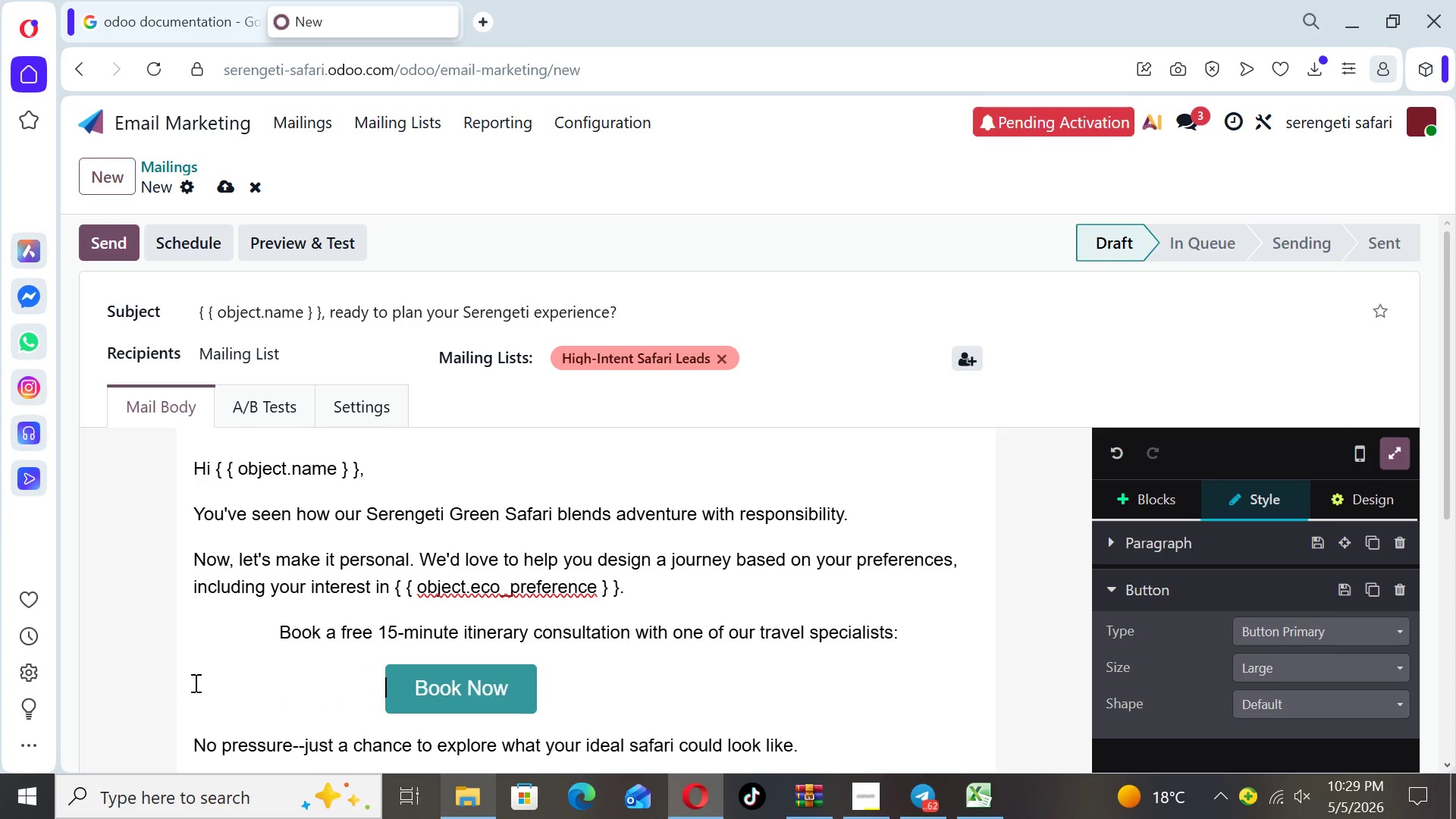 
key(Space)
 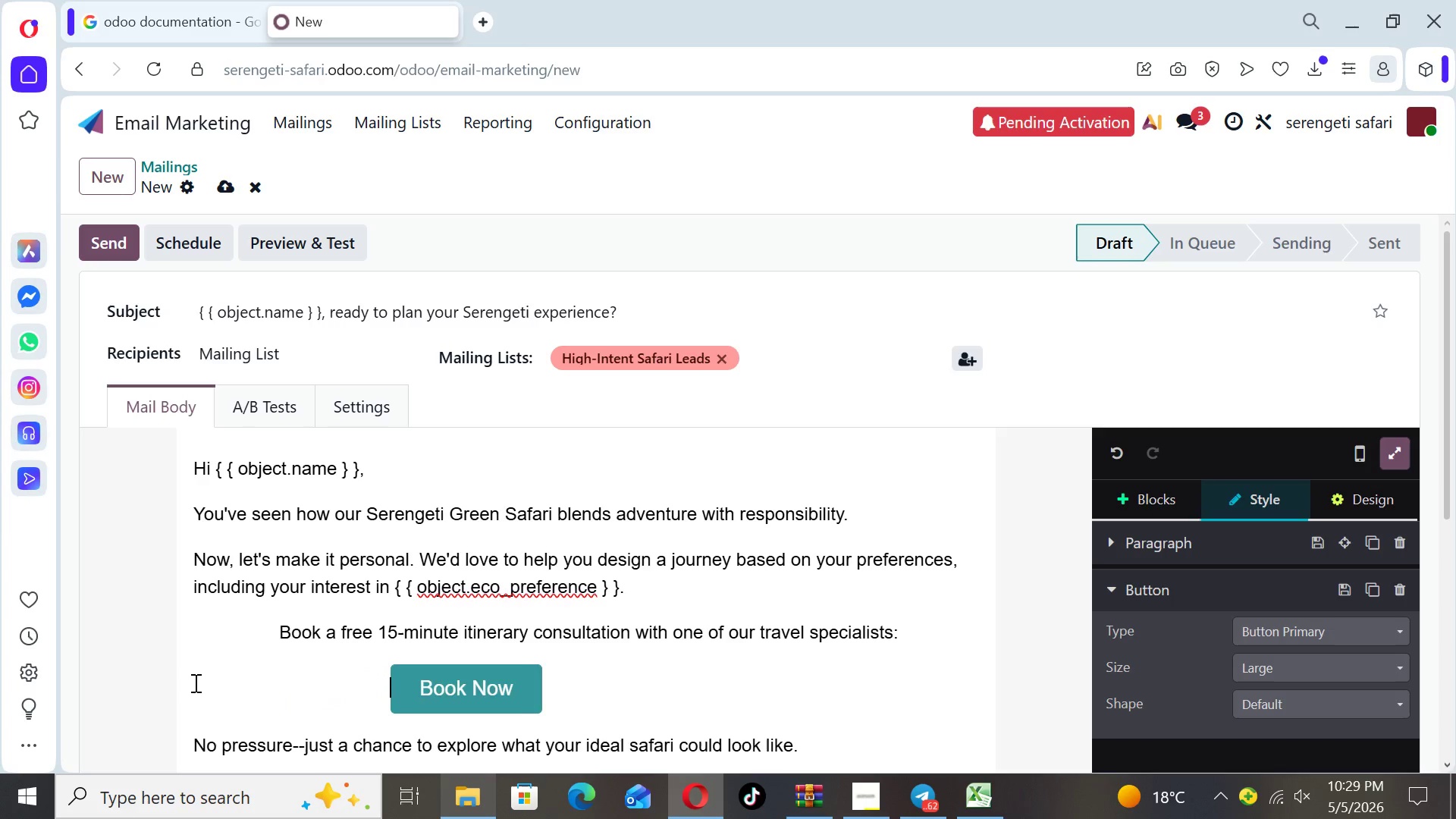 
key(Space)
 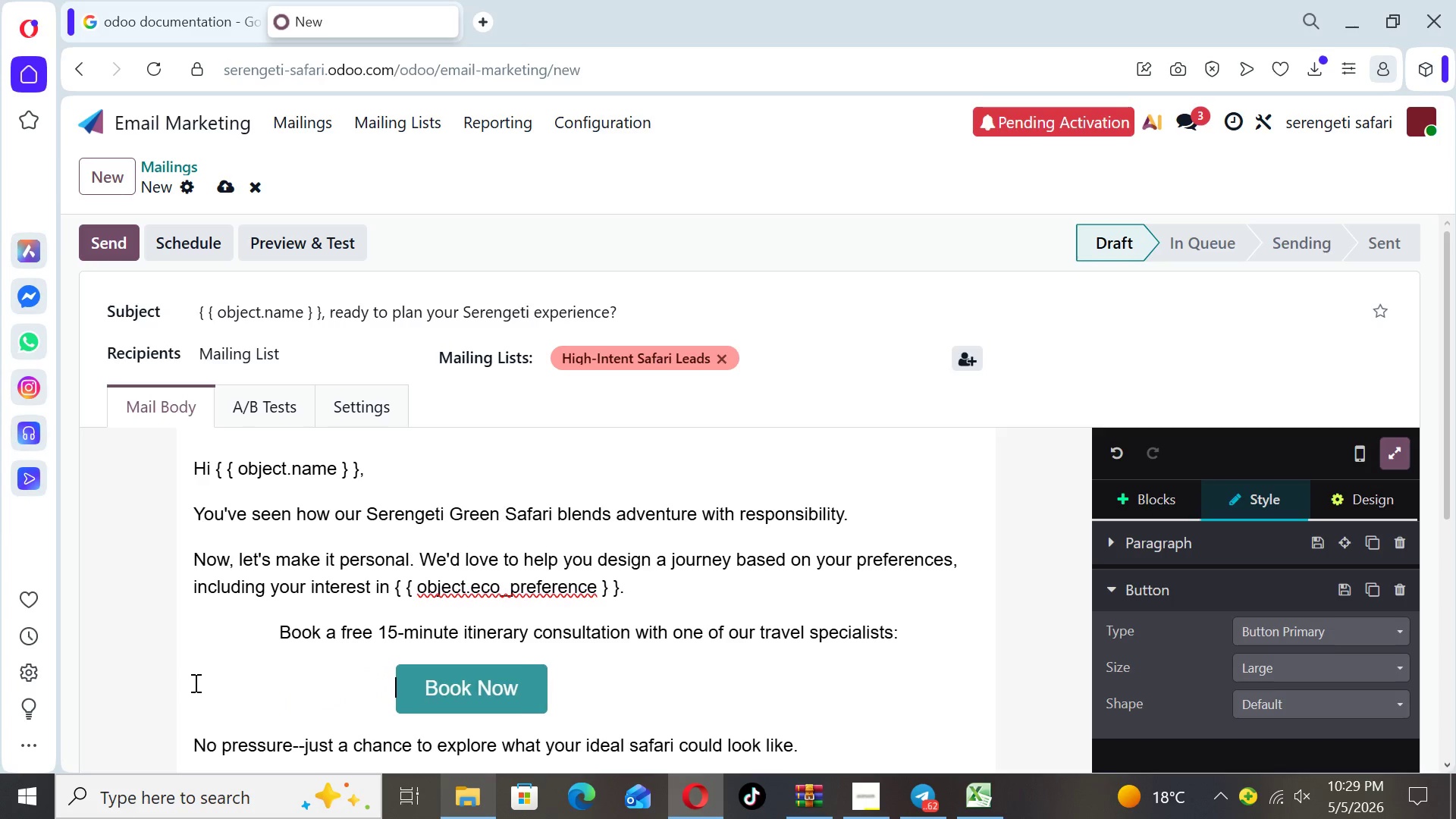 
key(Space)
 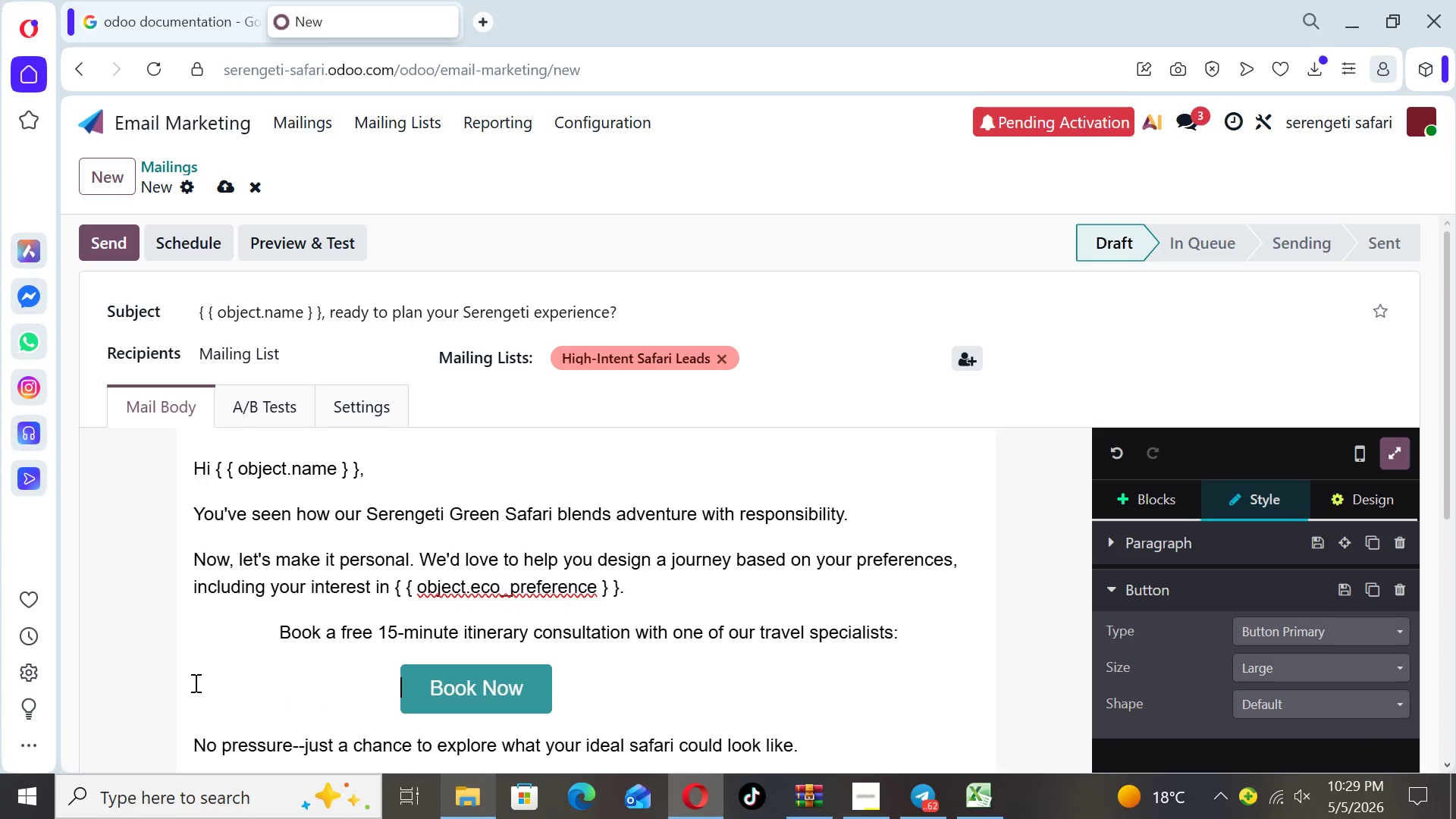 
key(Space)
 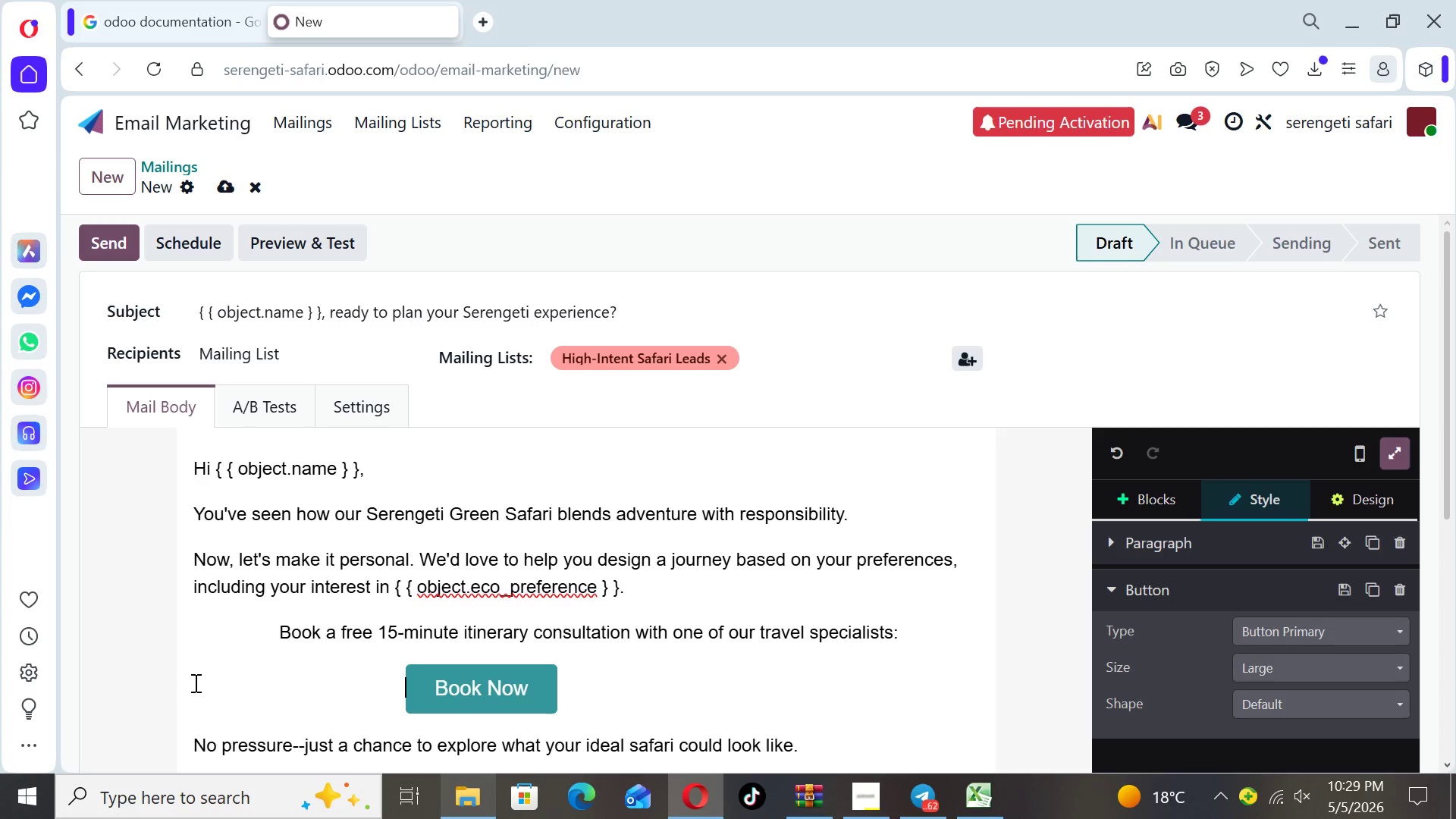 
key(Space)
 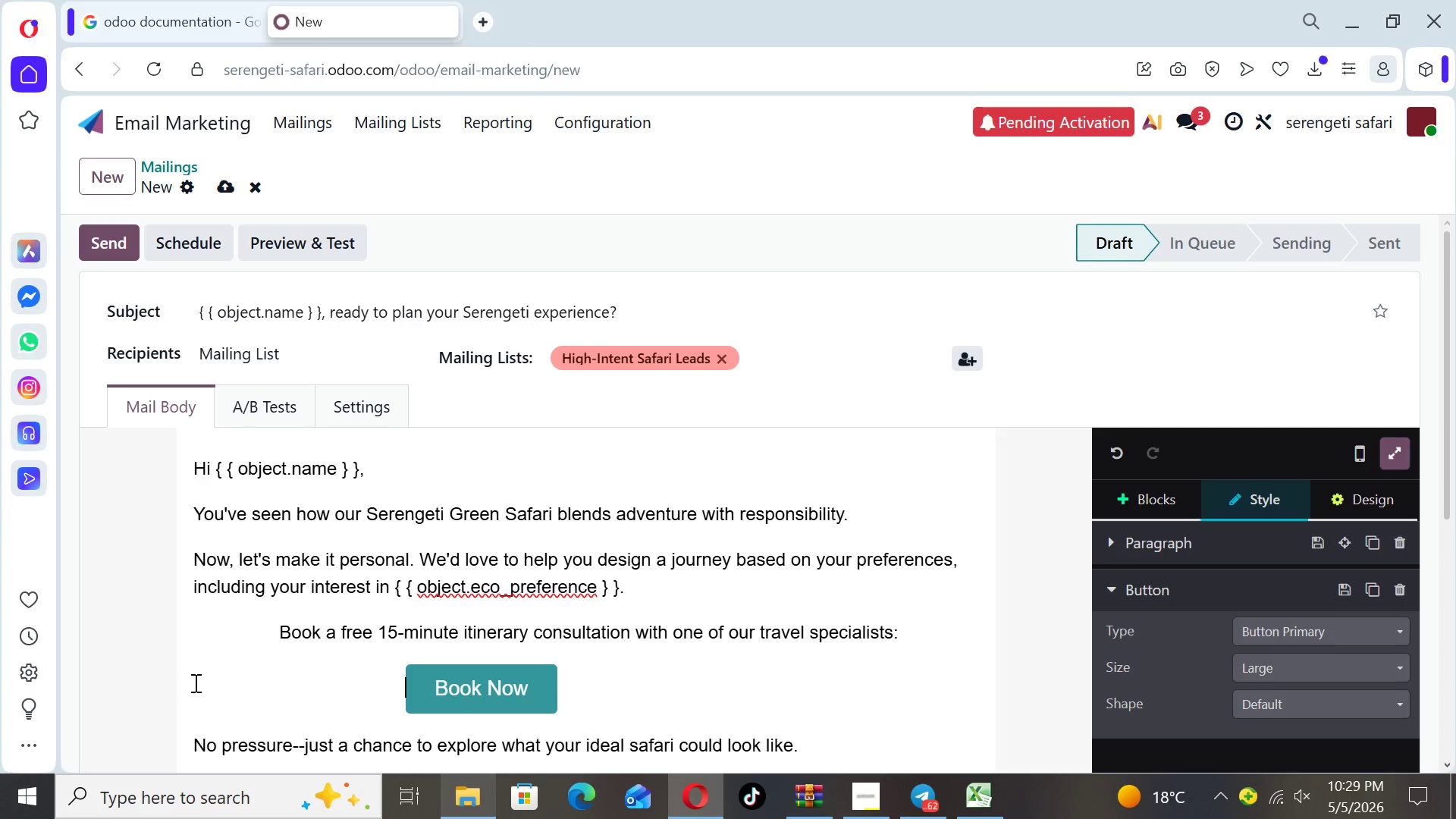 
key(Space)
 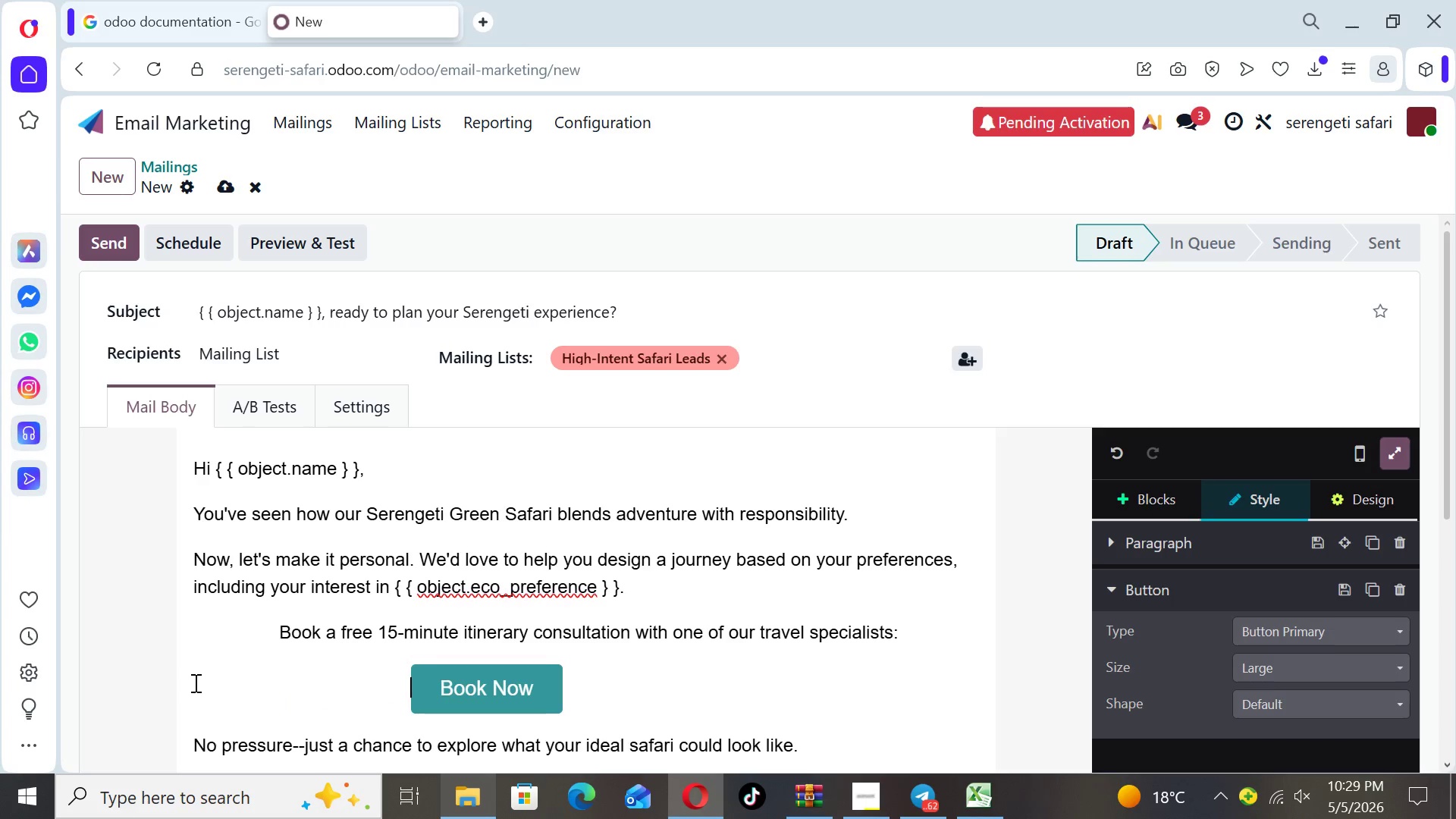 
key(Space)
 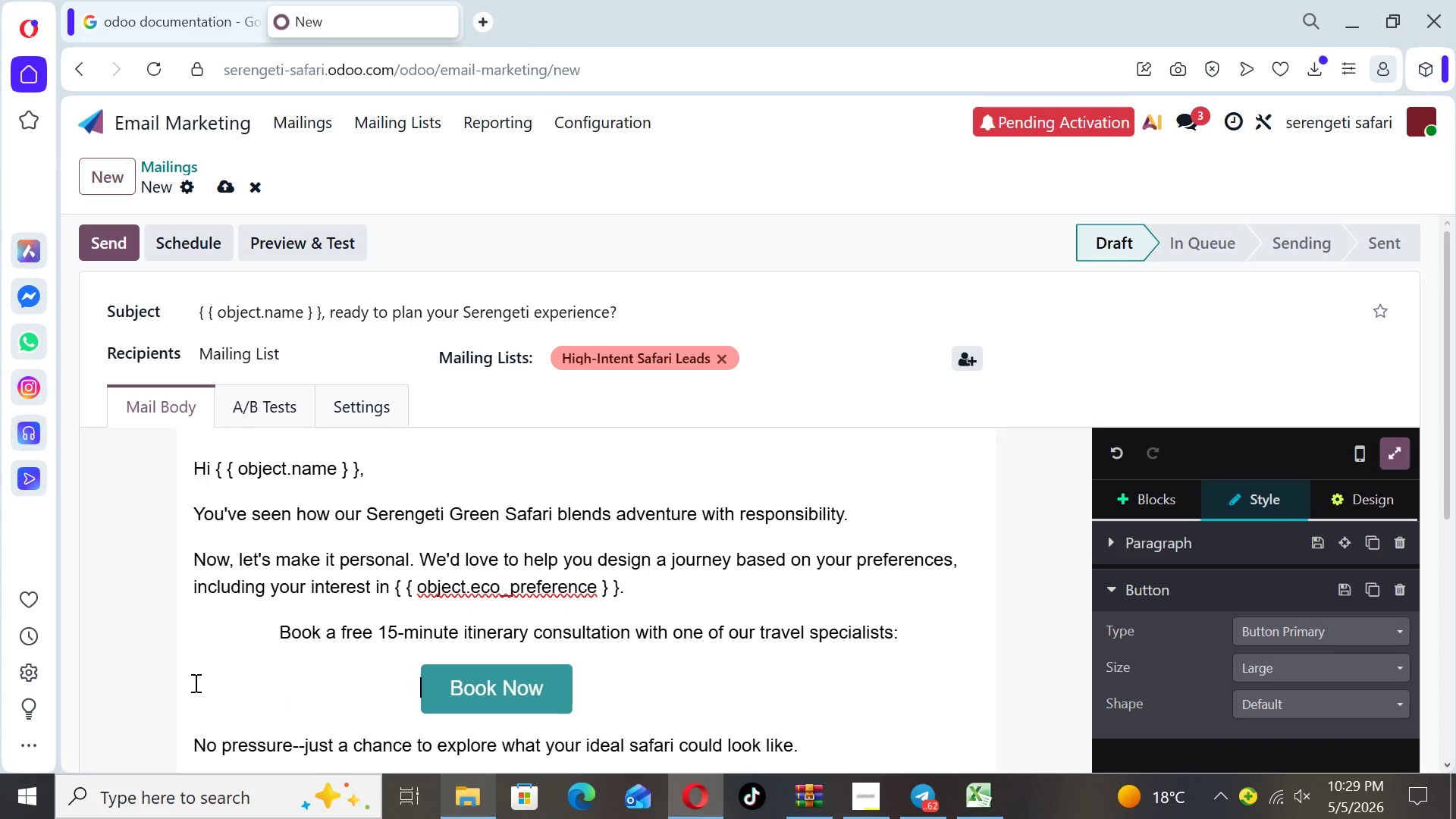 
key(Space)
 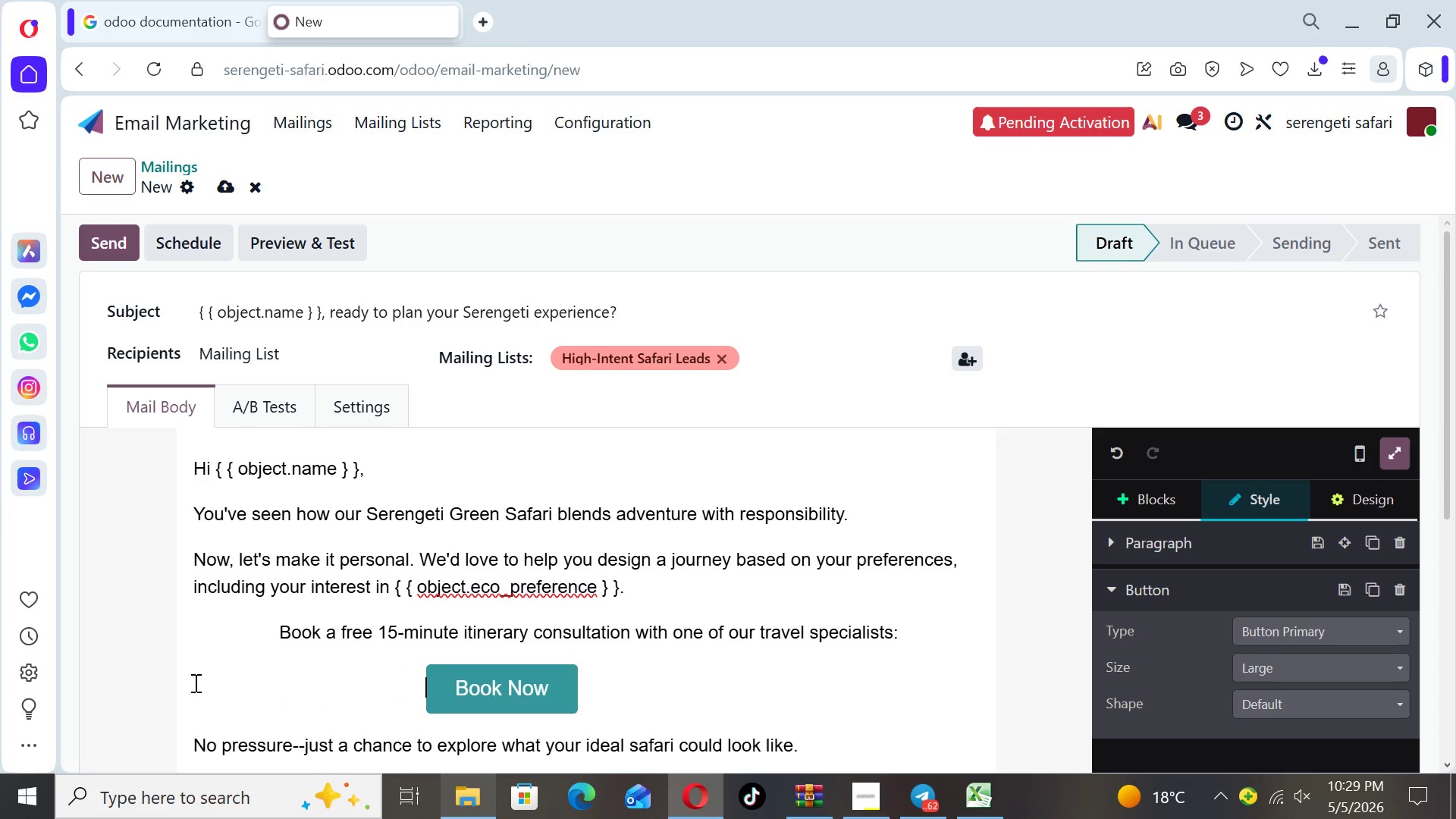 
key(Space)
 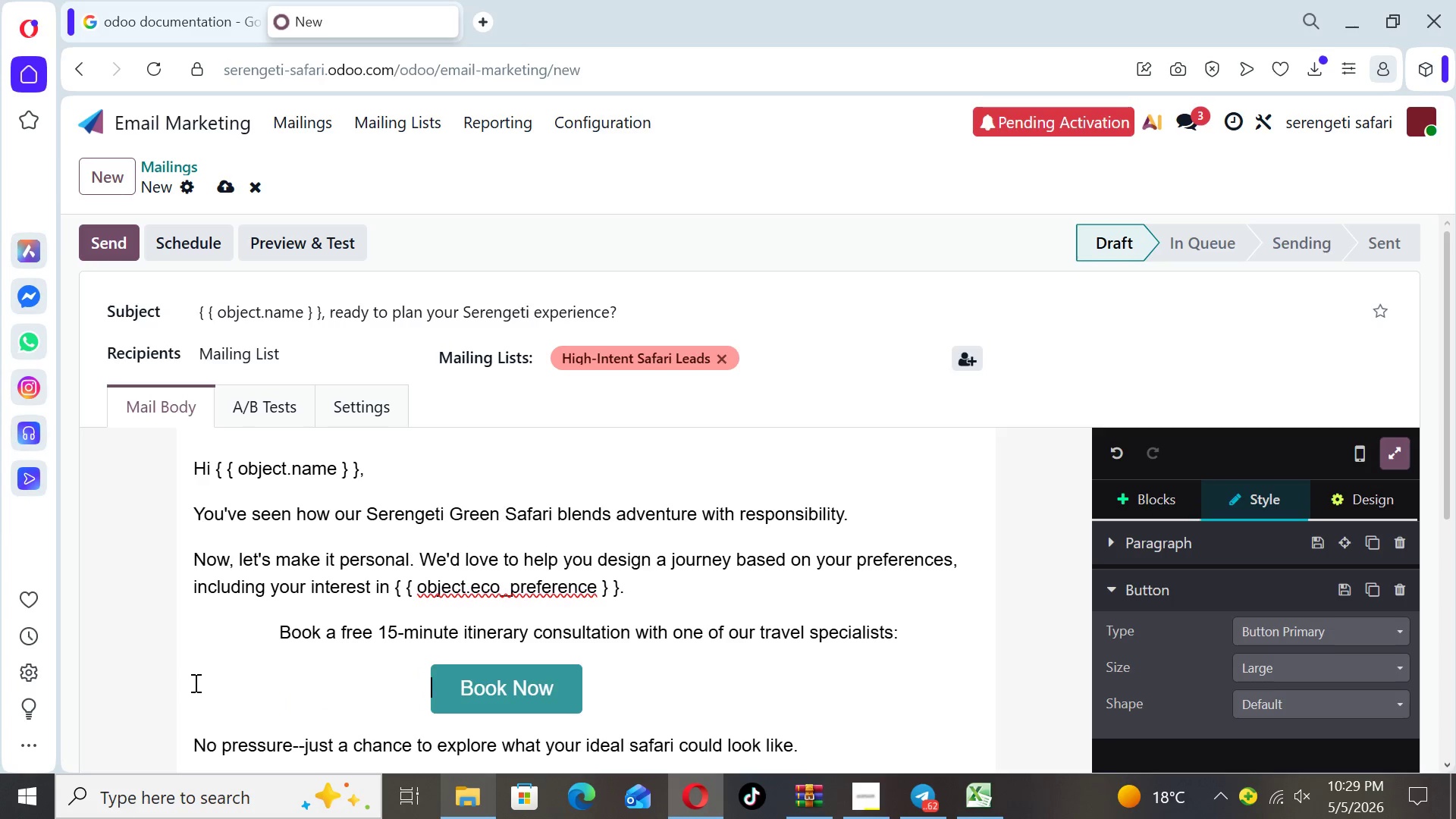 
key(Space)
 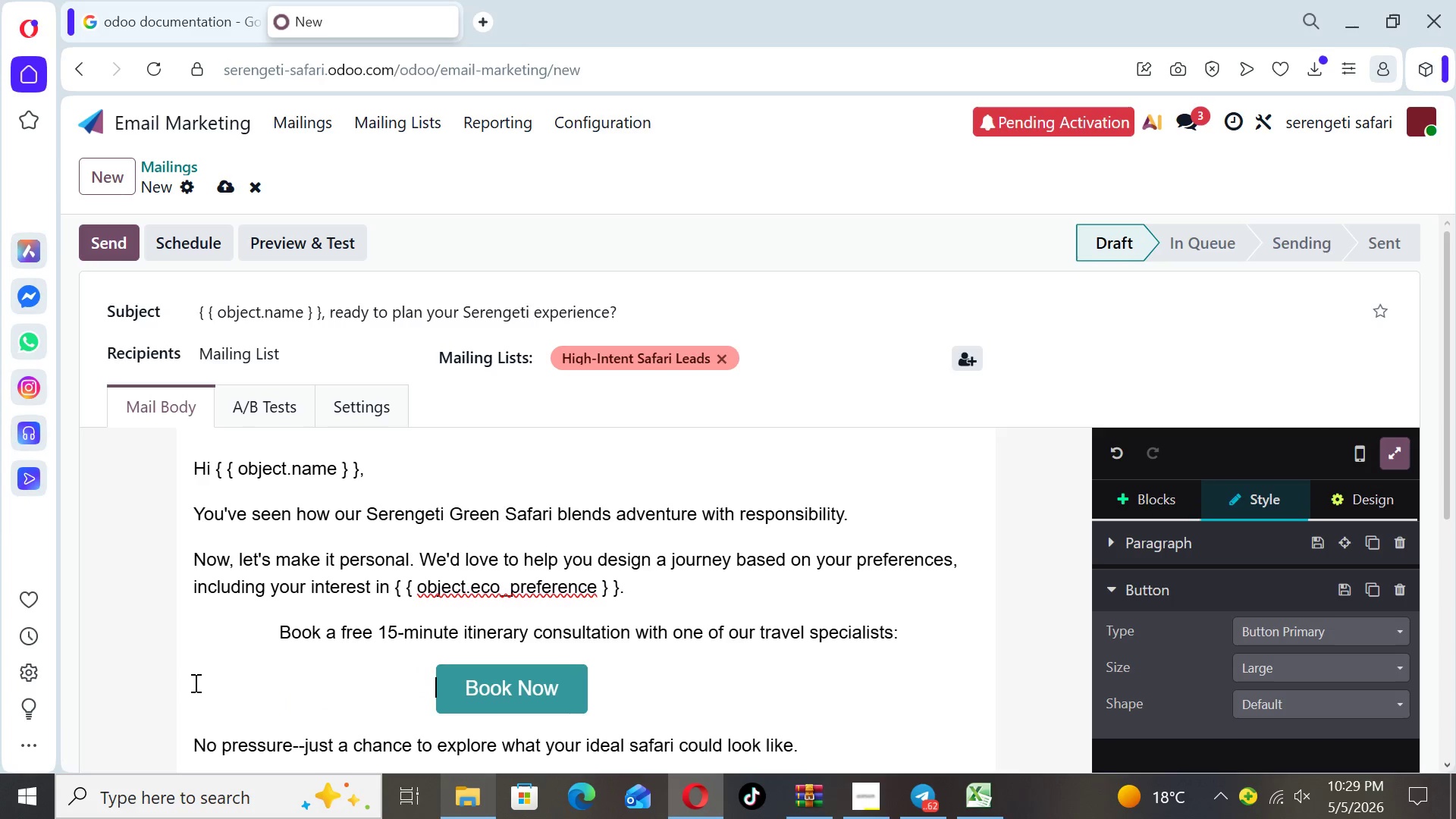 
key(Space)
 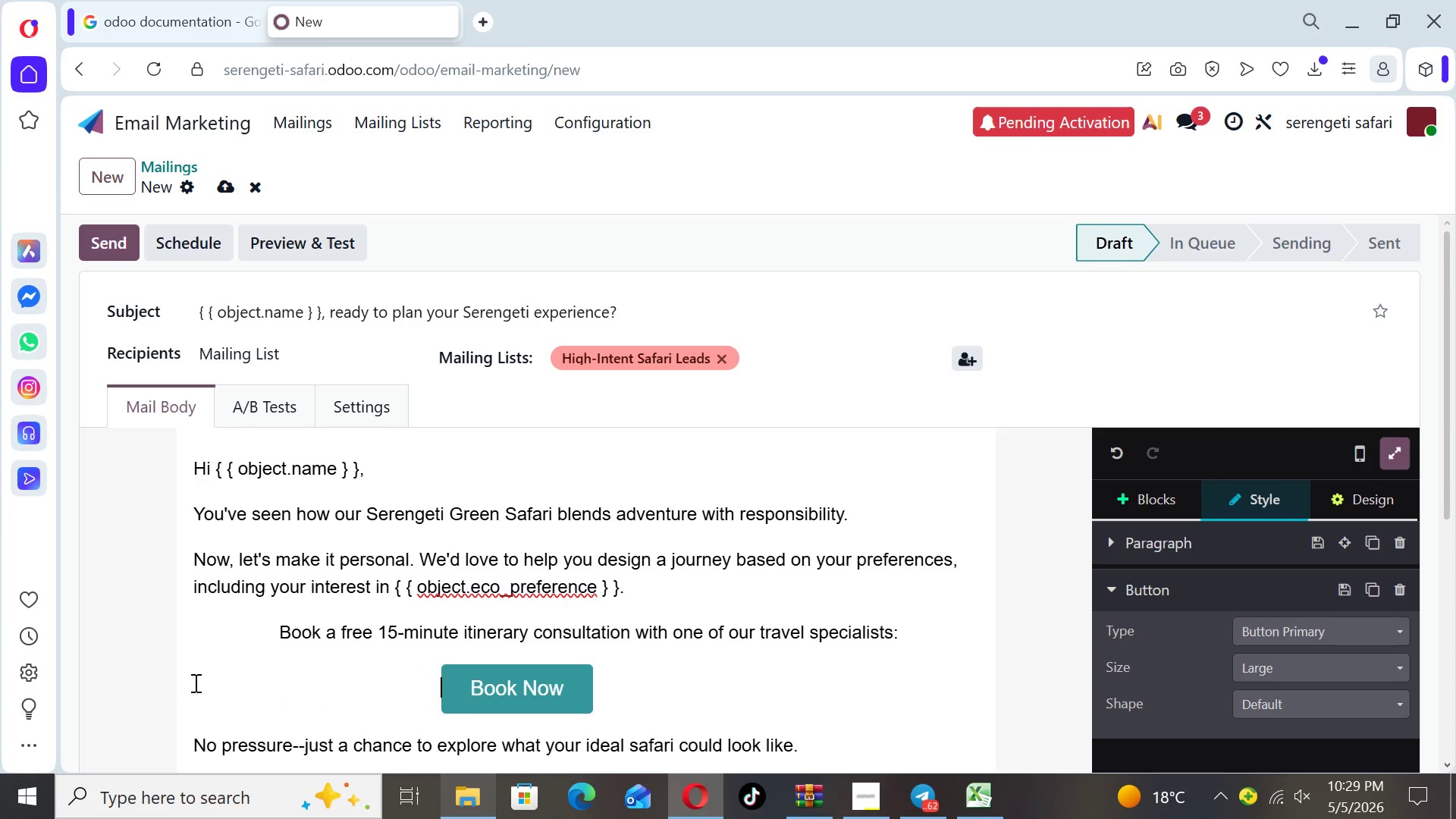 
key(Space)
 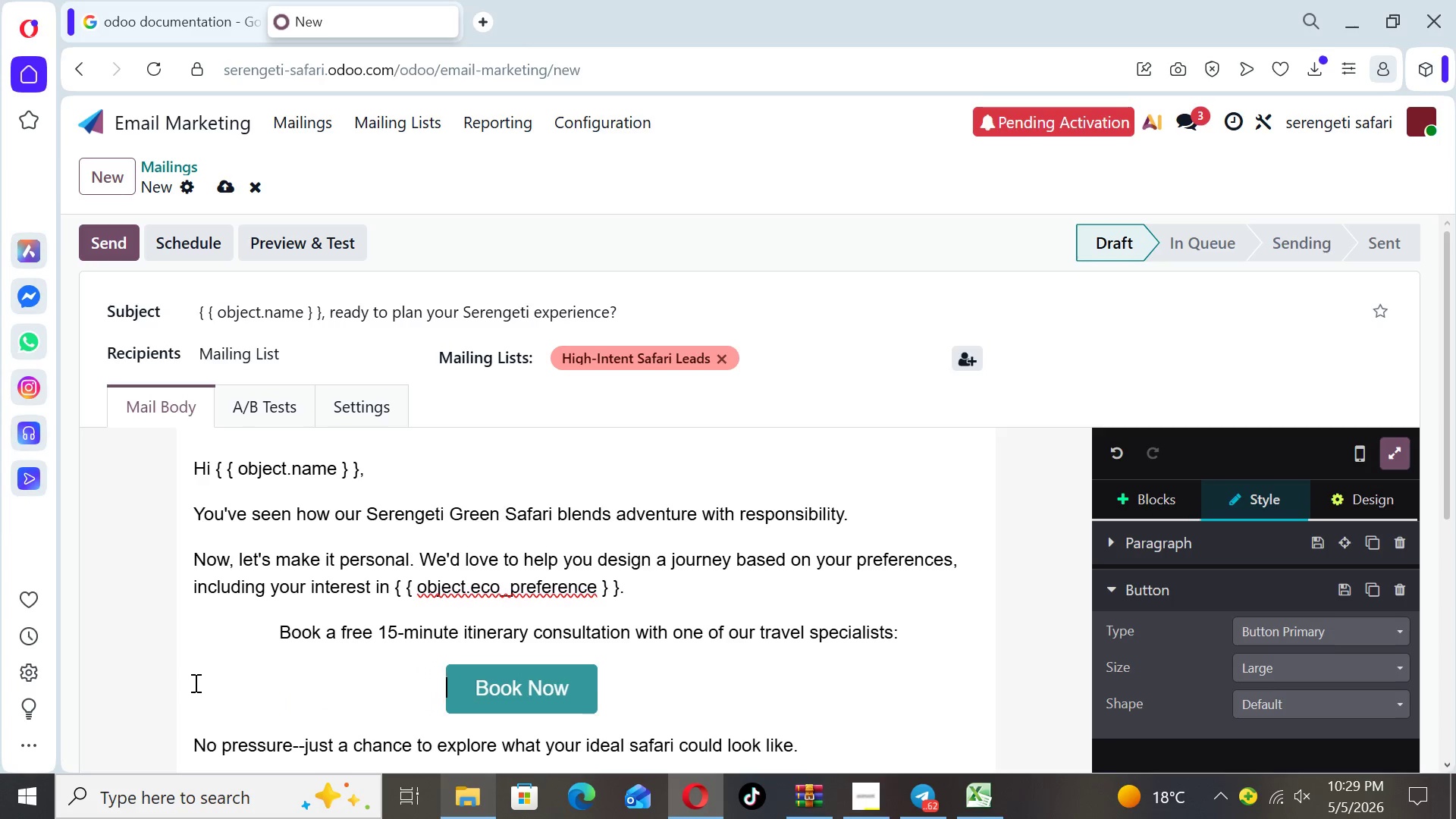 
key(Space)
 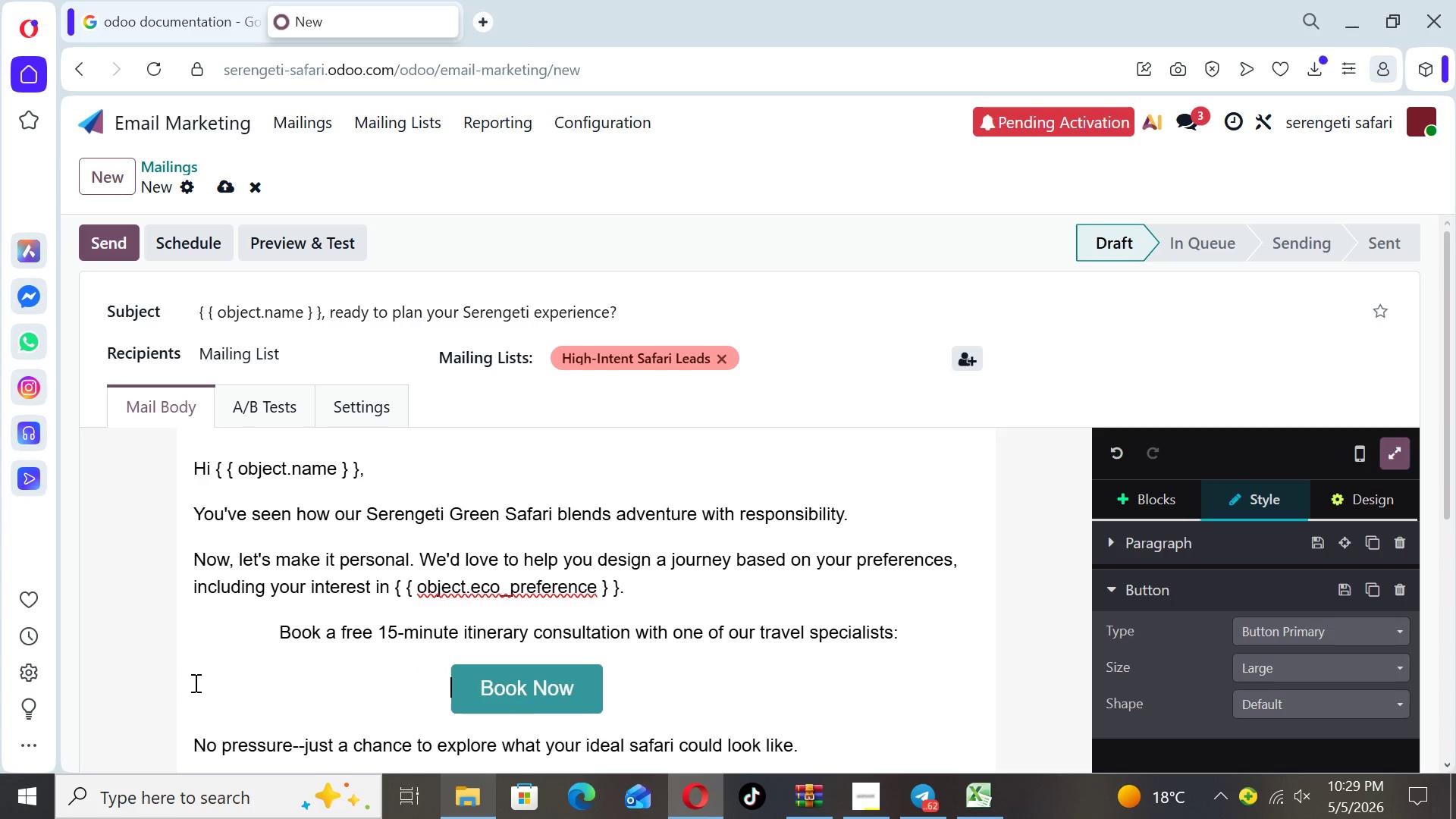 
key(Space)
 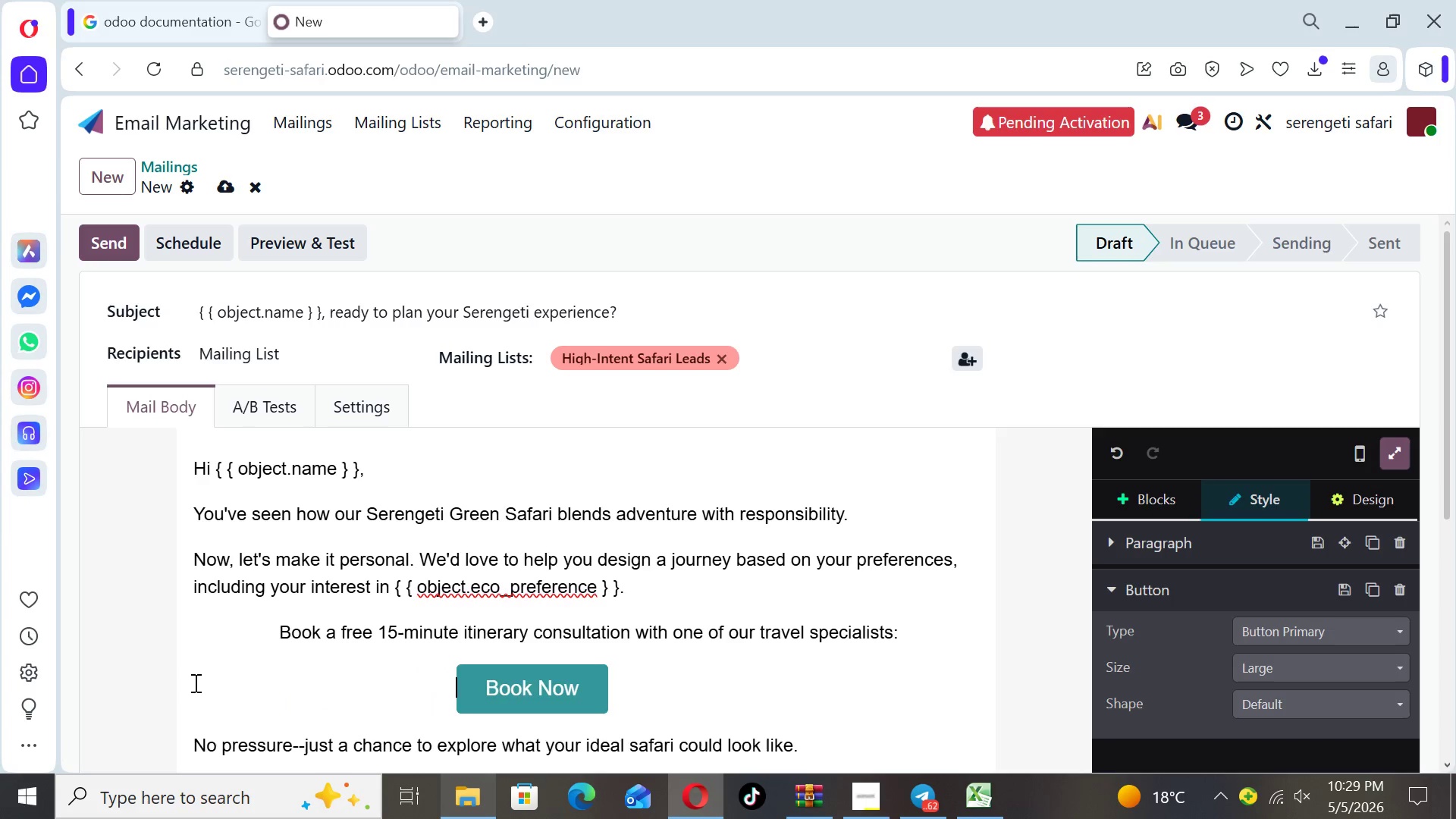 
key(Space)
 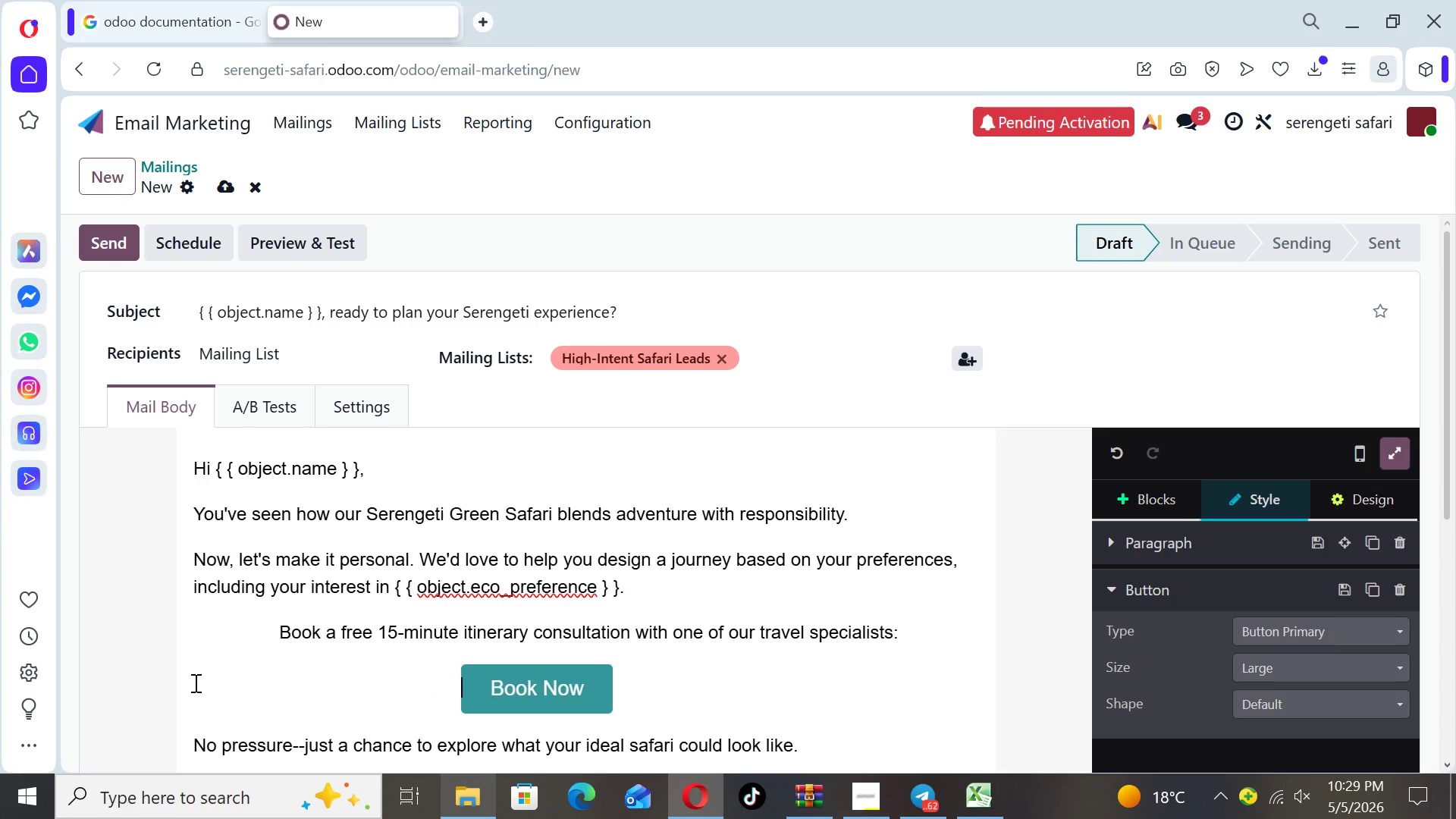 
key(Space)
 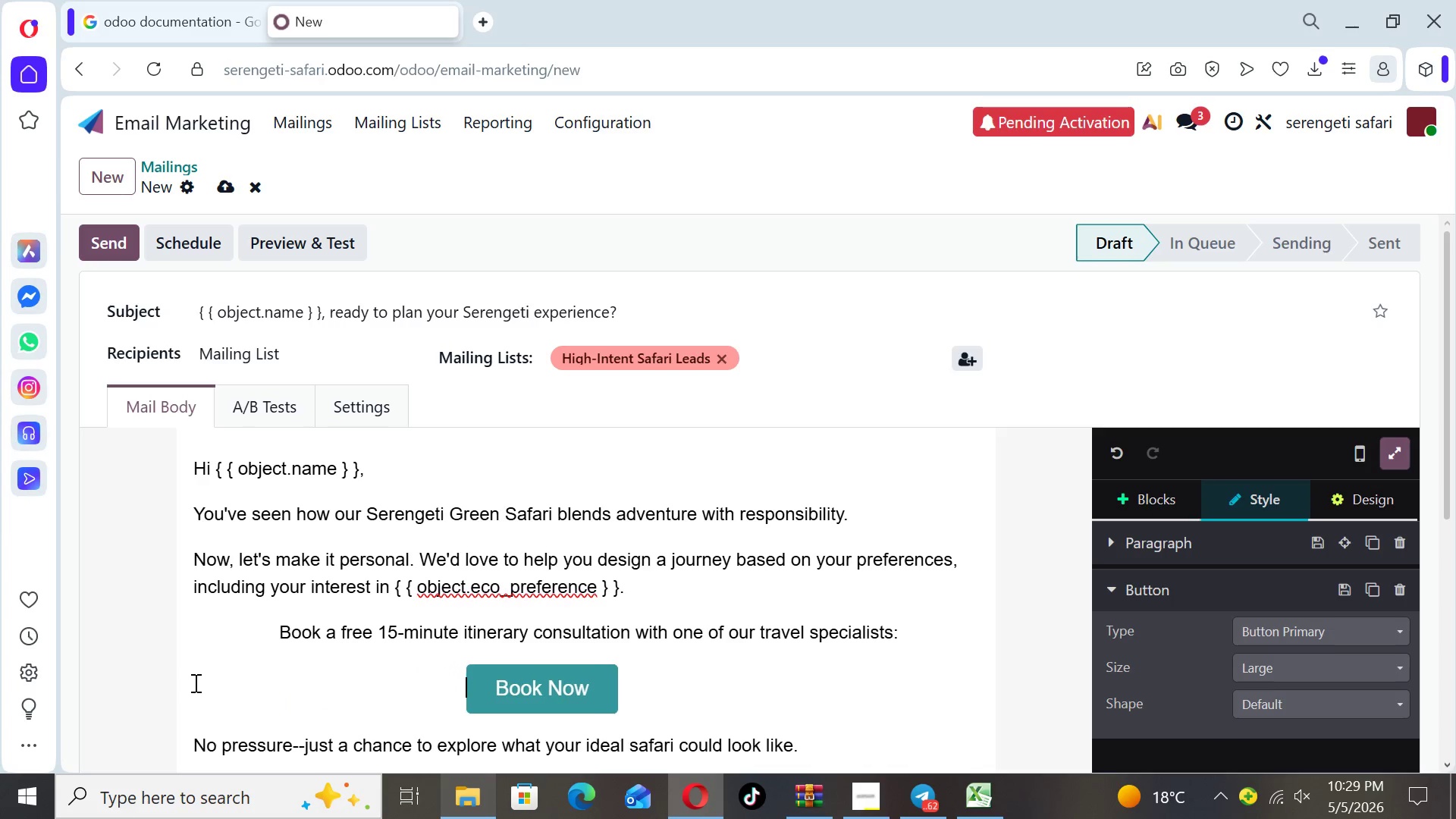 
key(Space)
 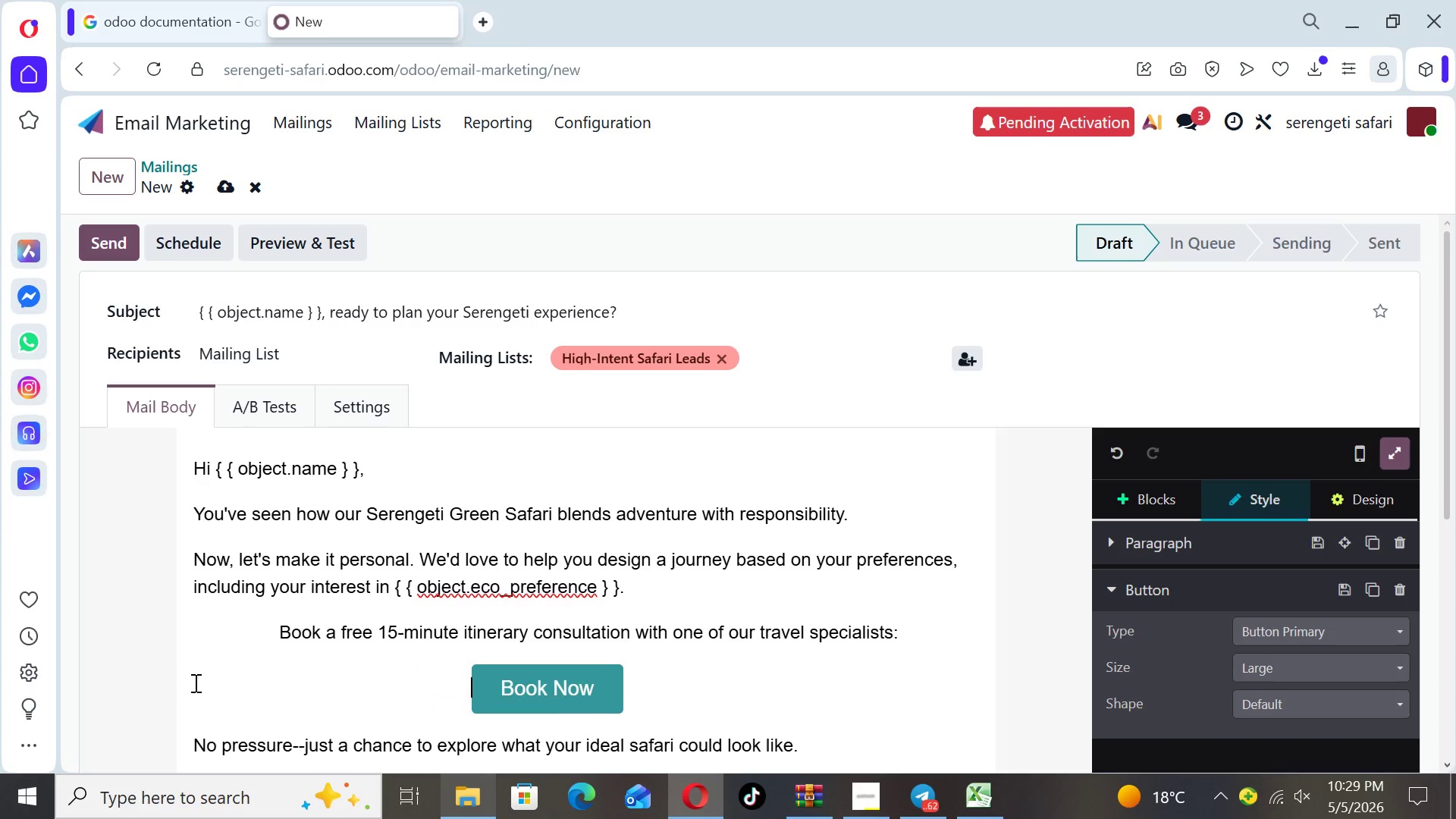 
key(Space)
 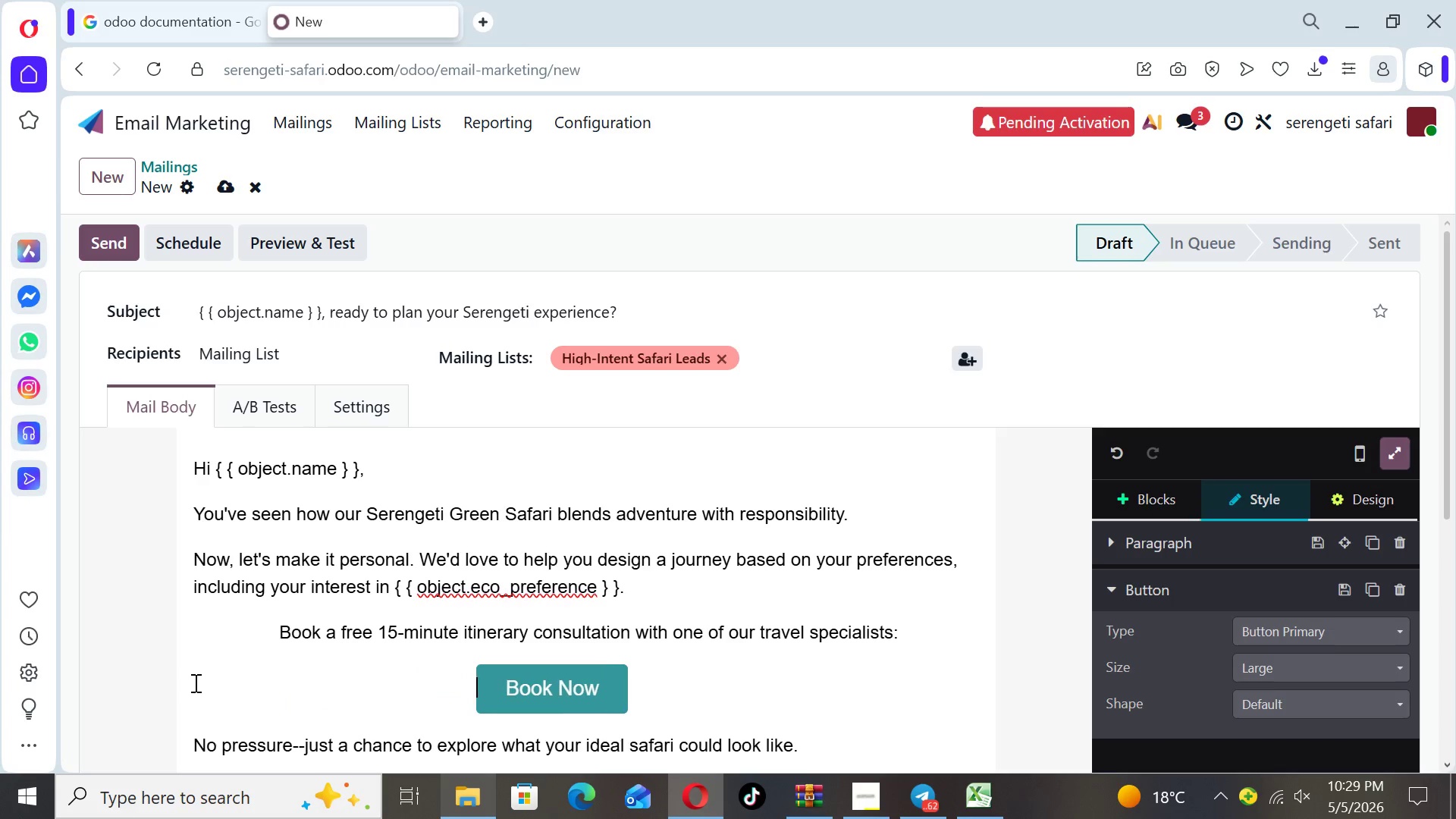 
key(Space)
 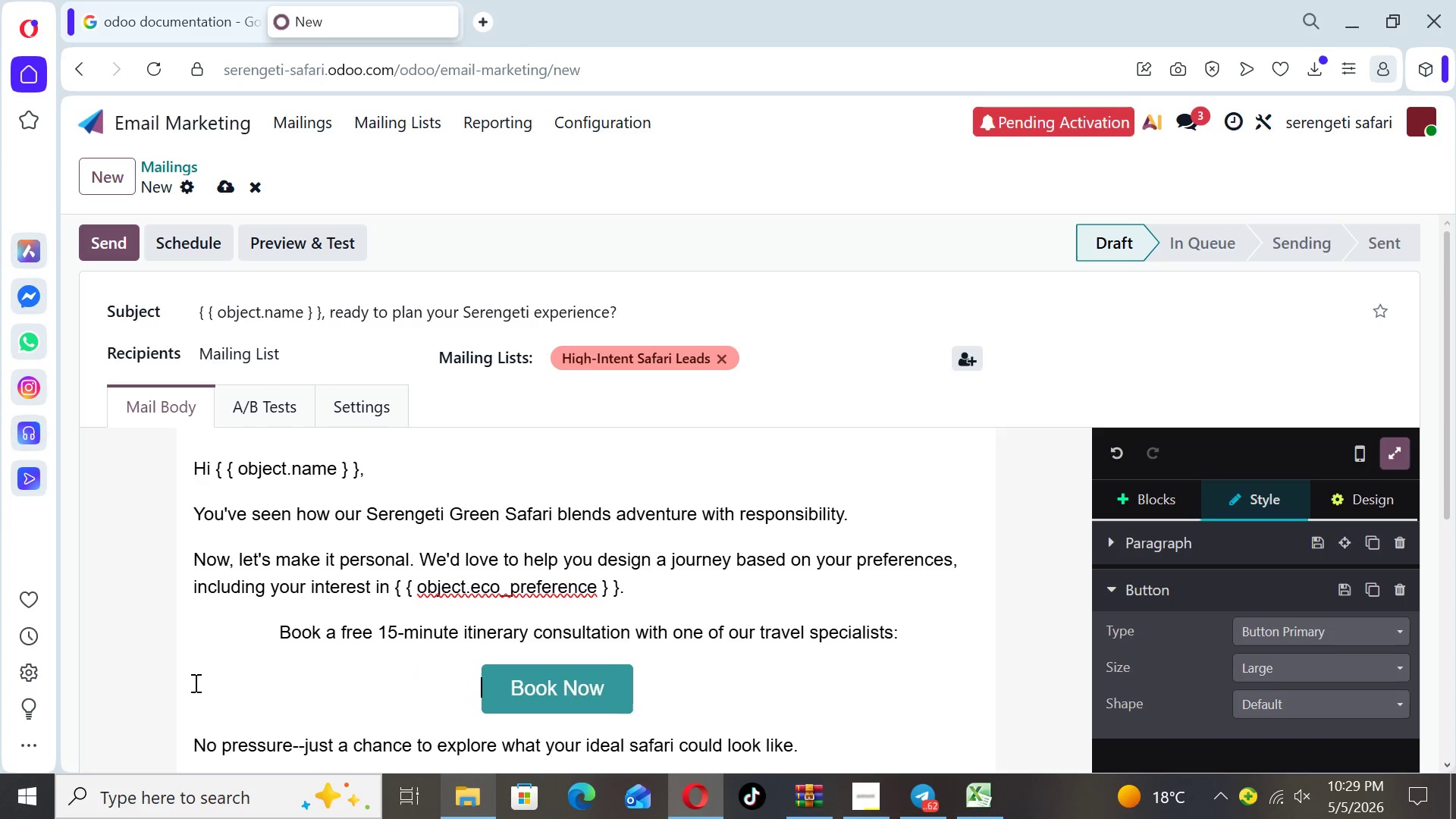 
key(Space)
 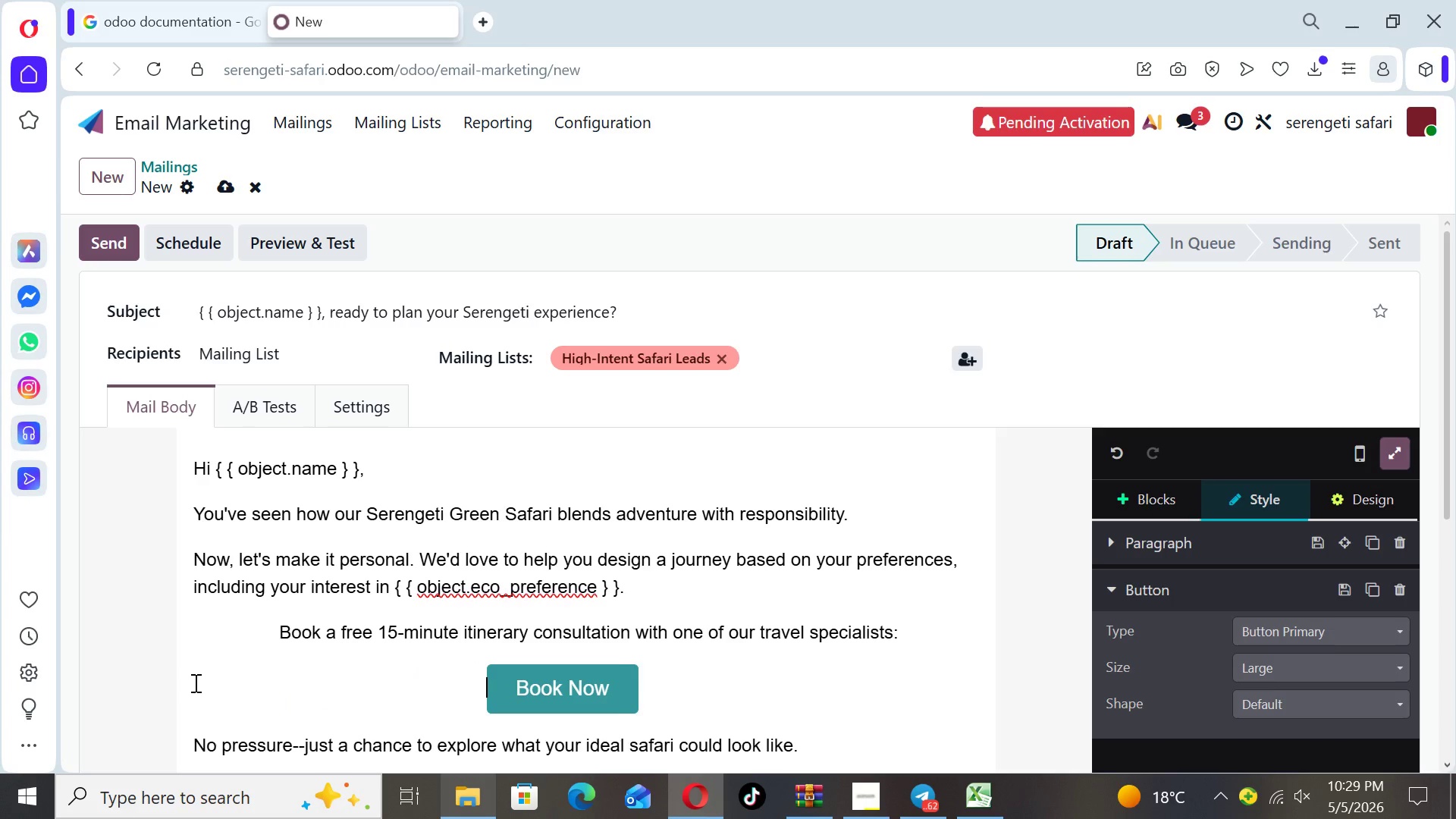 
key(Space)
 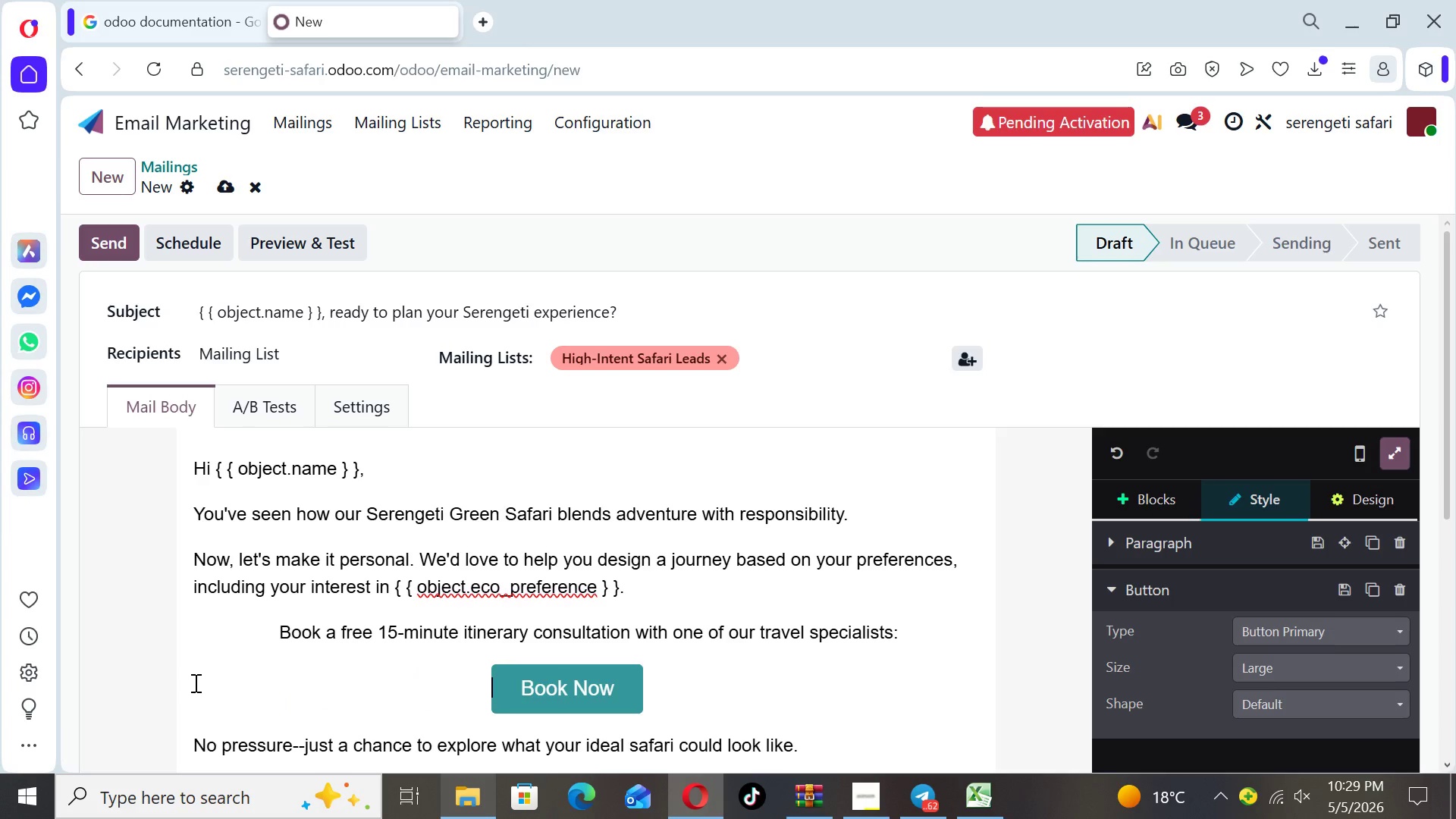 
key(Space)
 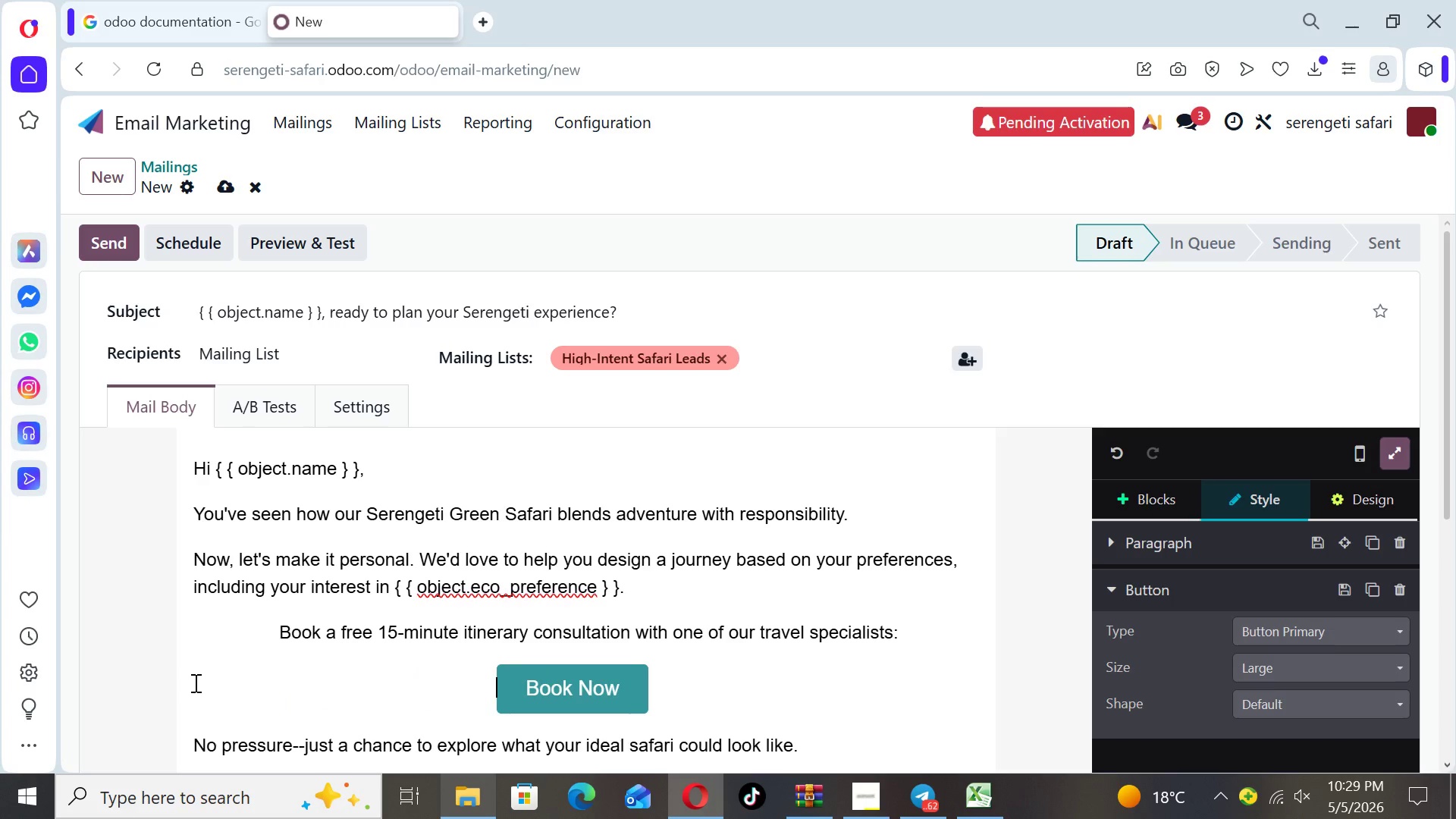 
key(Space)
 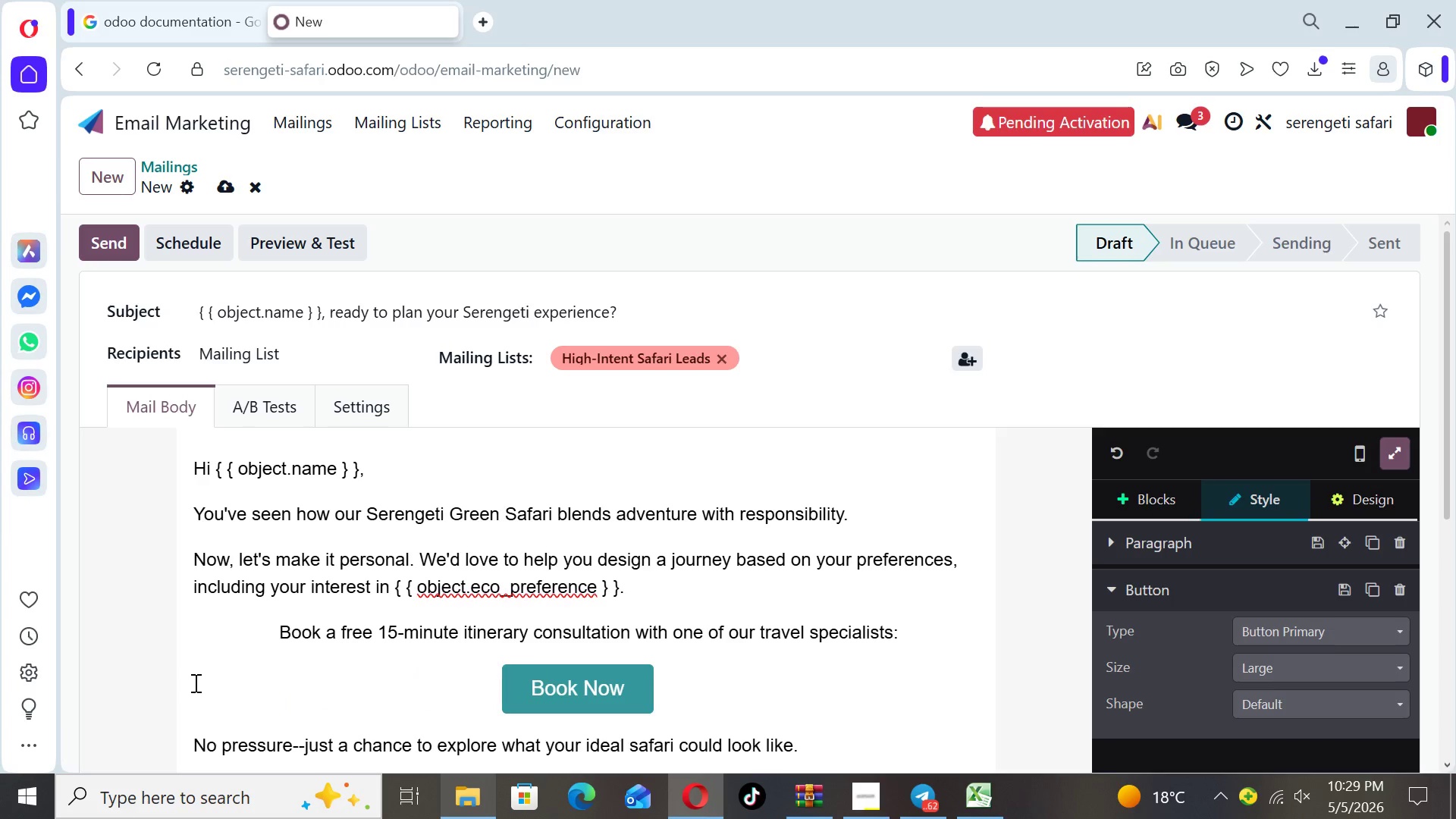 
key(Space)
 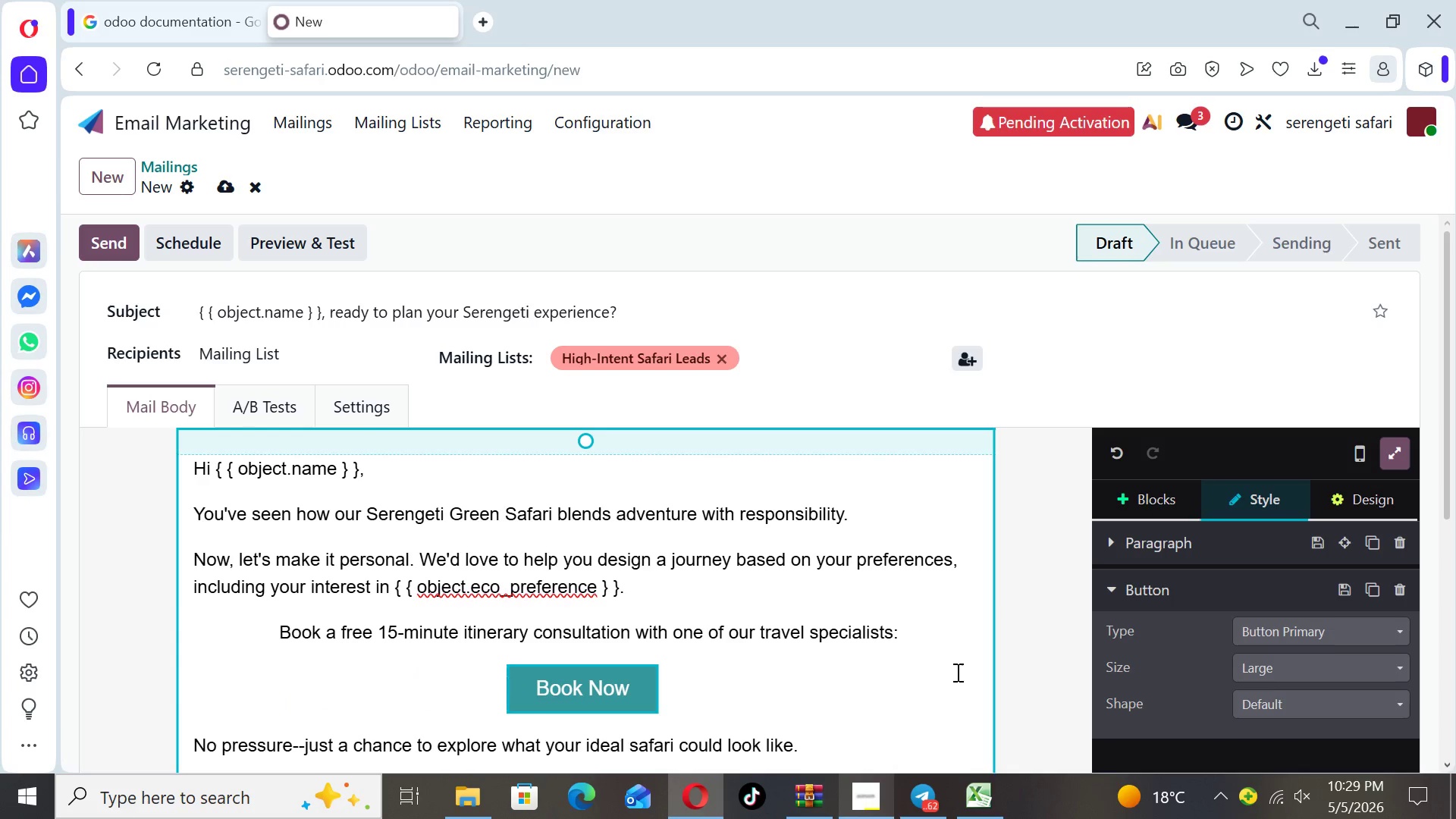 
left_click([951, 654])
 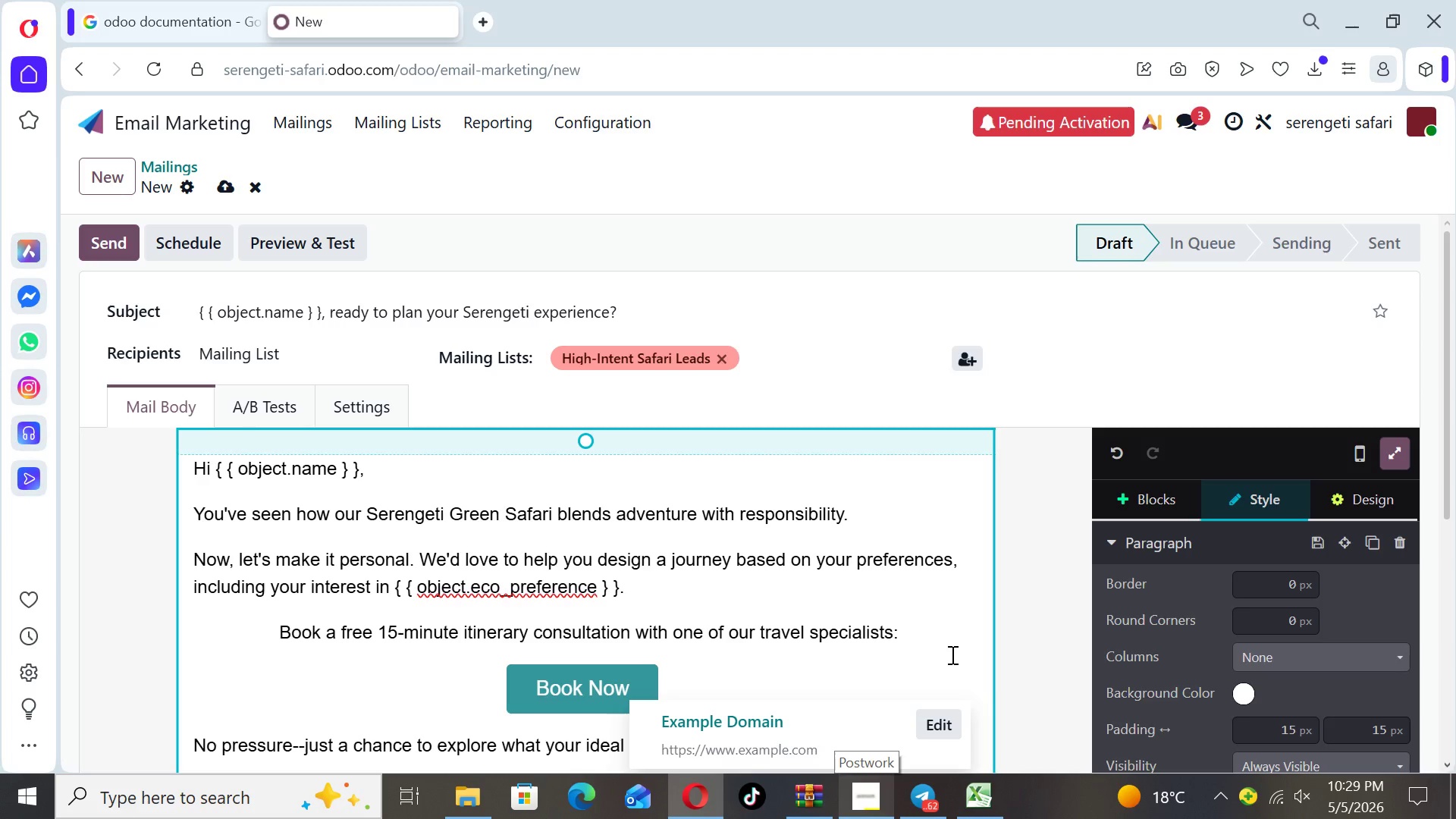 
key(ArrowDown)
 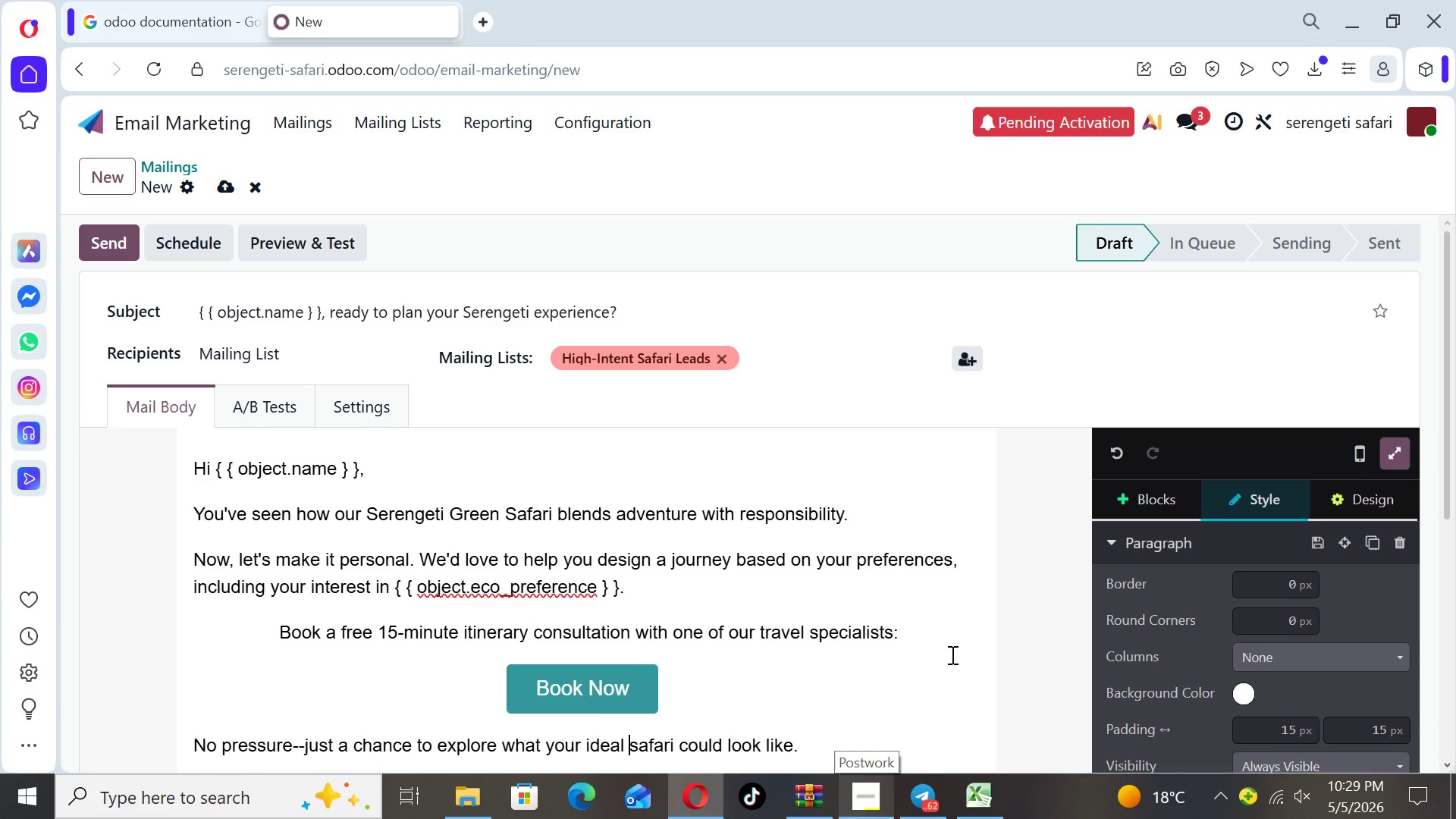 
key(ArrowDown)
 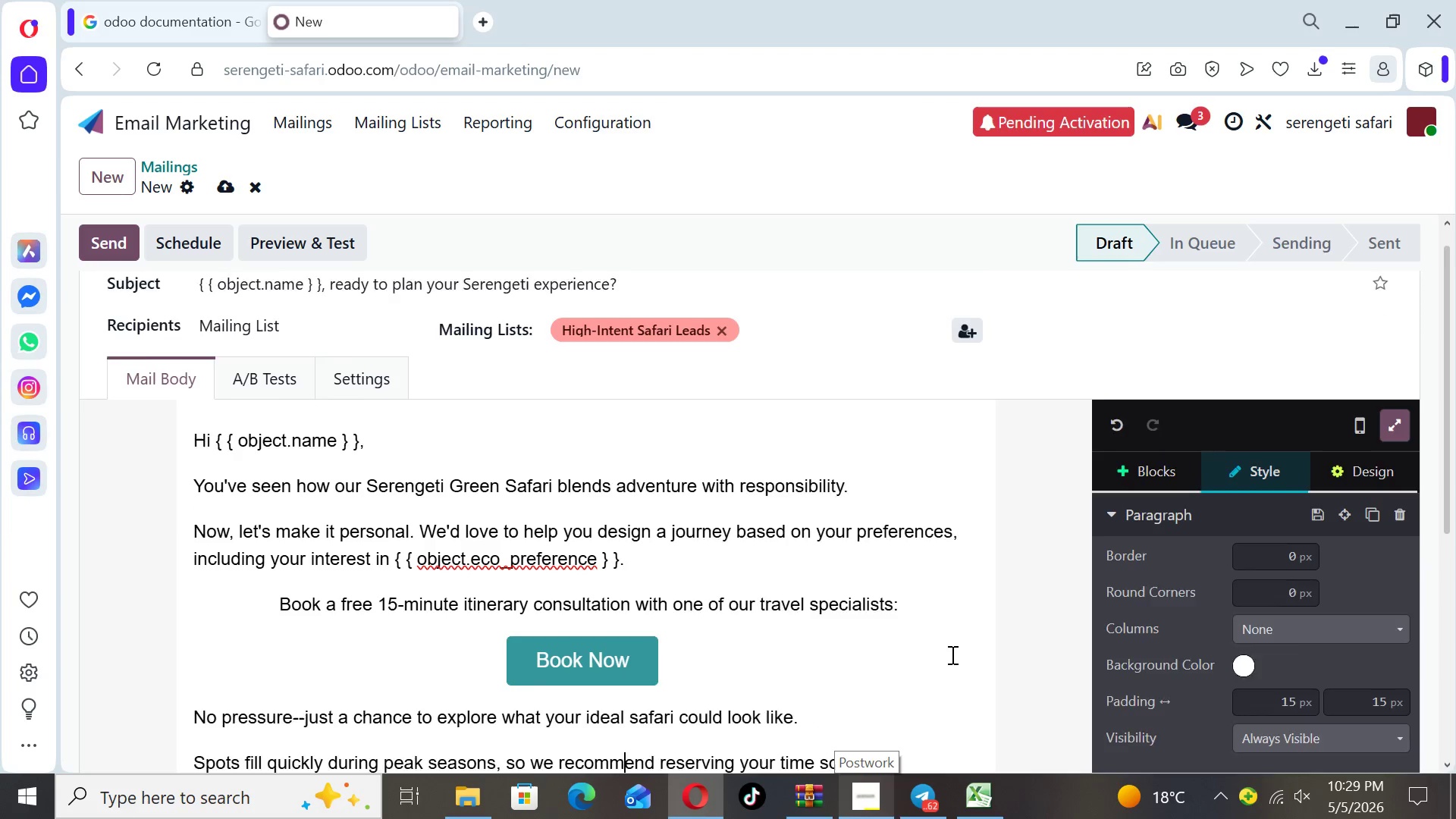 
key(ArrowDown)
 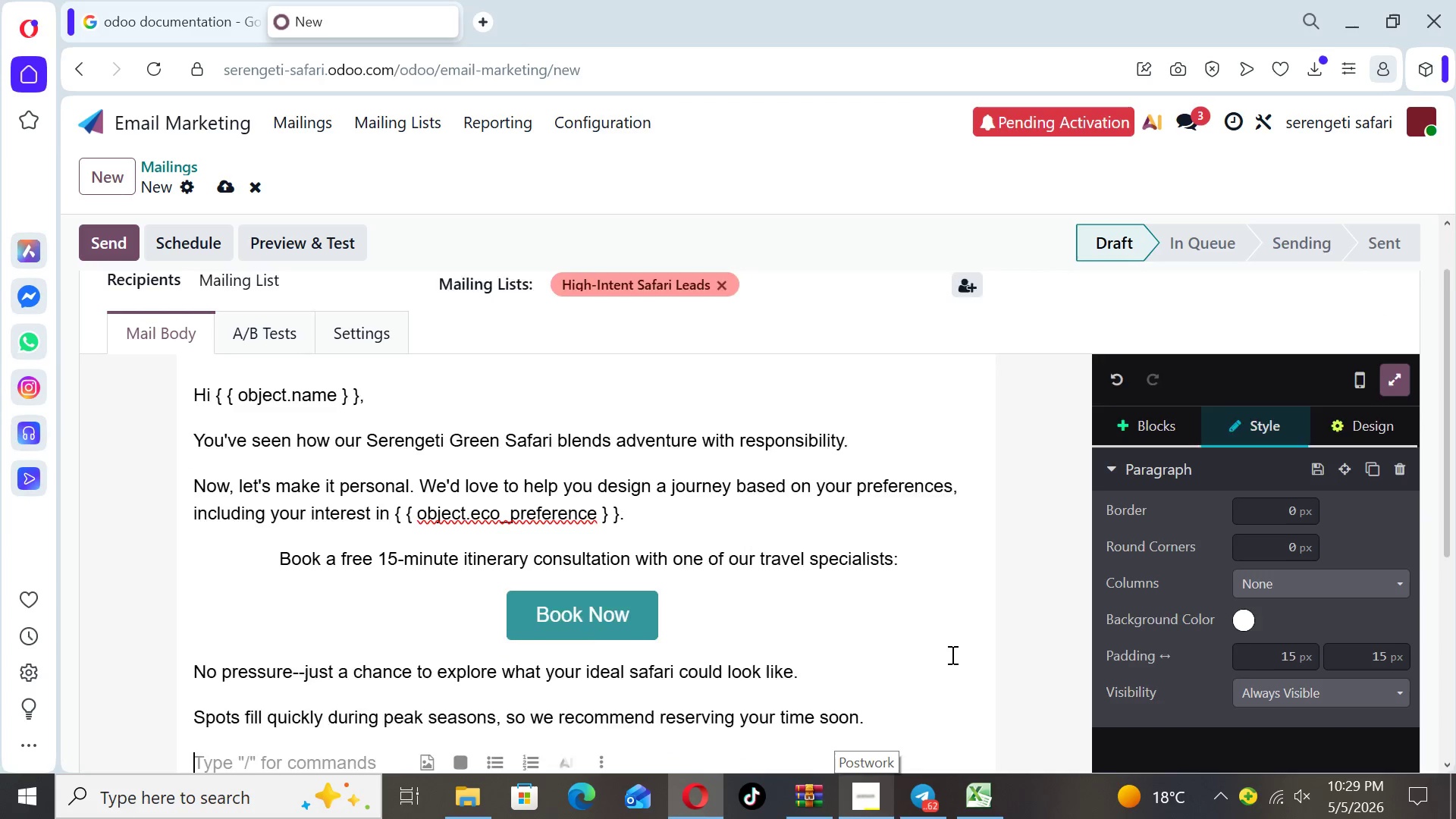 
key(ArrowDown)
 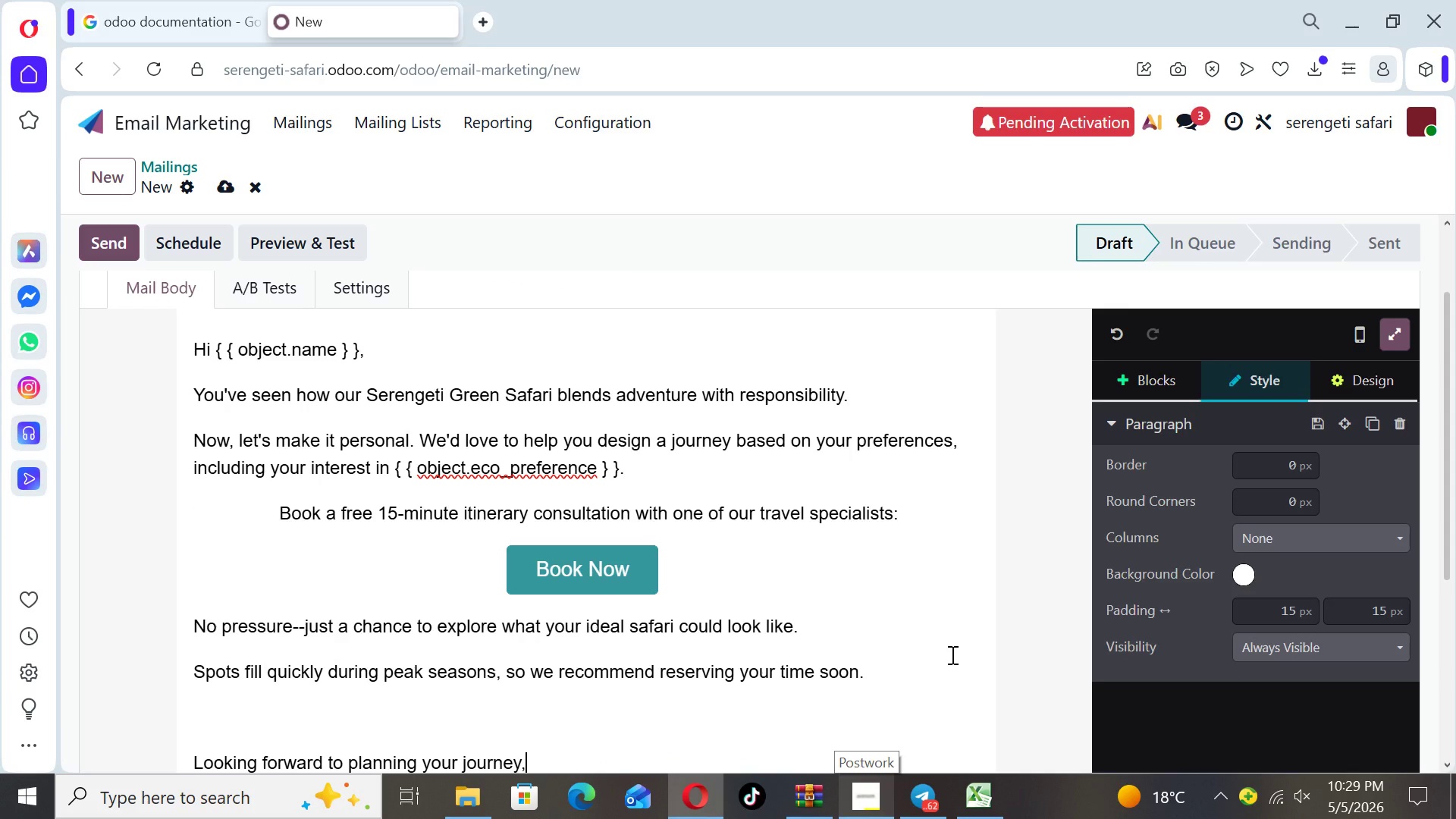 
key(ArrowDown)
 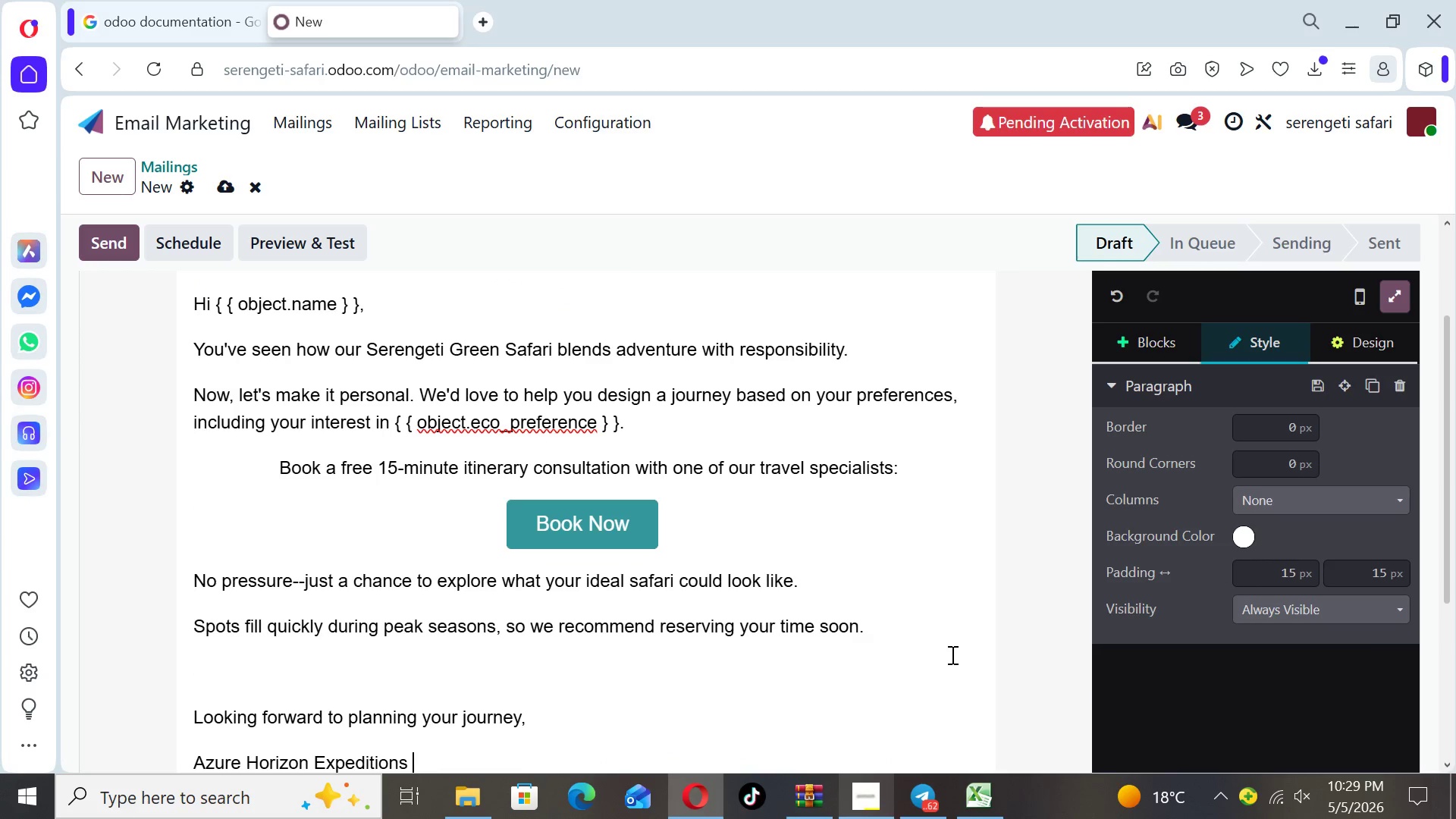 
key(ArrowDown)
 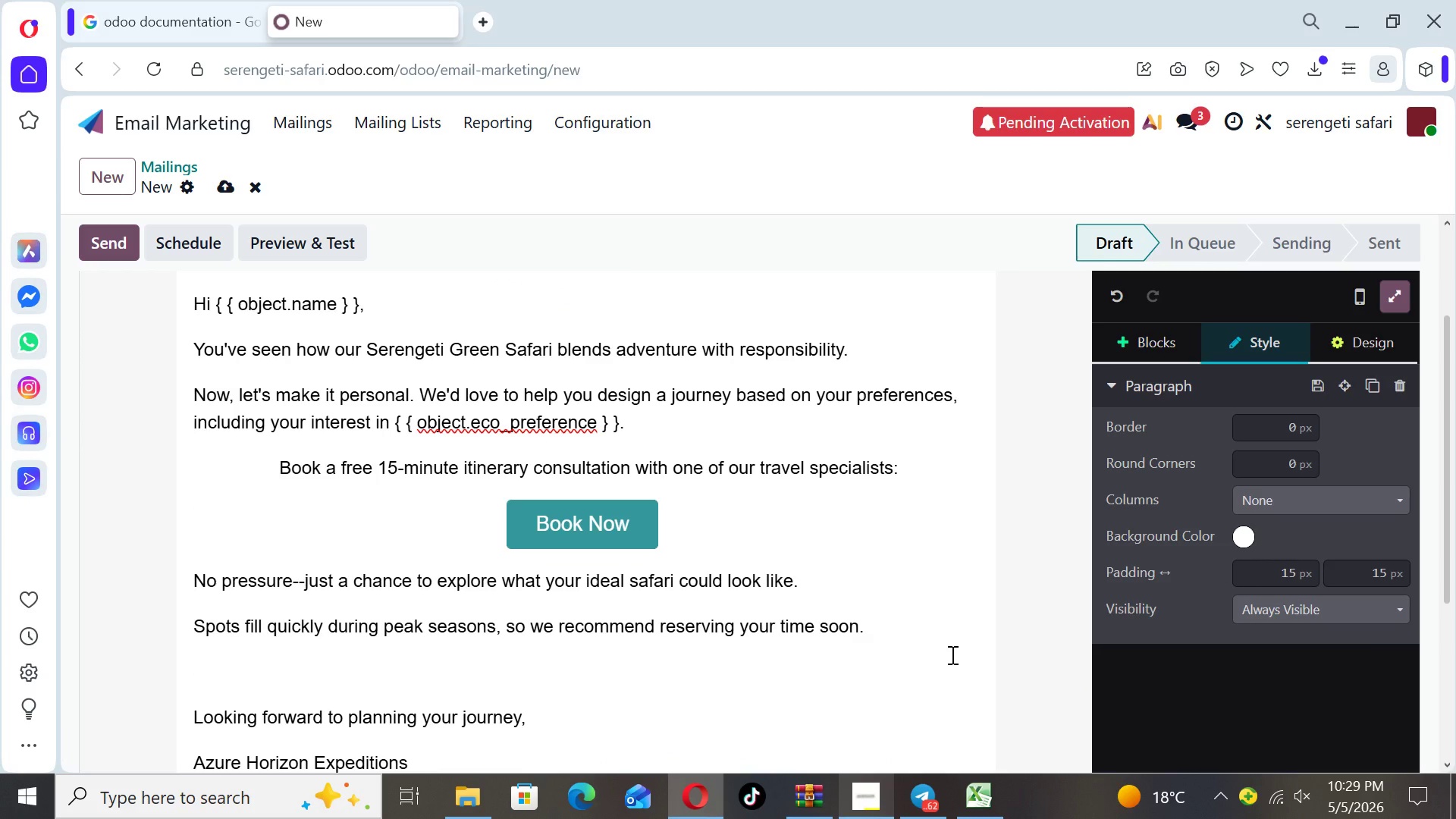 
key(ArrowDown)
 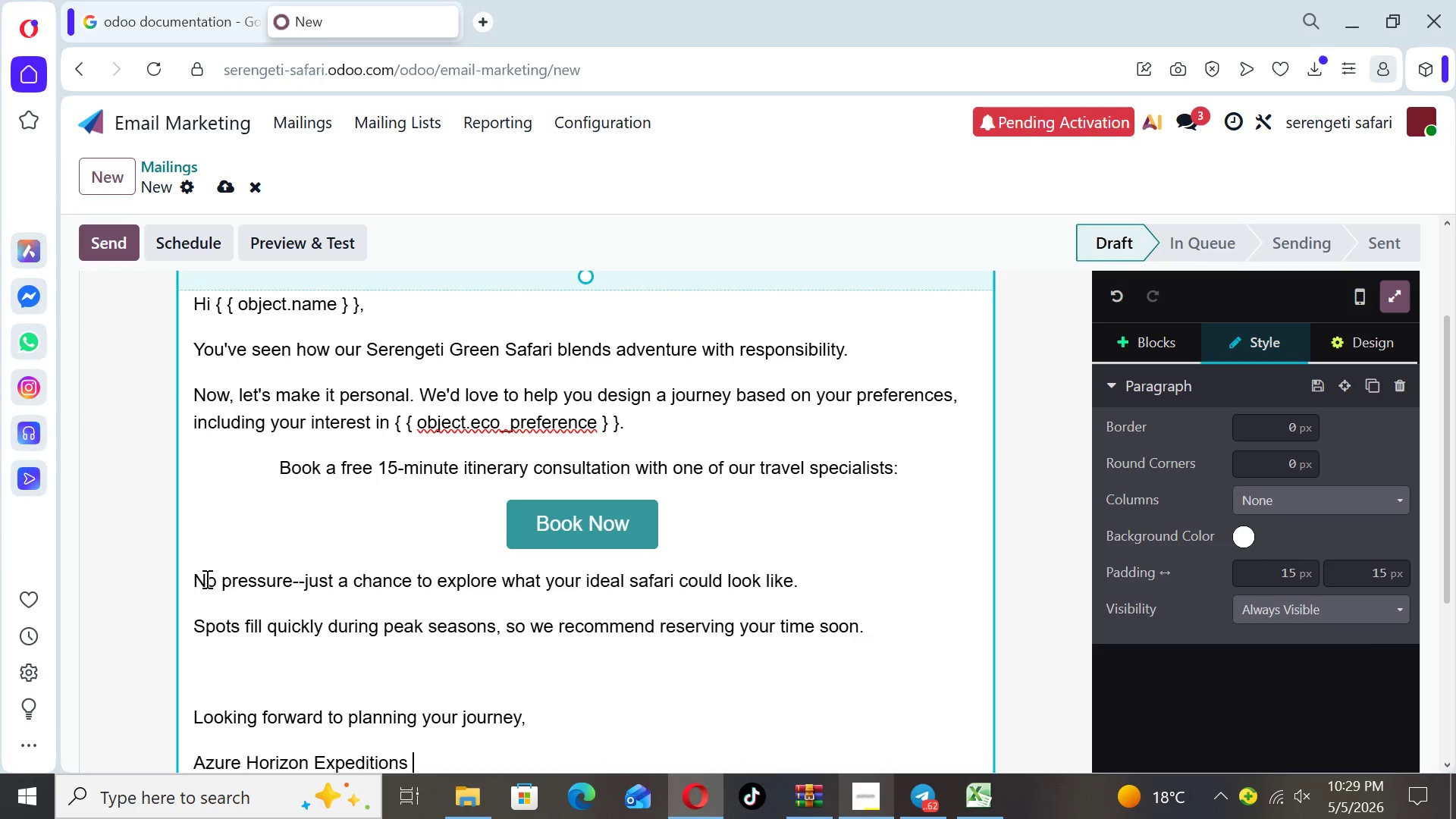 
left_click([193, 581])
 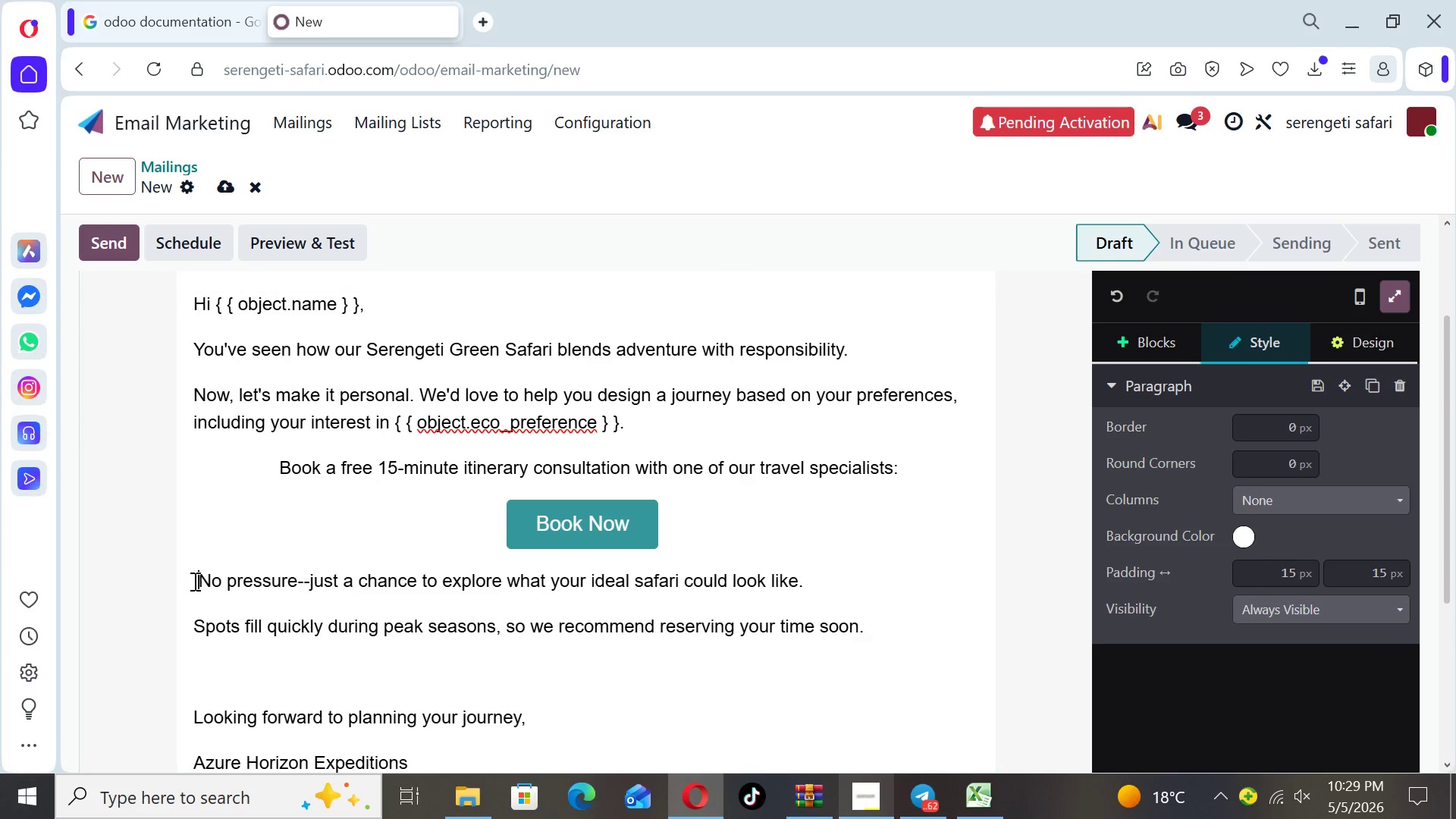 
key(Space)
 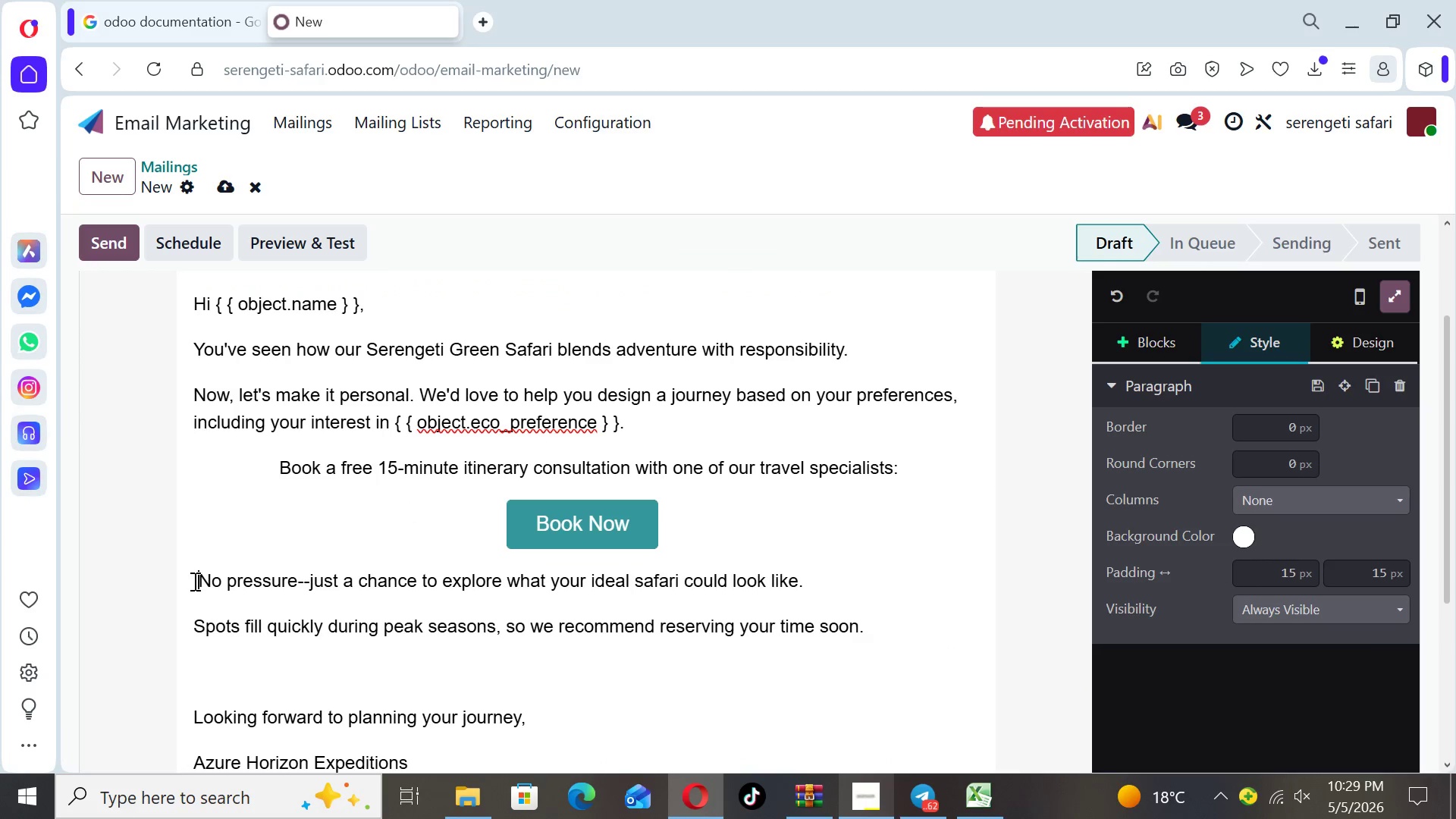 
key(Space)
 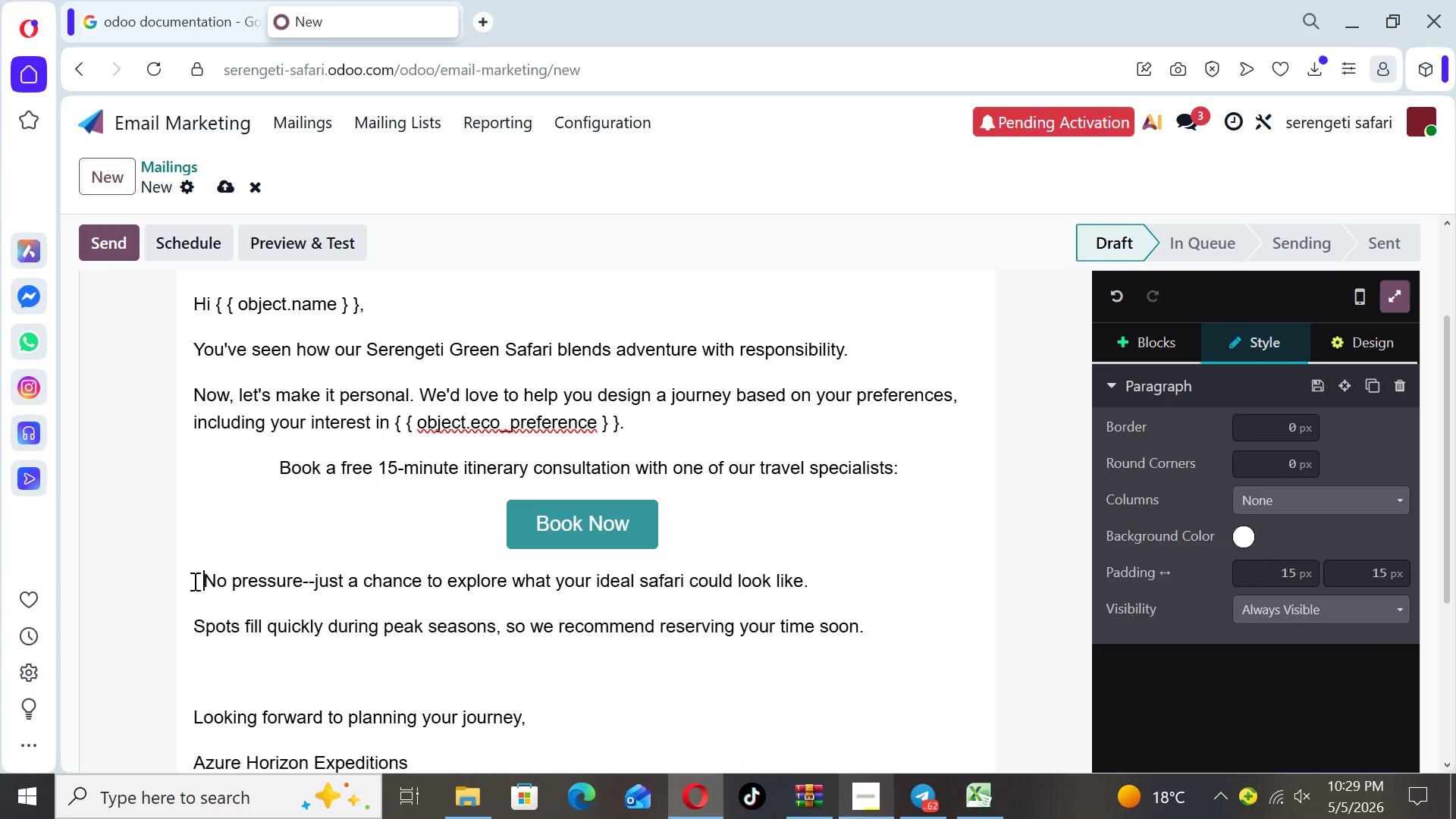 
key(Space)
 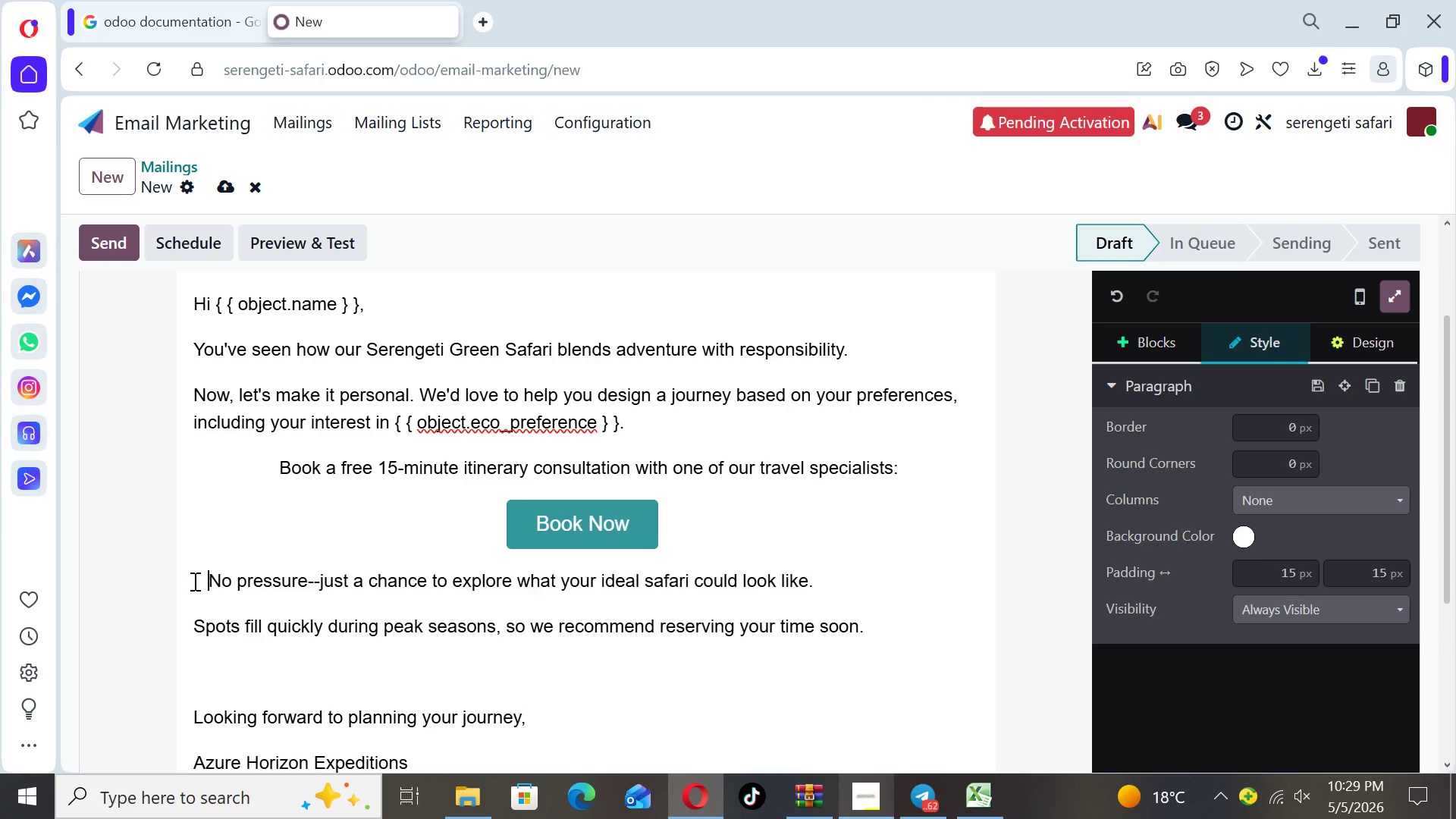 
key(Space)
 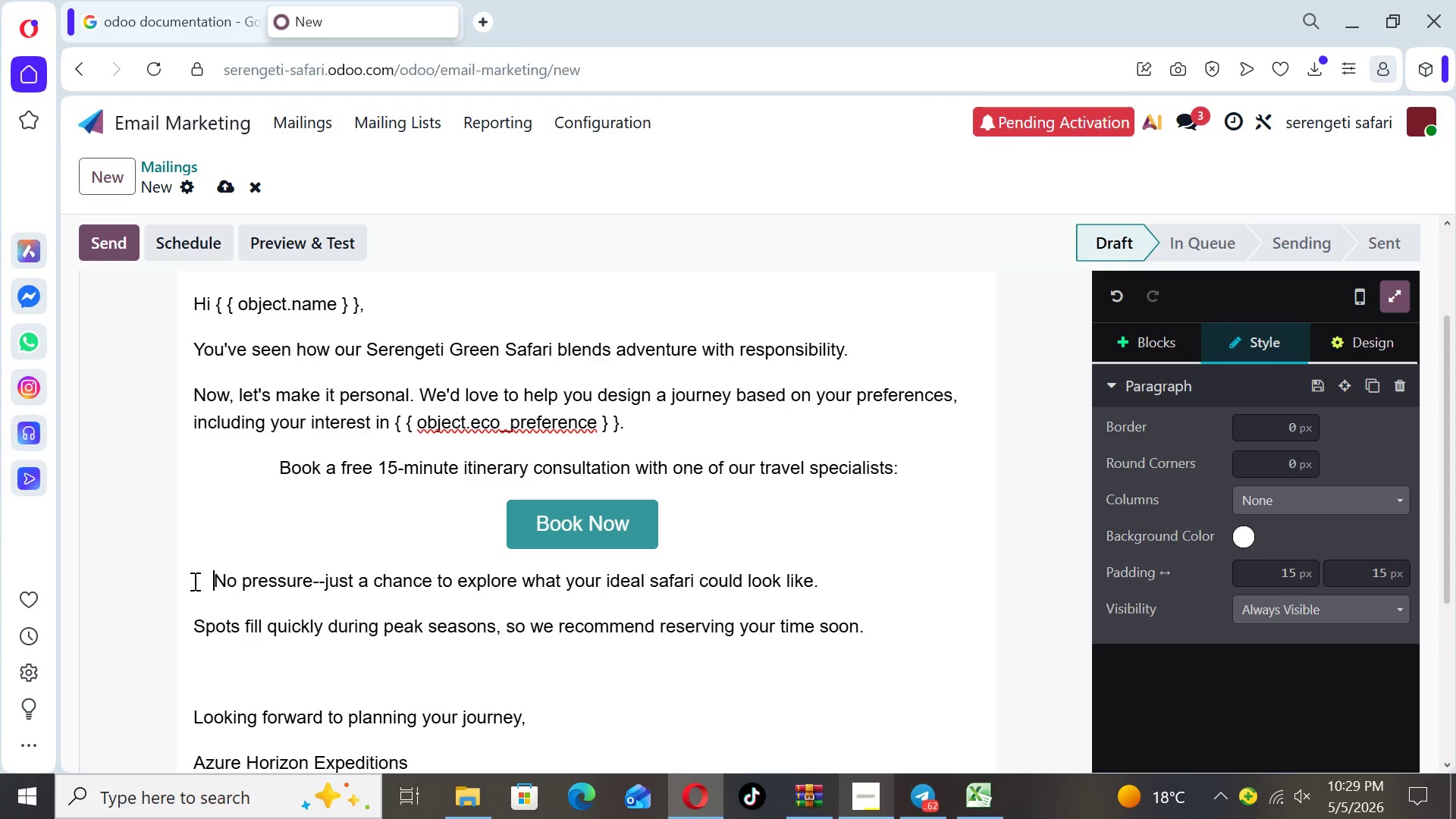 
key(Space)
 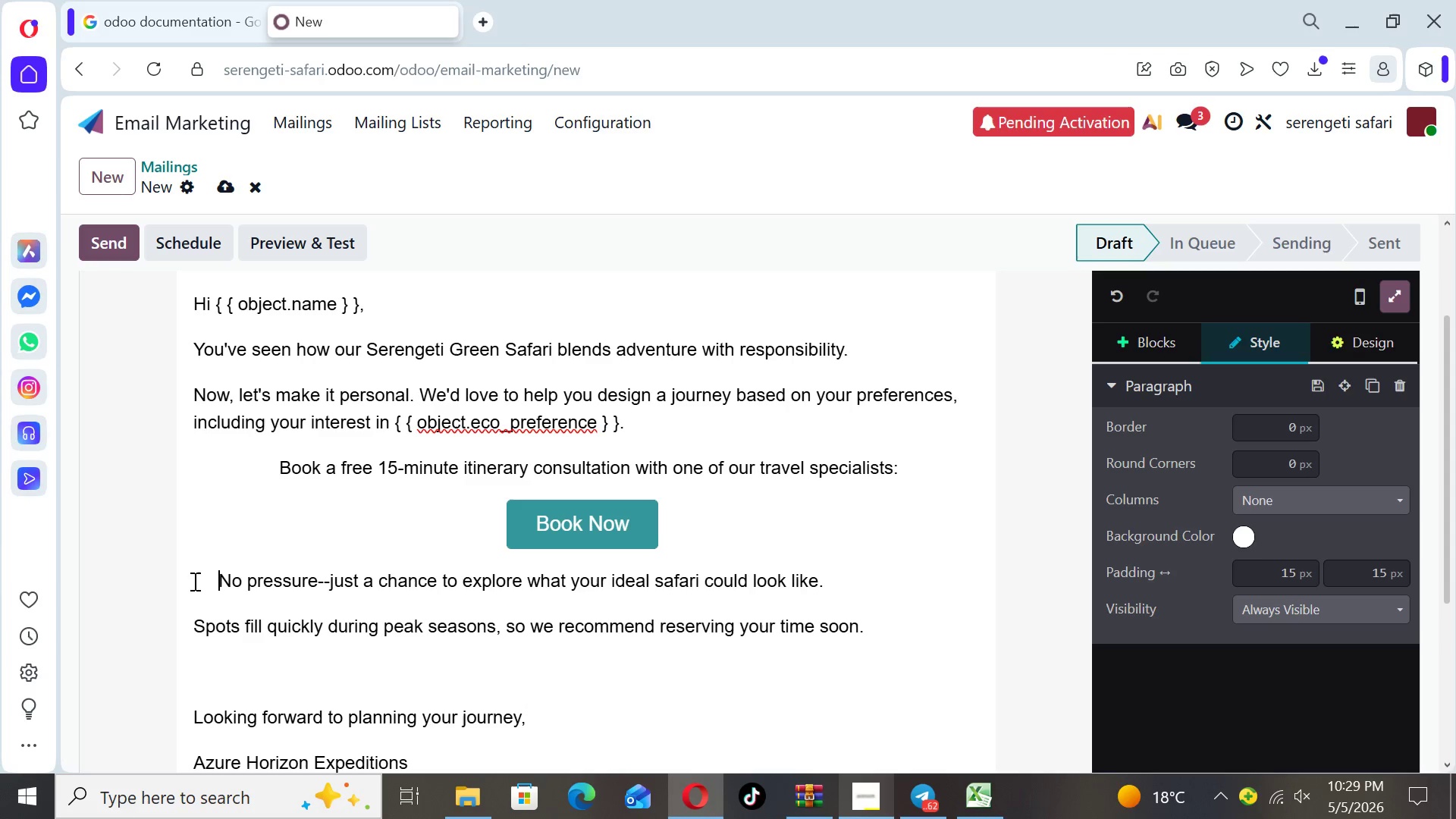 
key(Space)
 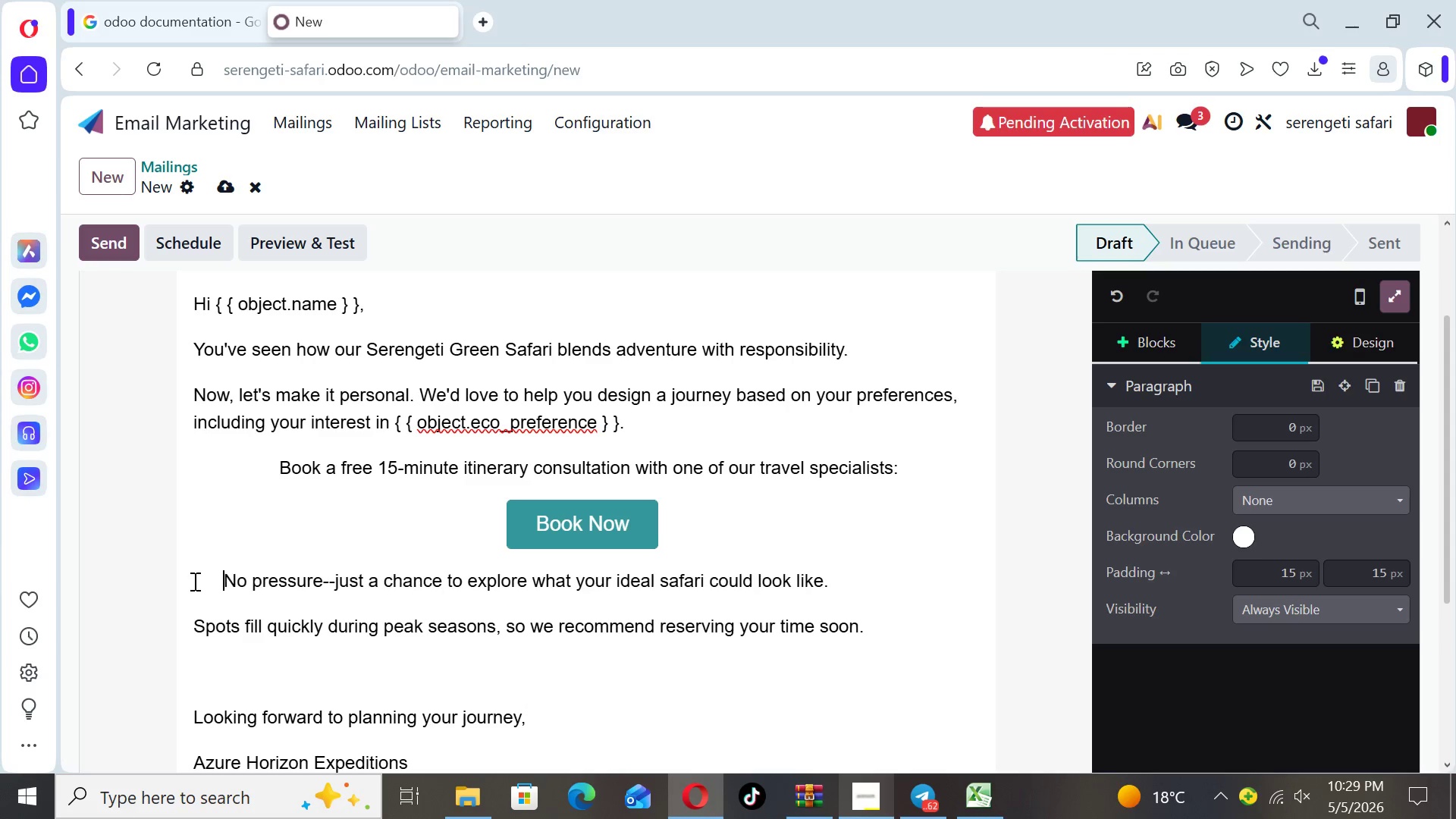 
key(Space)
 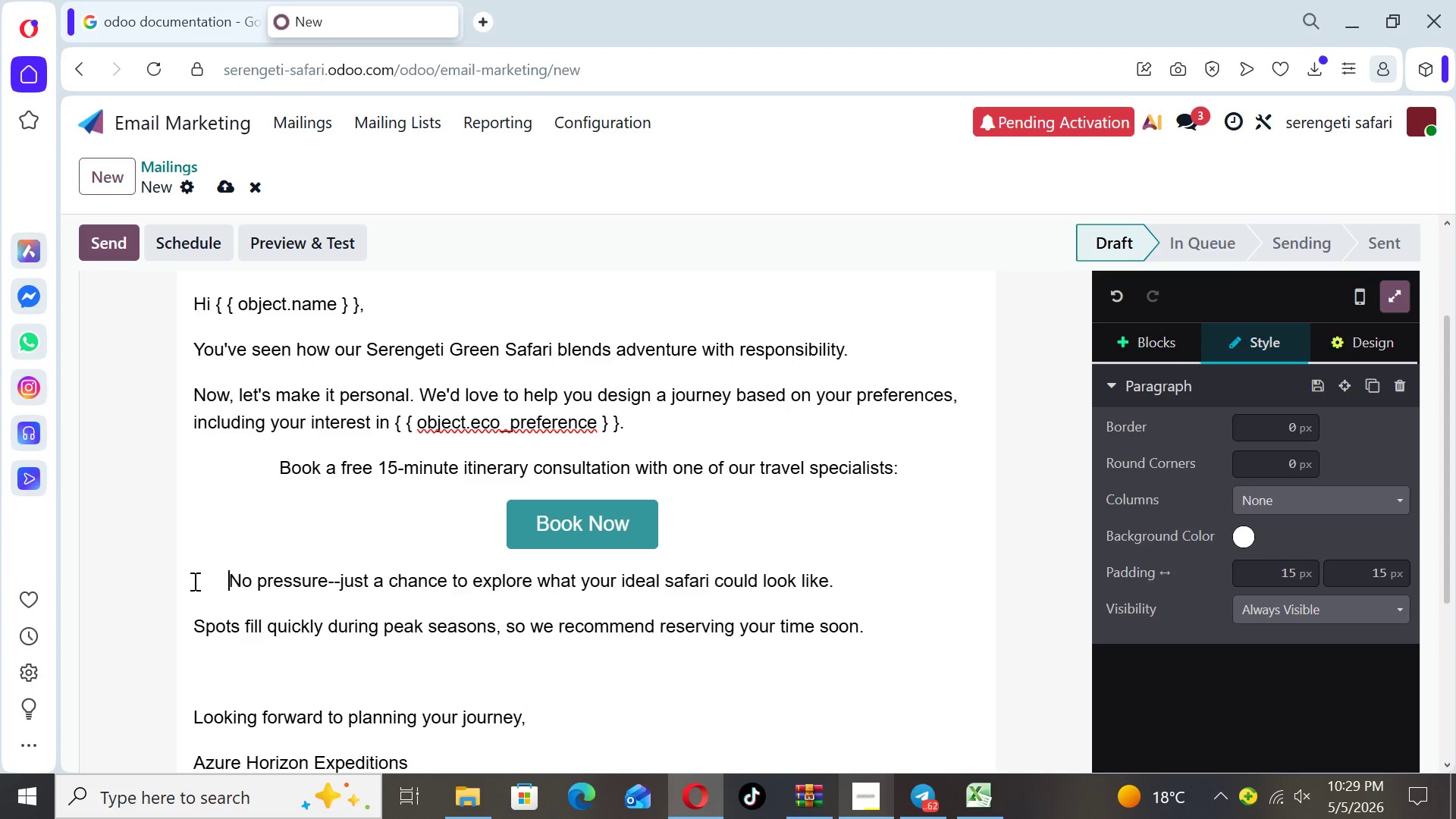 
key(Space)
 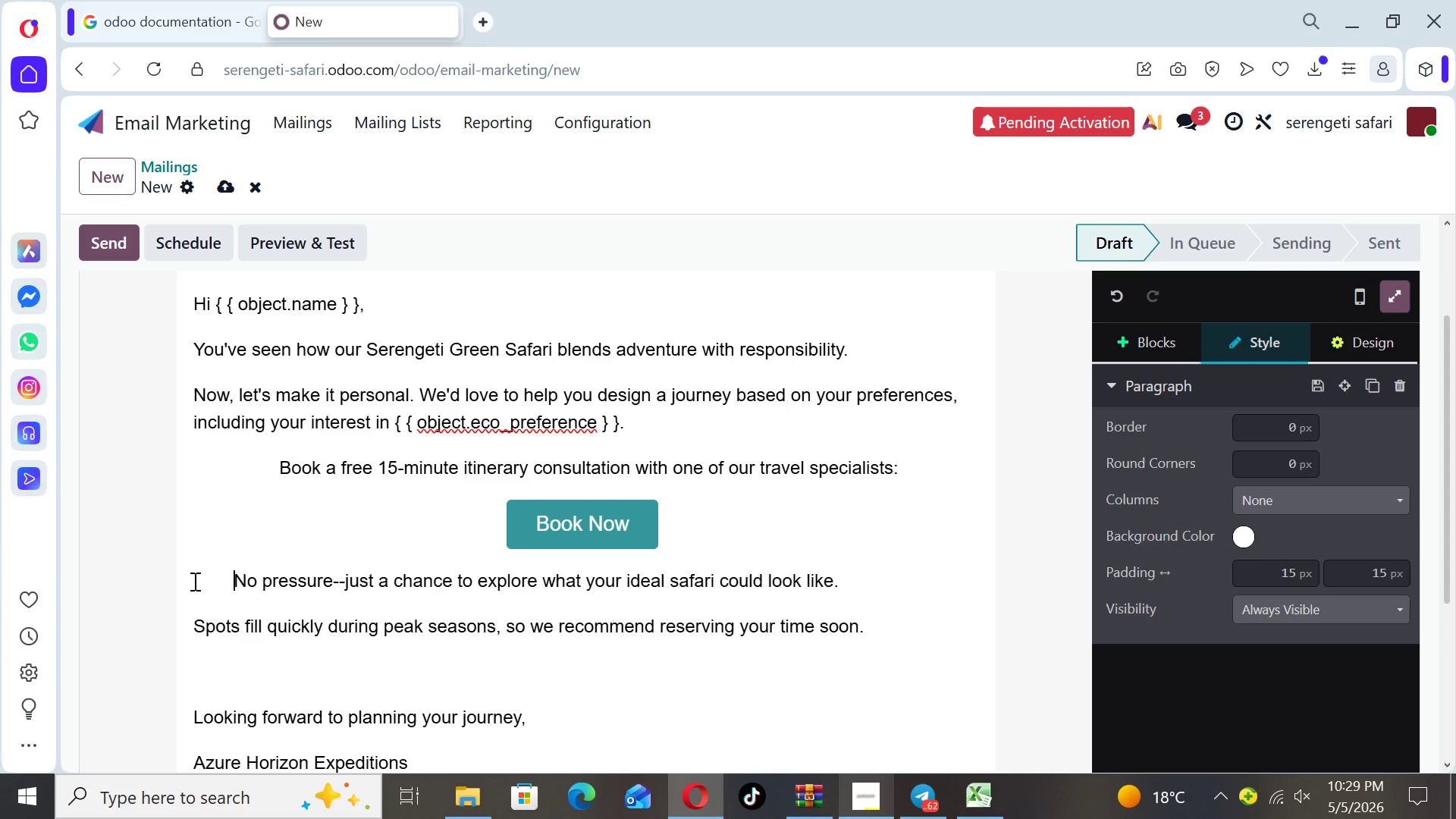 
key(Space)
 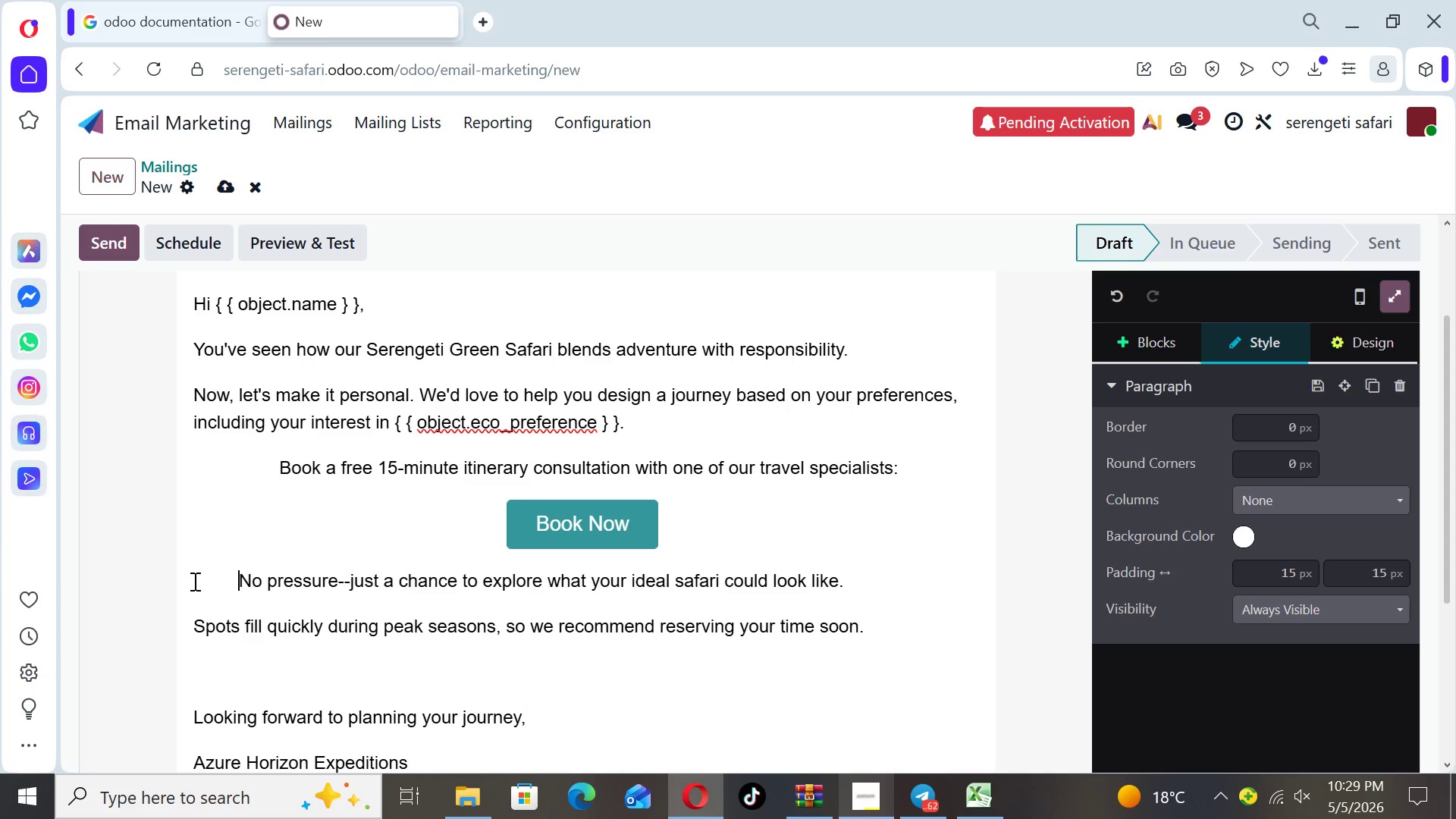 
key(Space)
 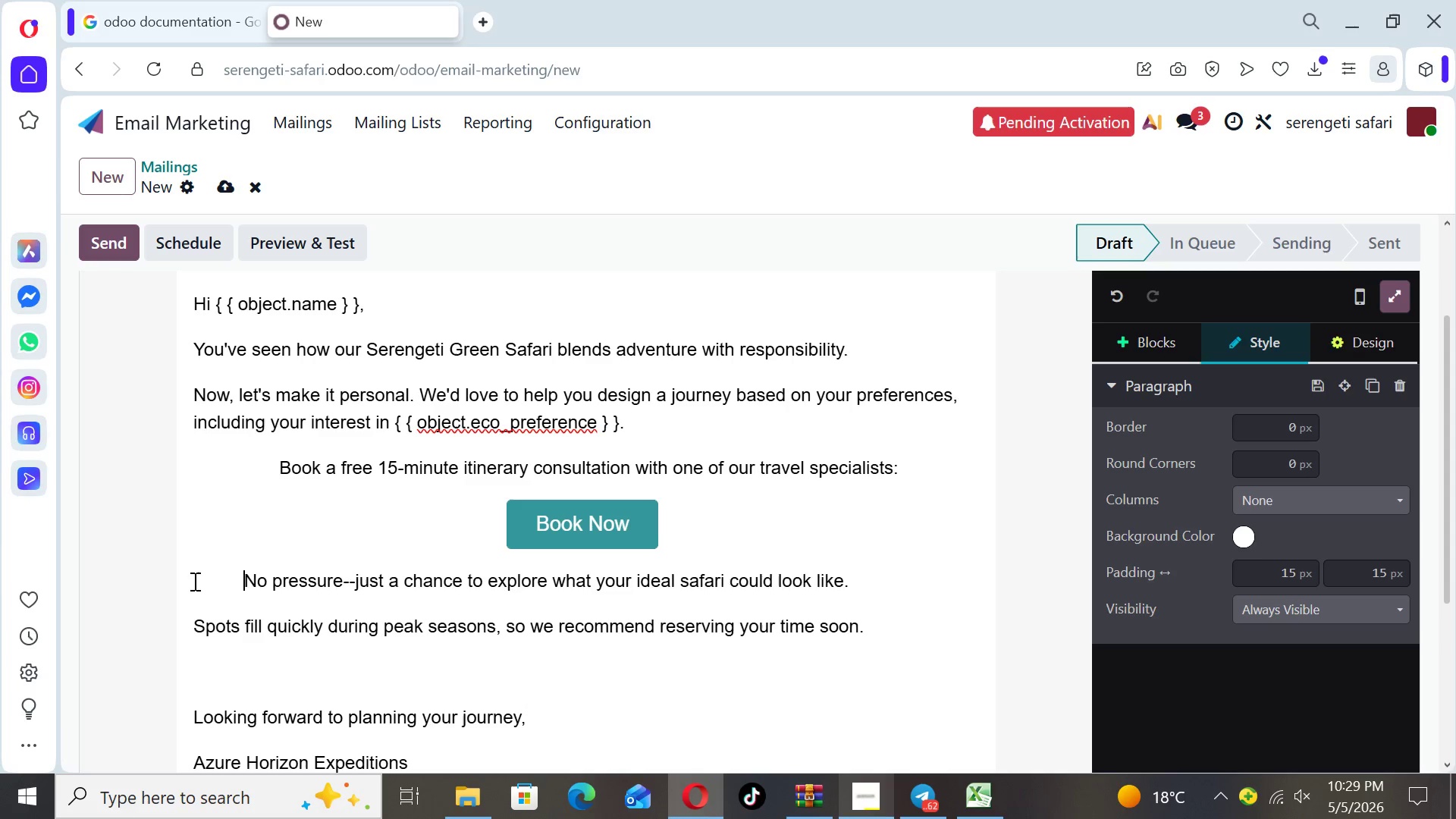 
key(Space)
 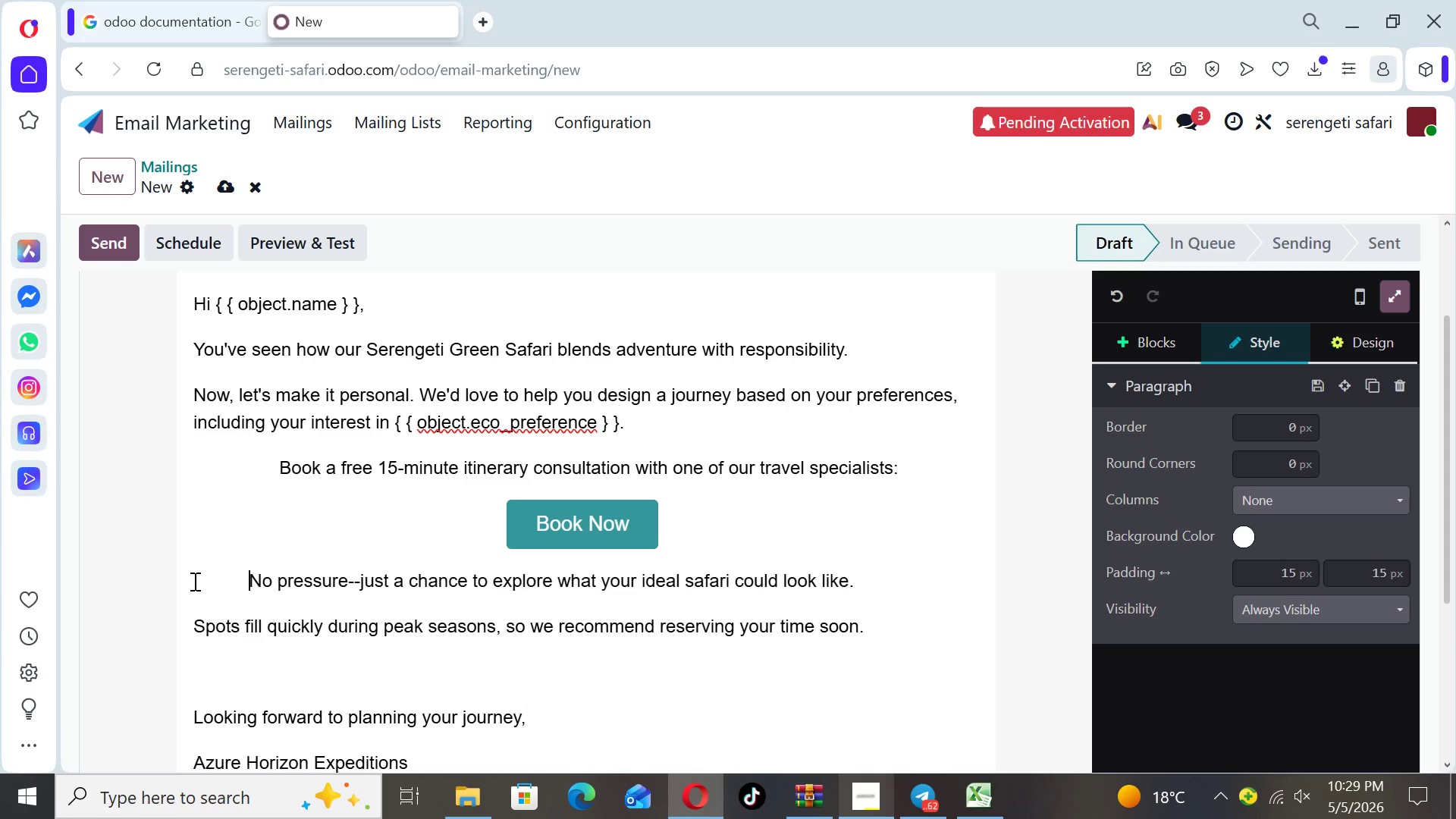 
key(Space)
 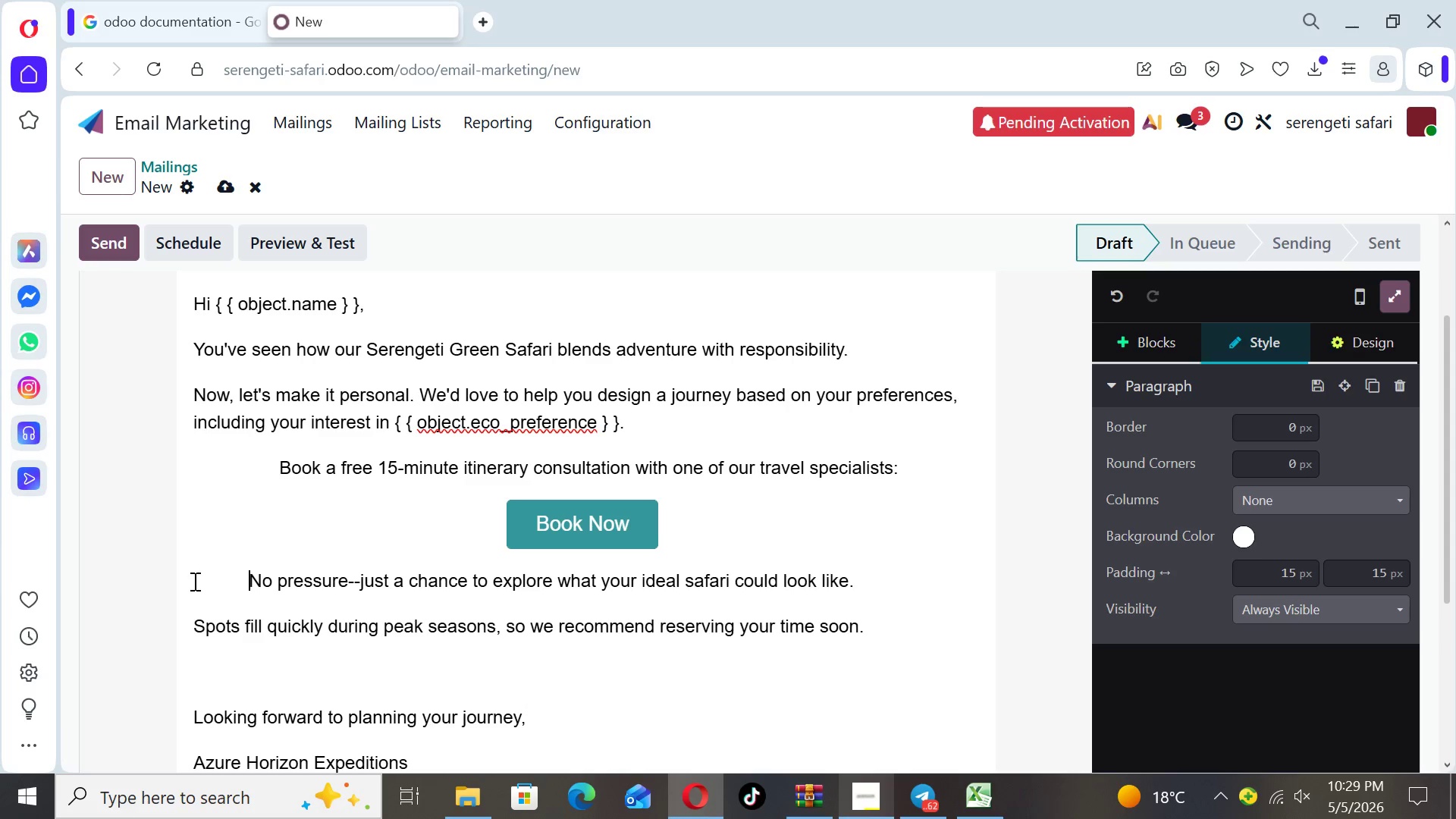 
key(Space)
 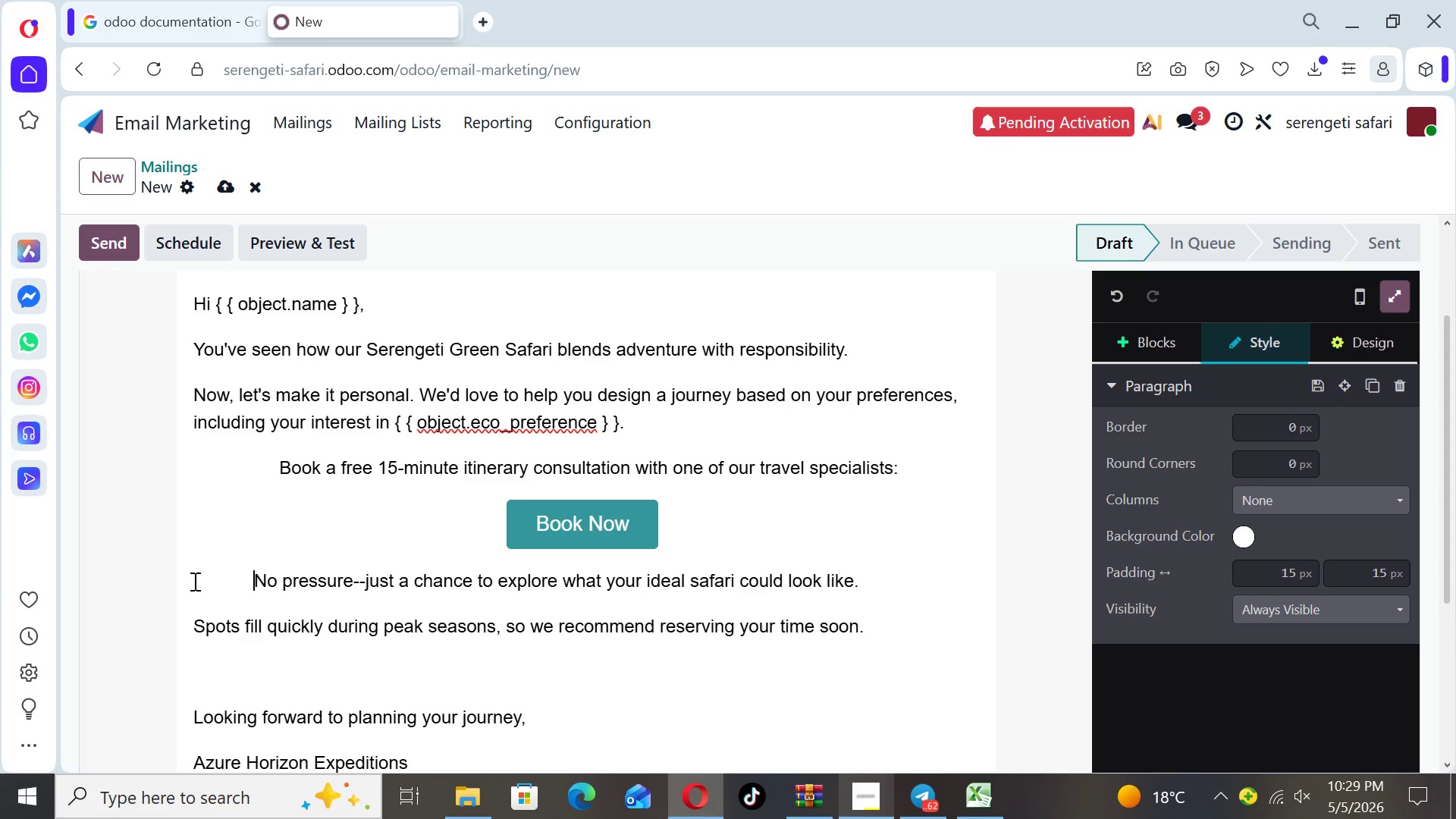 
key(Space)
 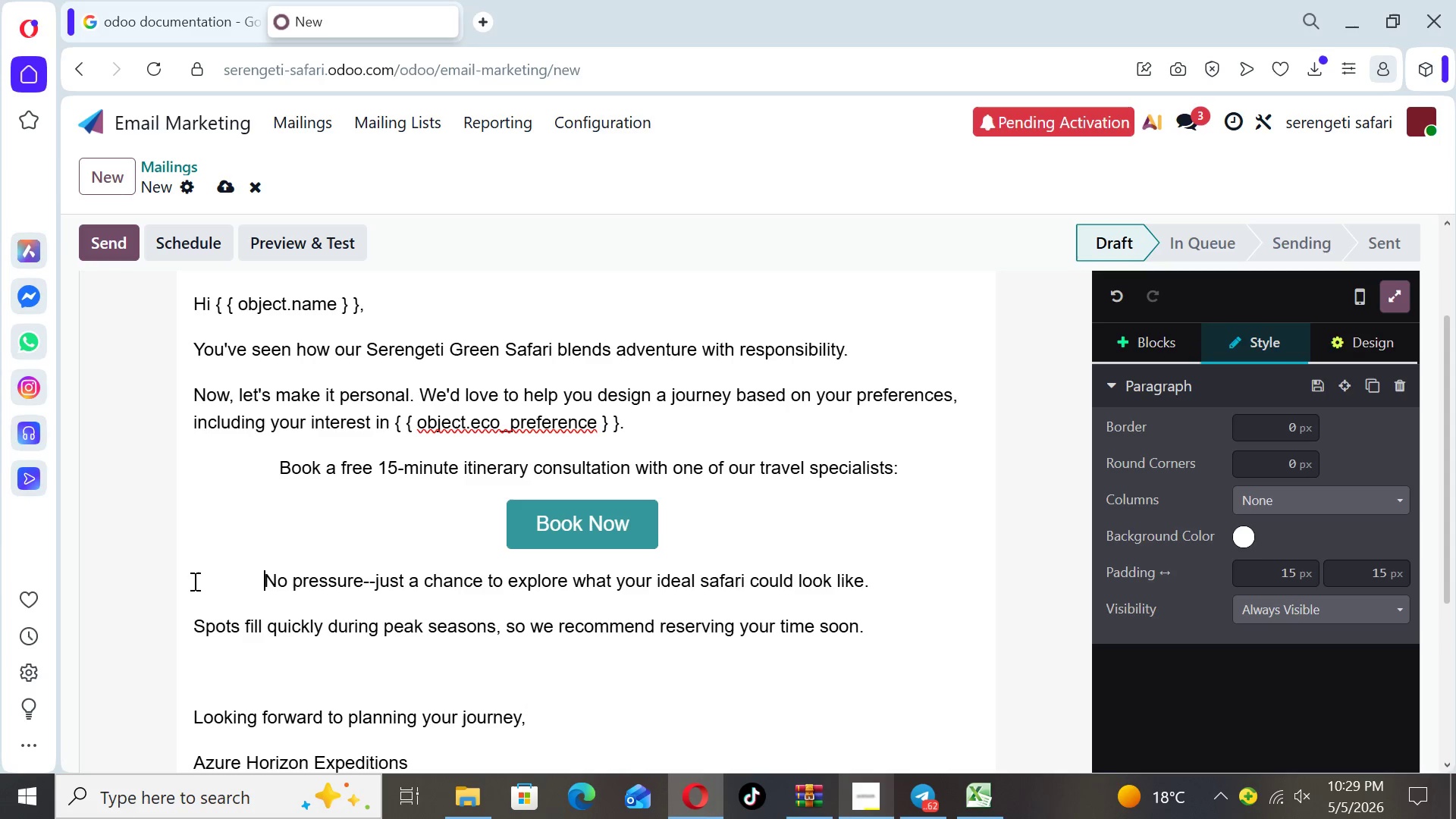 
key(Space)
 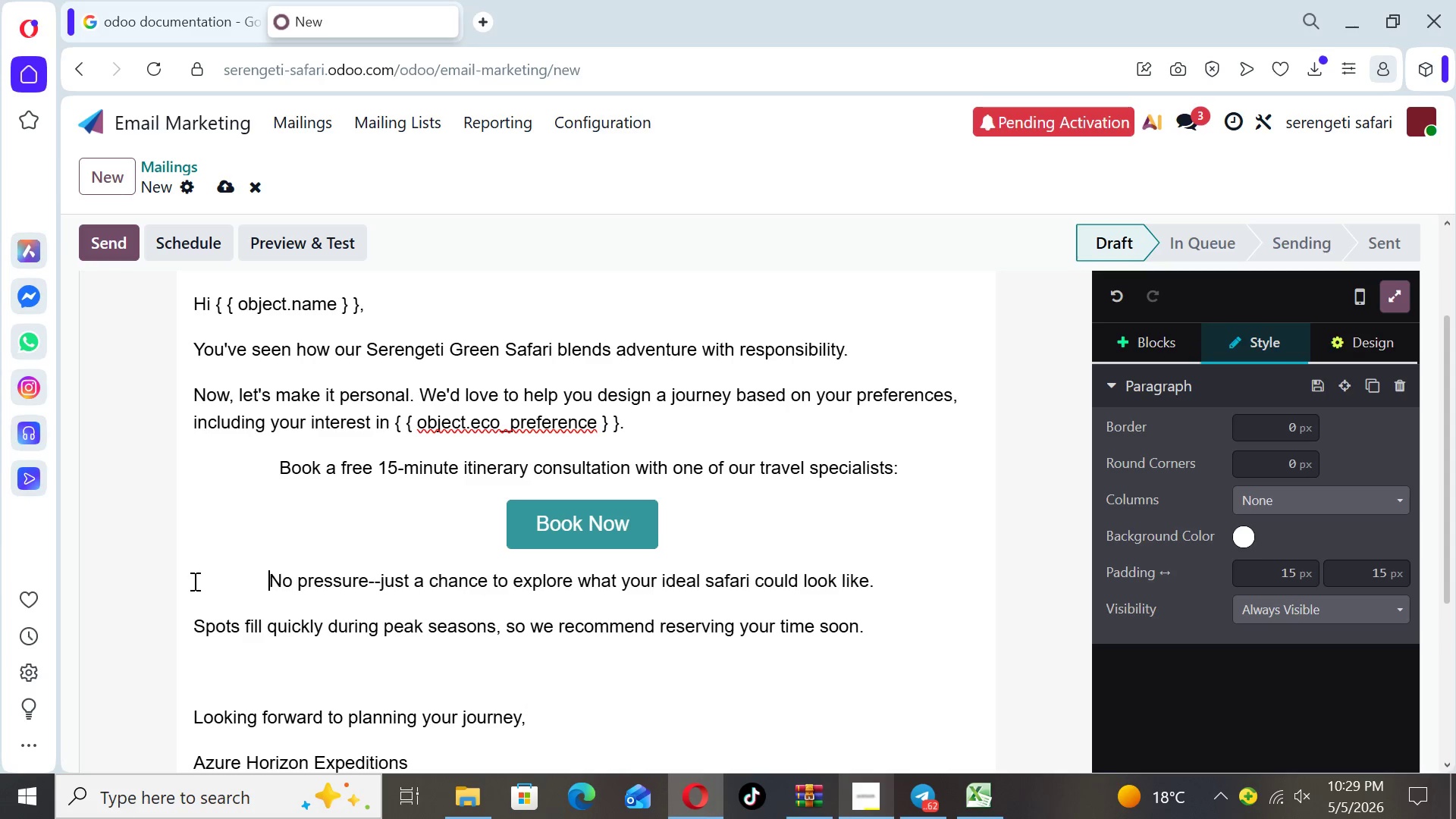 
key(Space)
 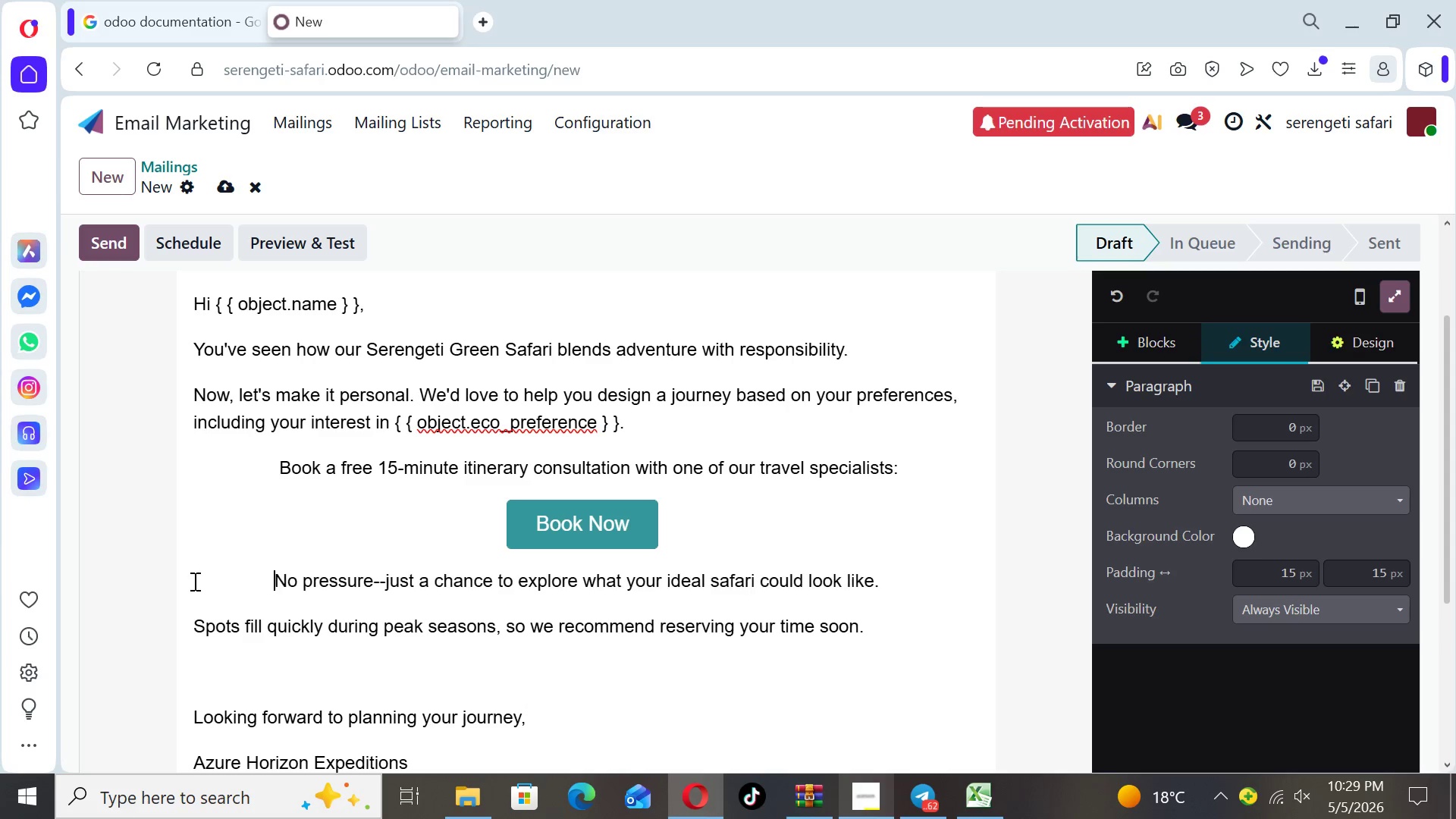 
key(Space)
 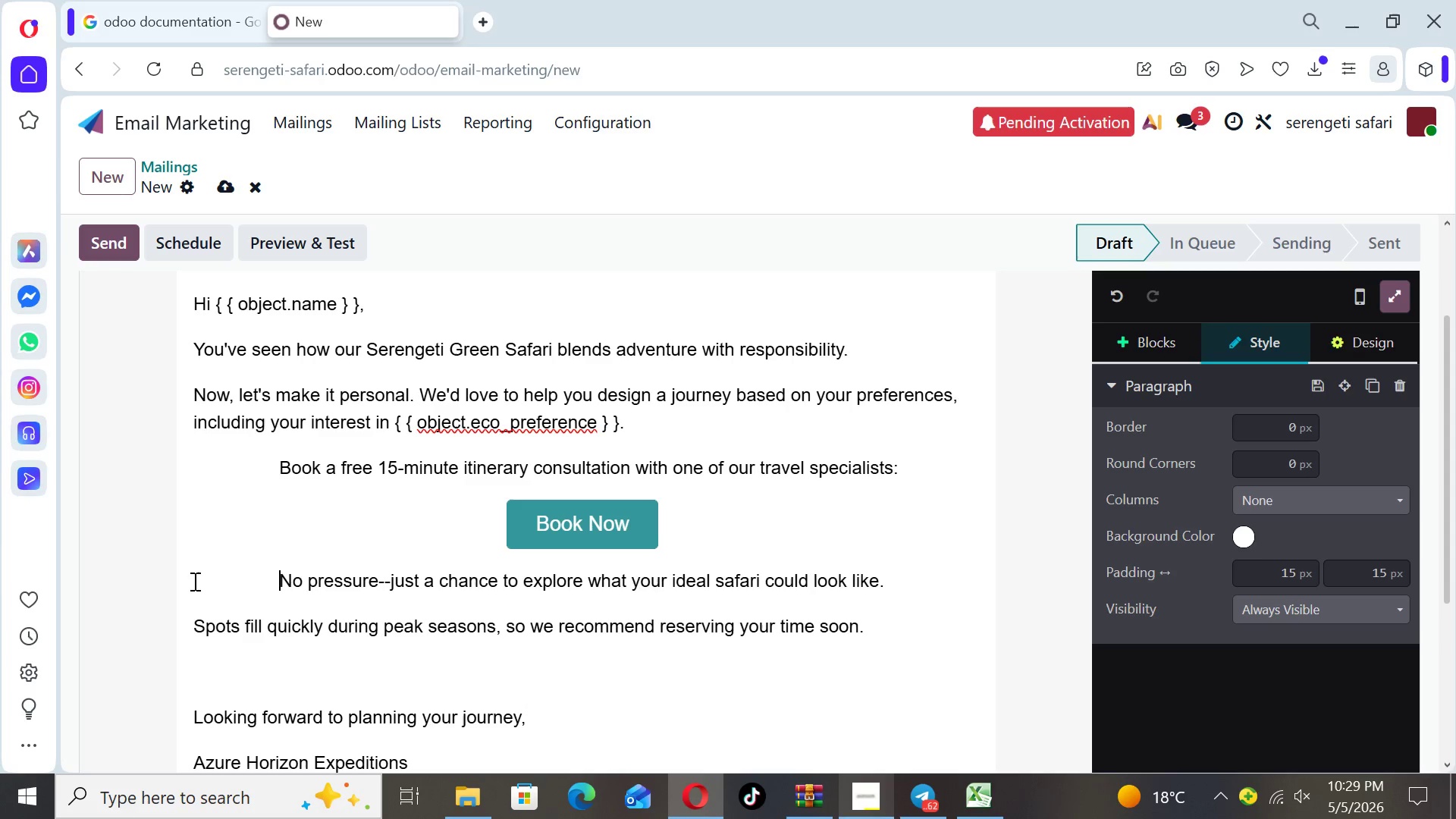 
key(Space)
 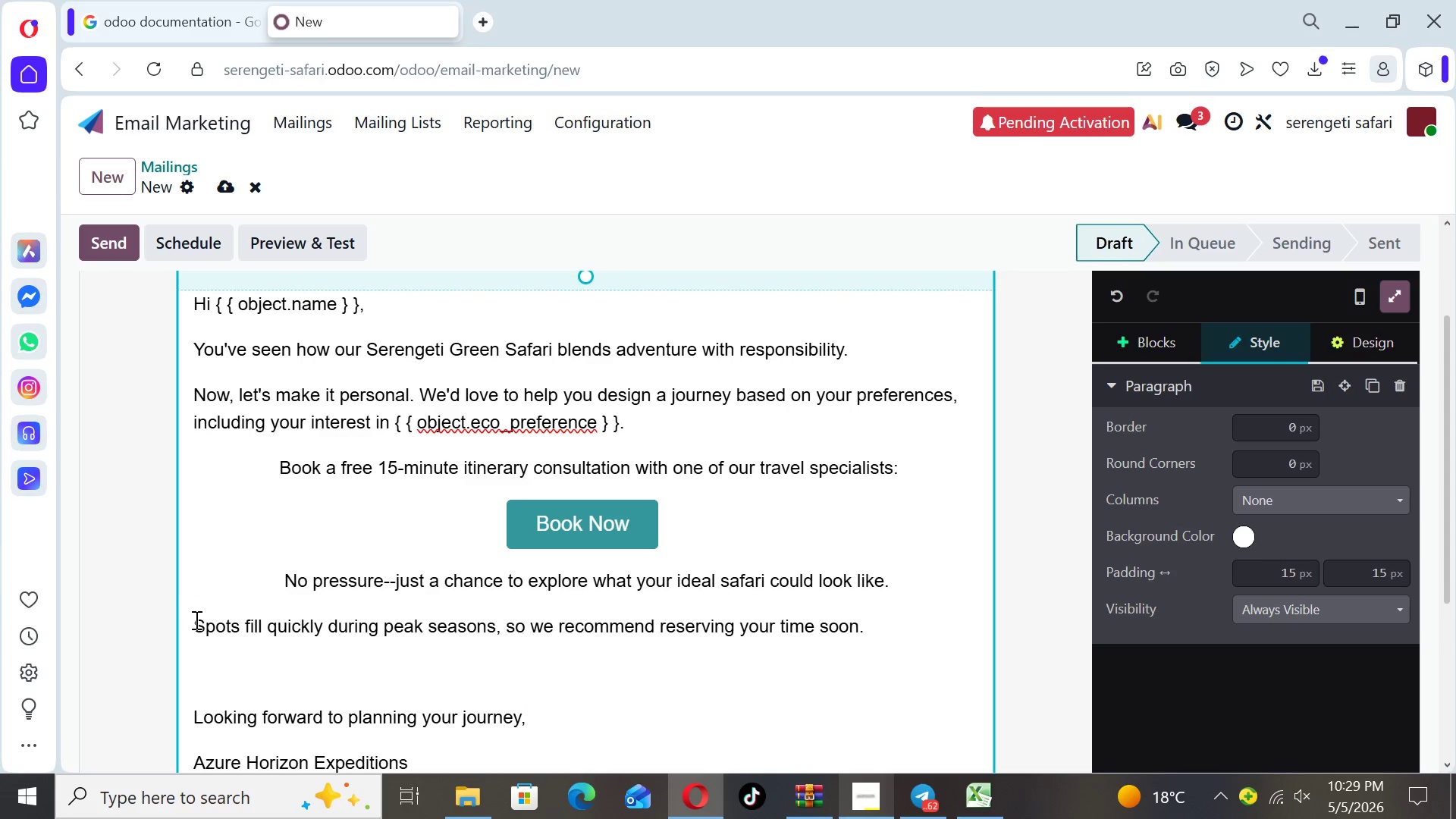 
left_click([197, 625])
 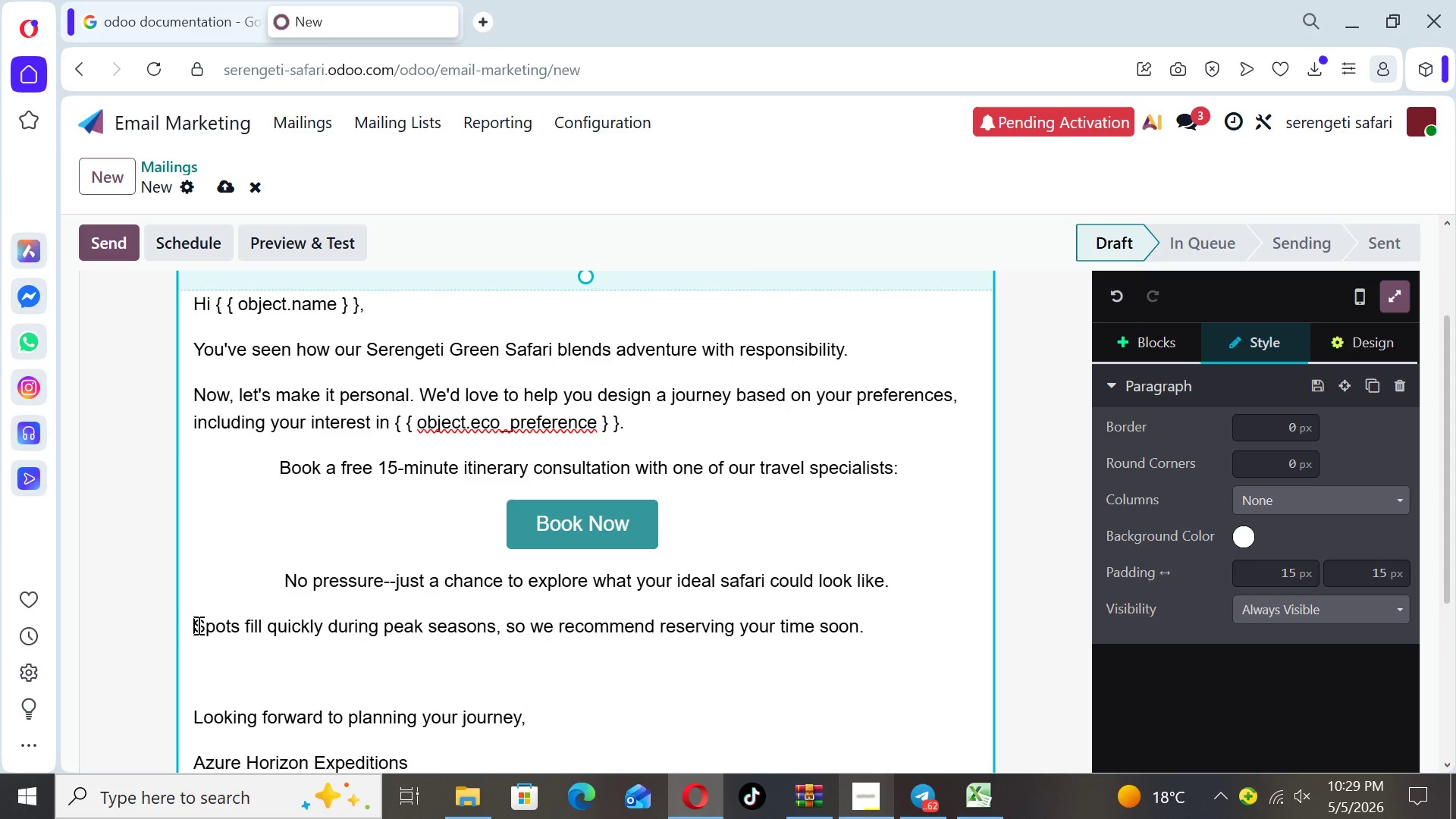 
key(Space)
 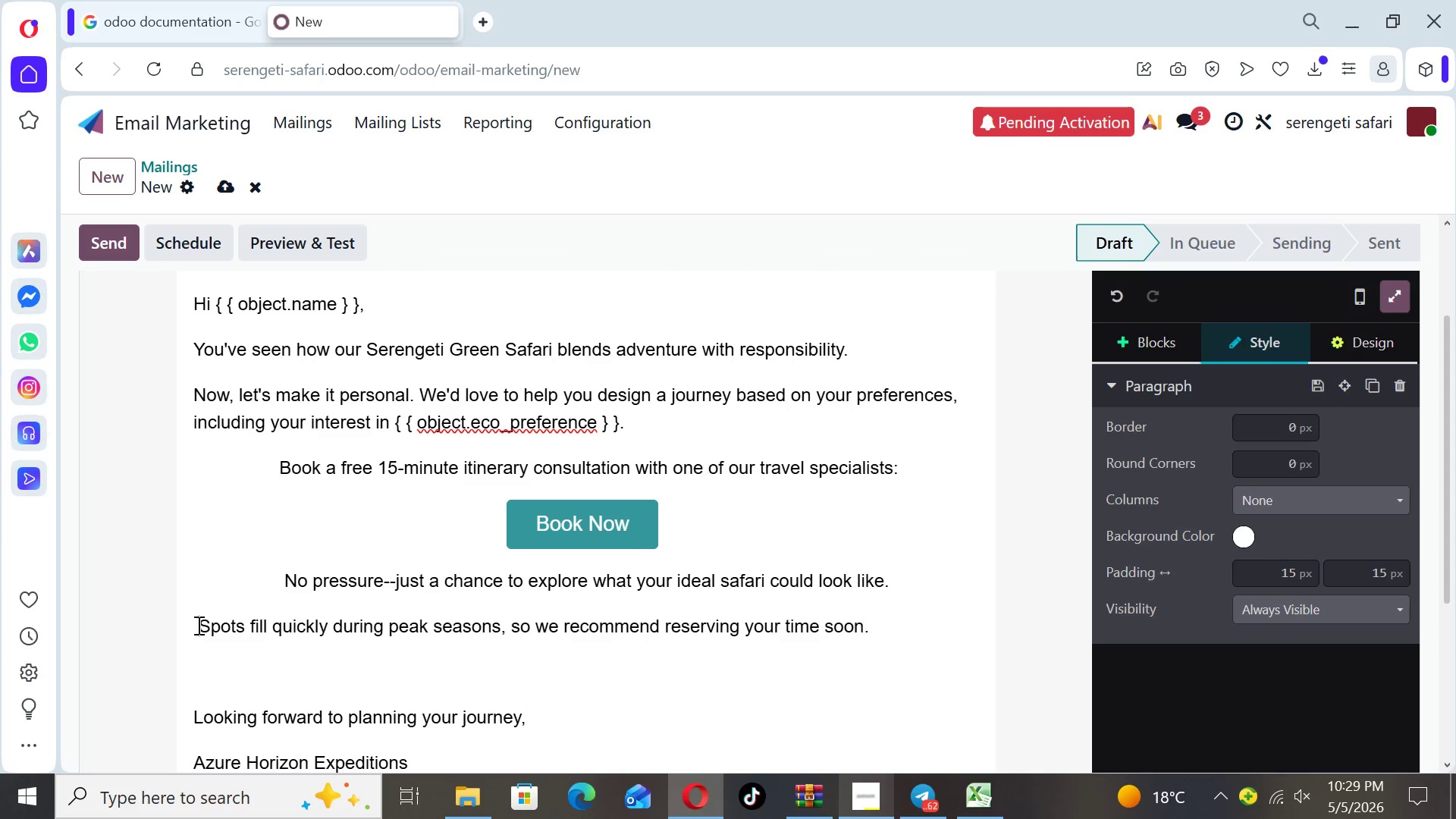 
key(Space)
 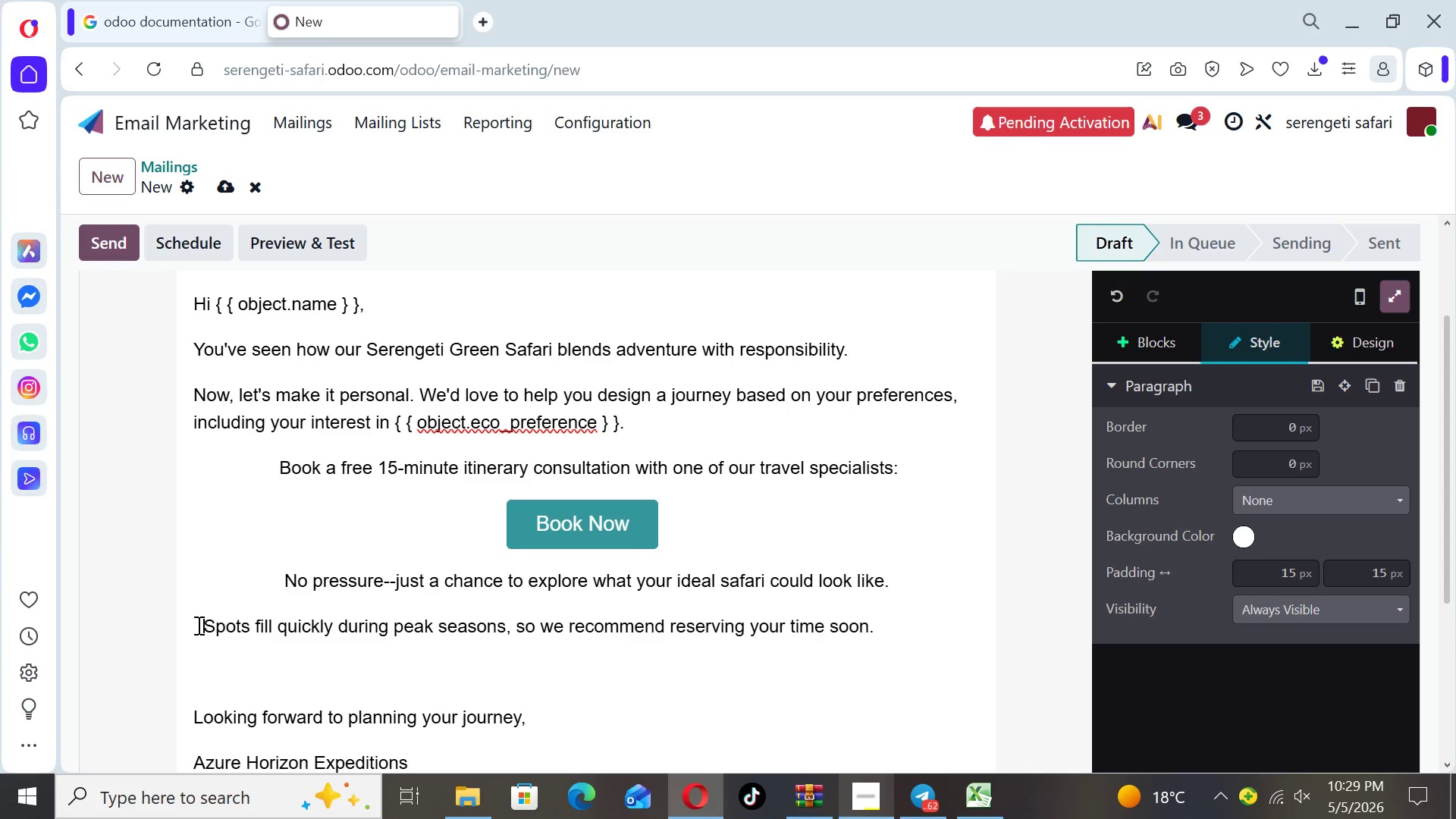 
key(Space)
 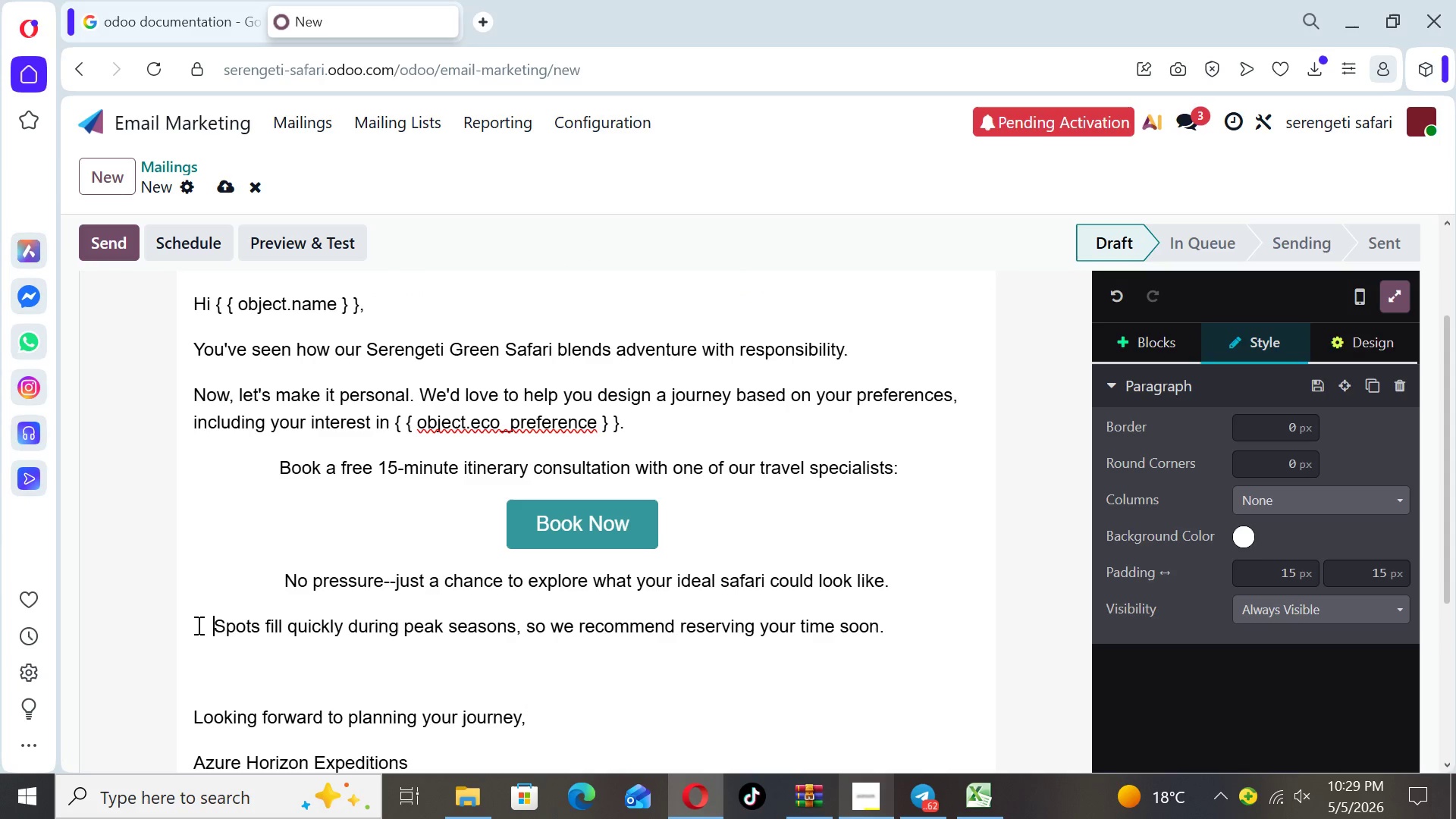 
key(Space)
 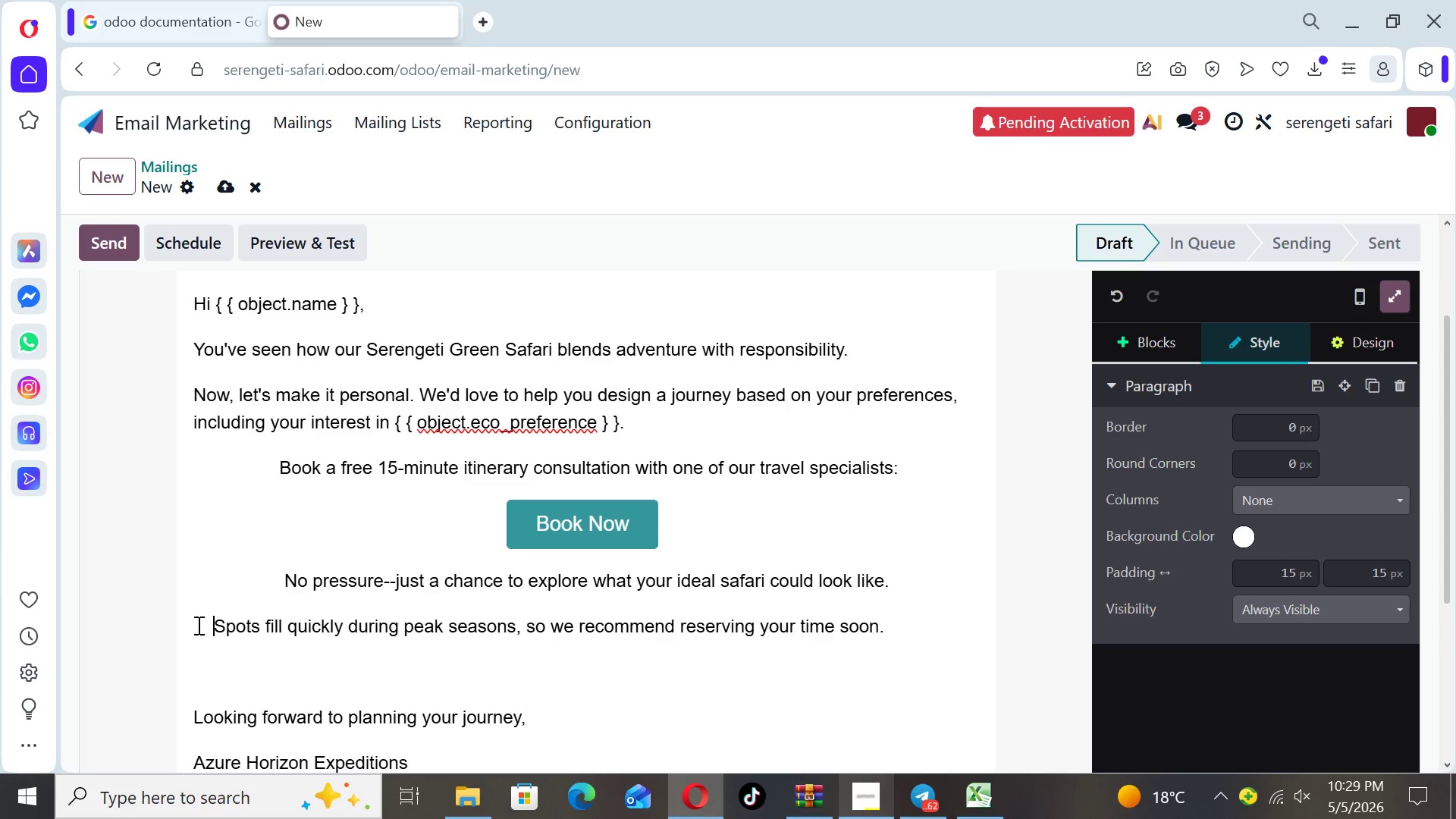 
key(Space)
 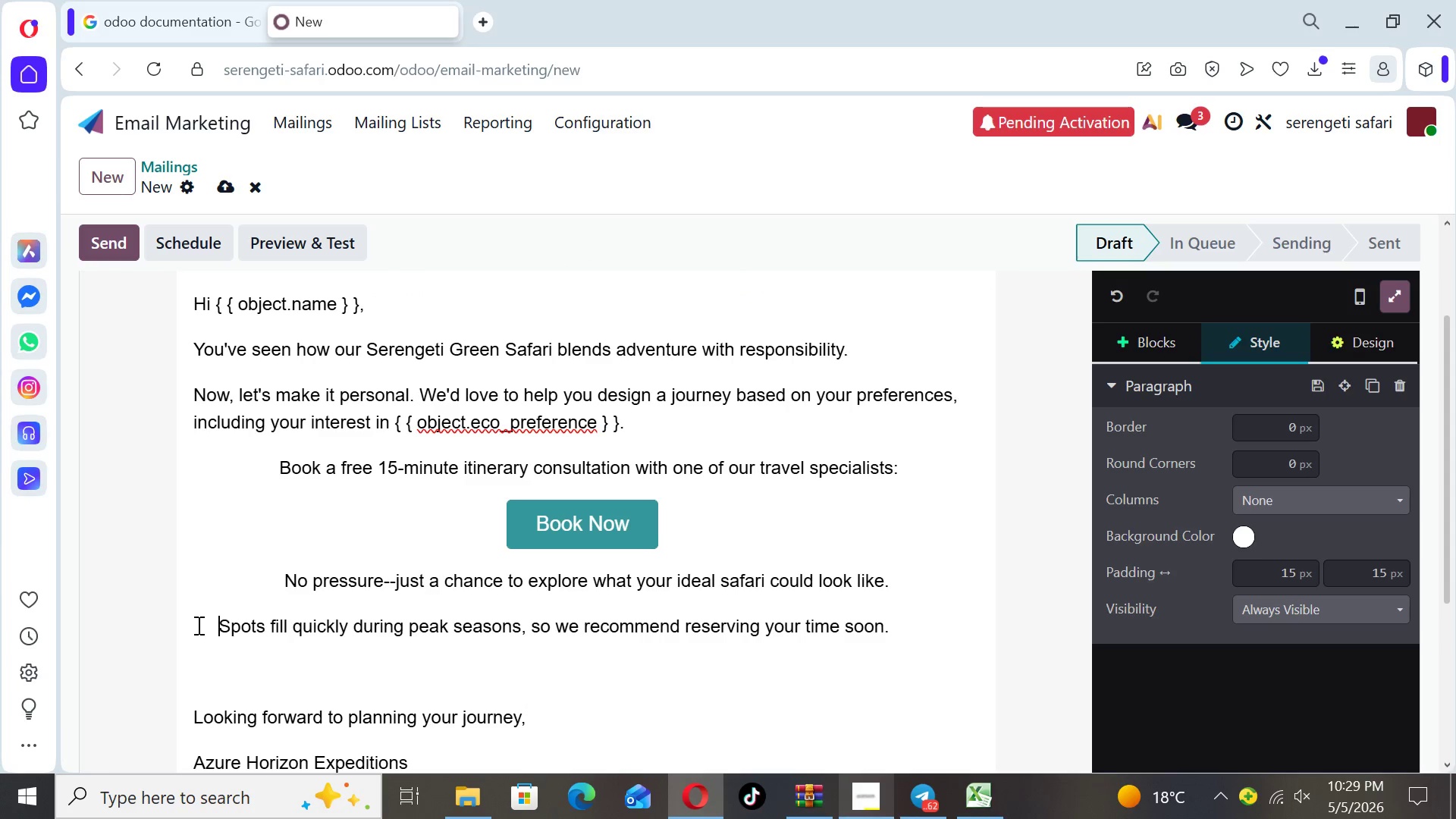 
key(Space)
 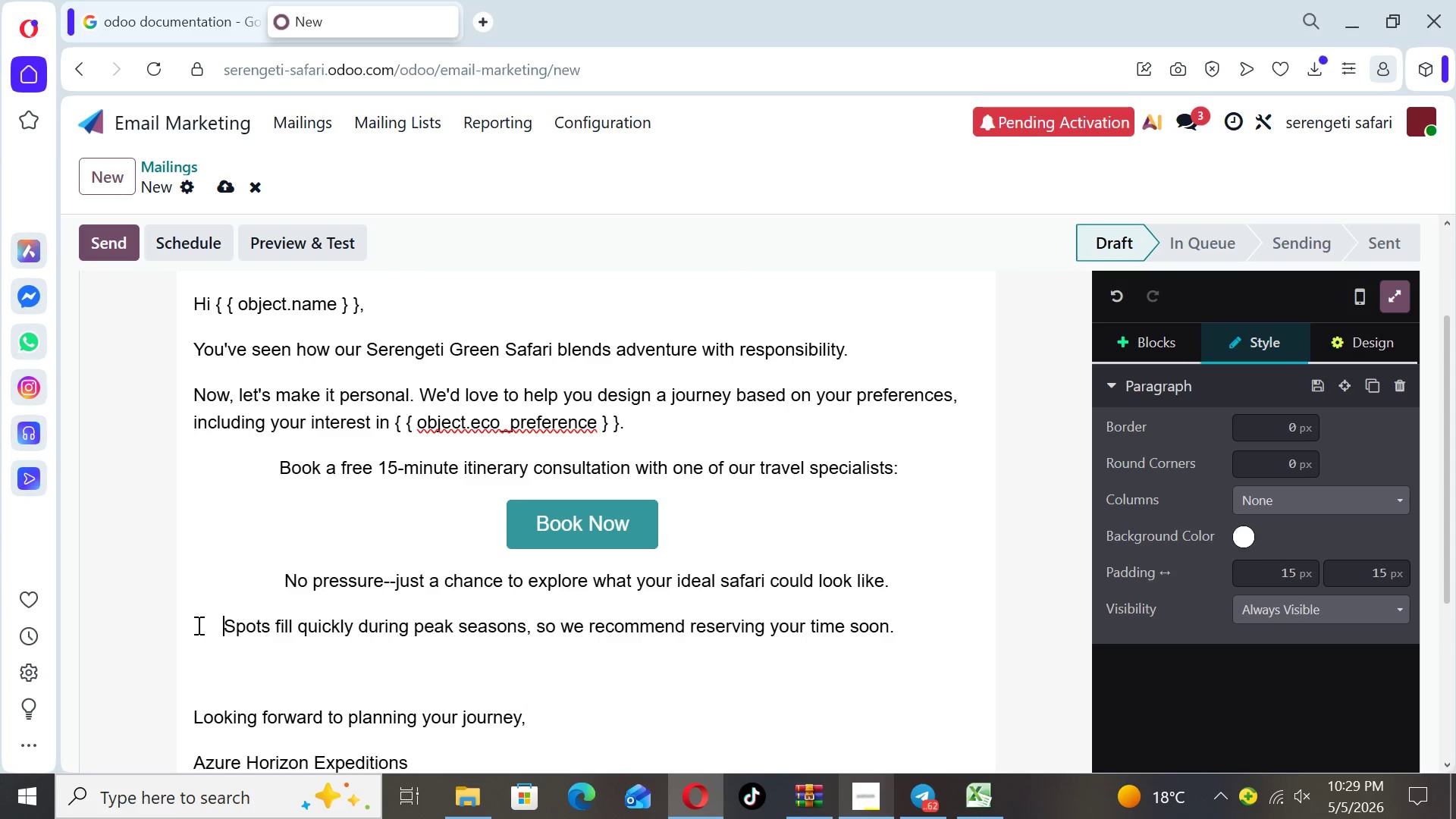 
key(Space)
 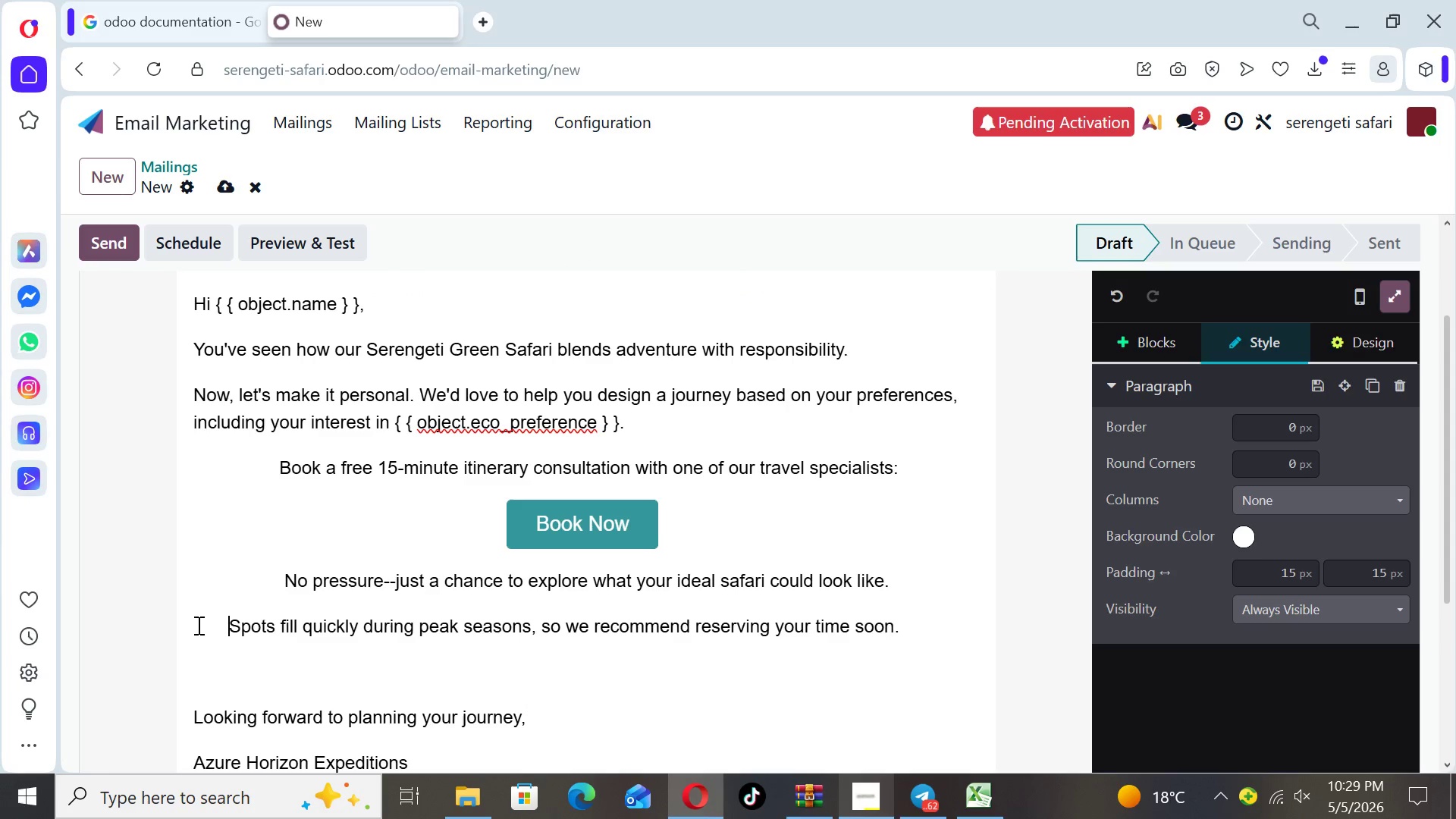 
key(Space)
 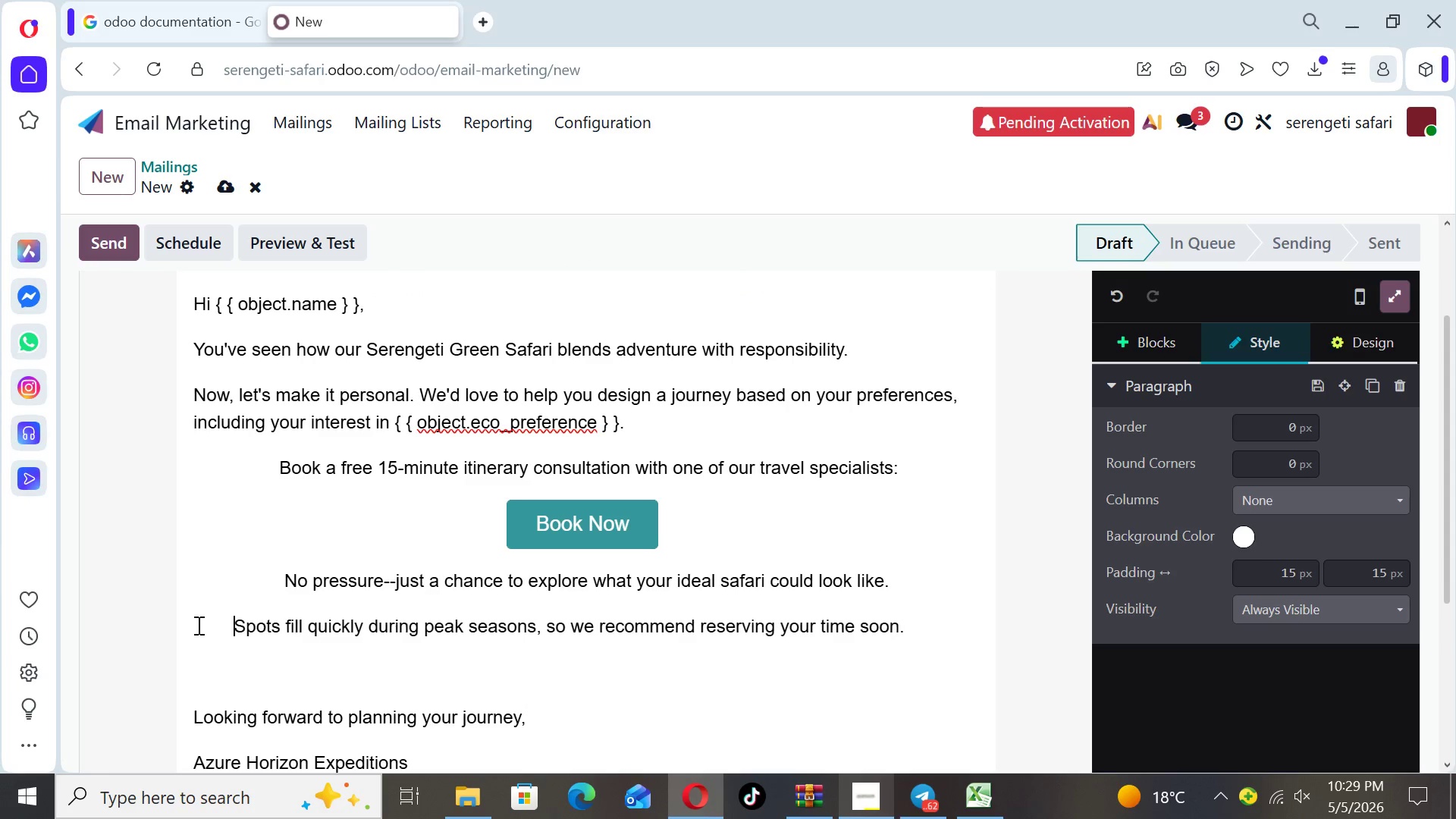 
key(Space)
 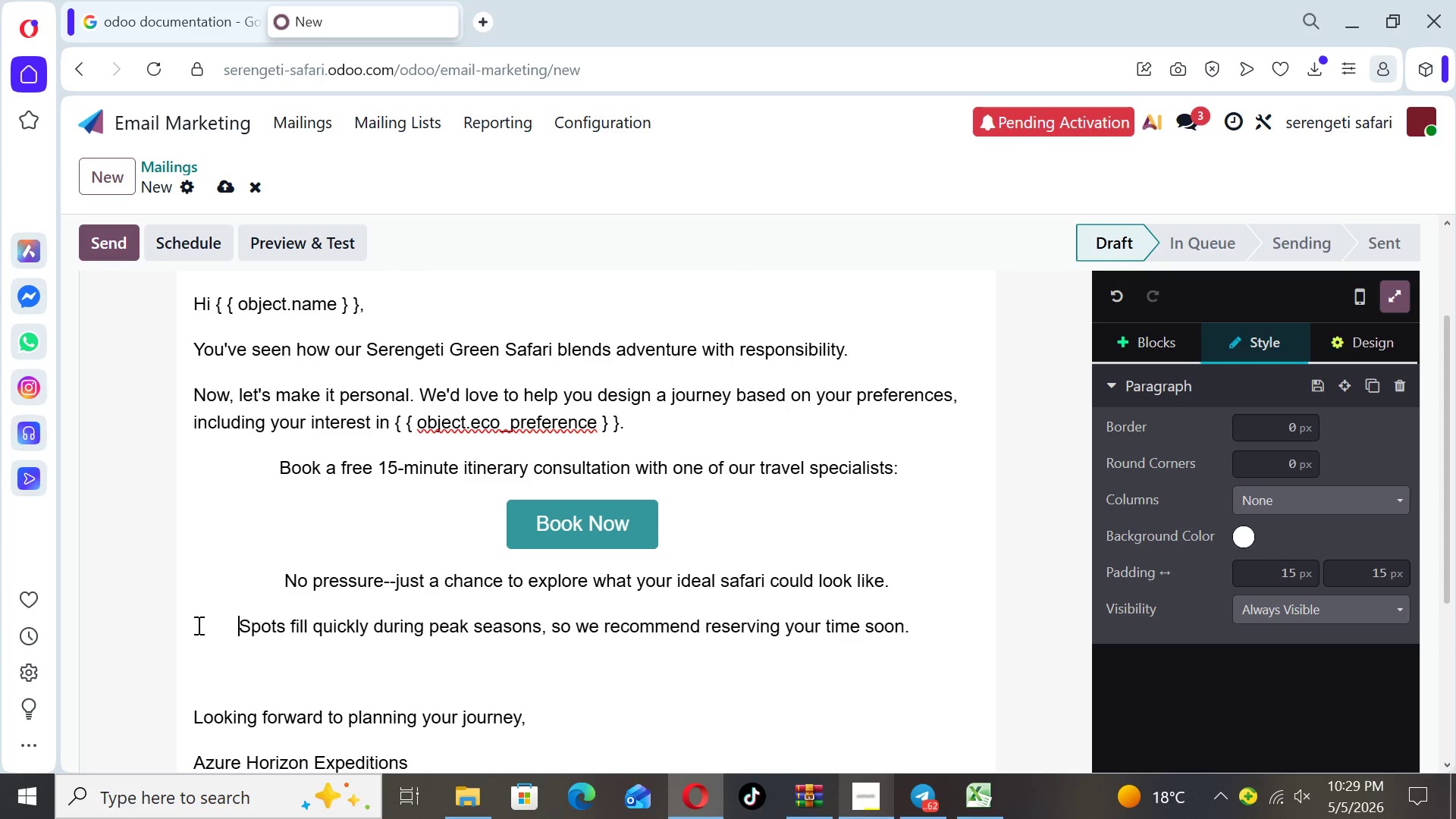 
key(Space)
 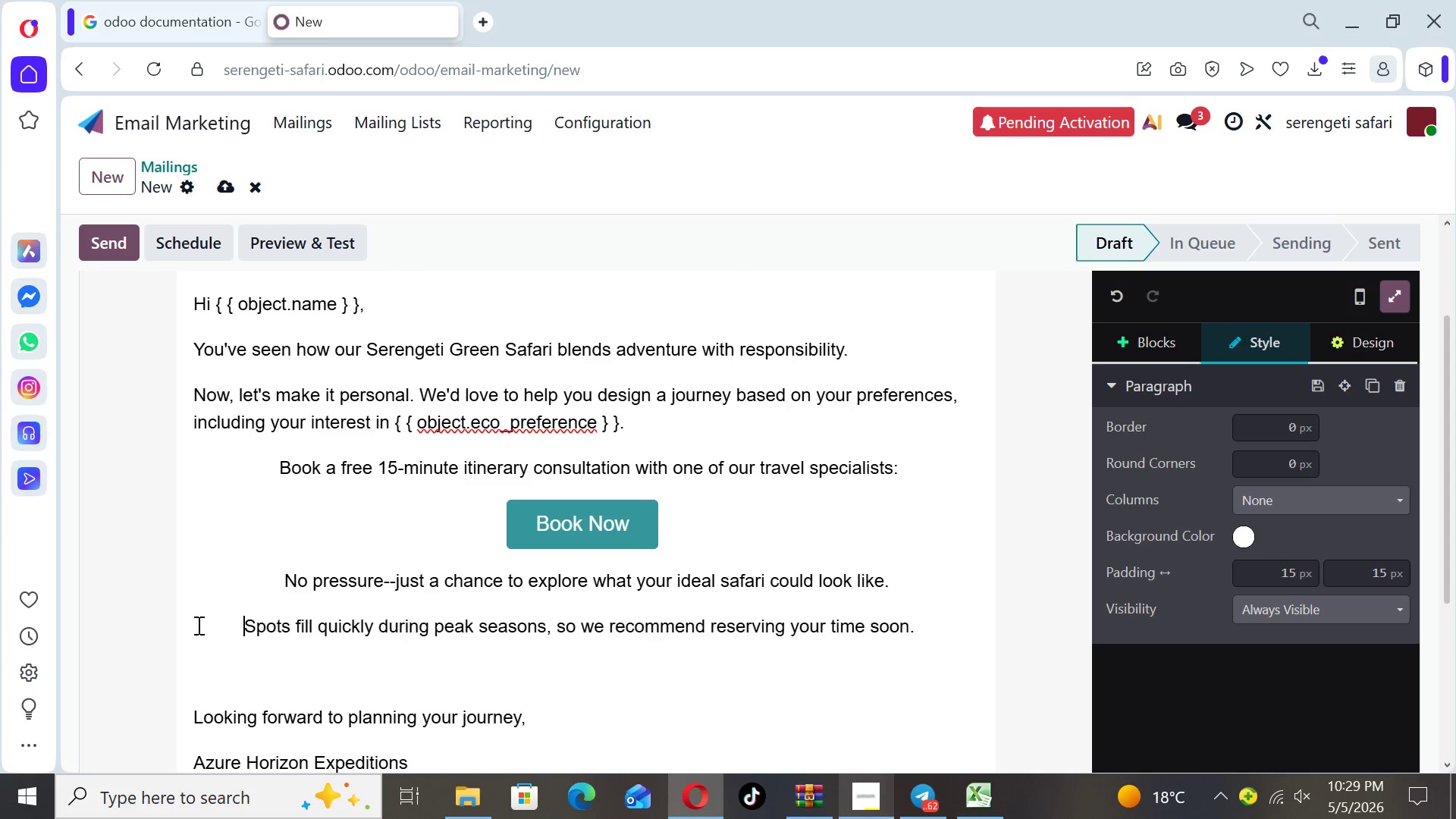 
key(Space)
 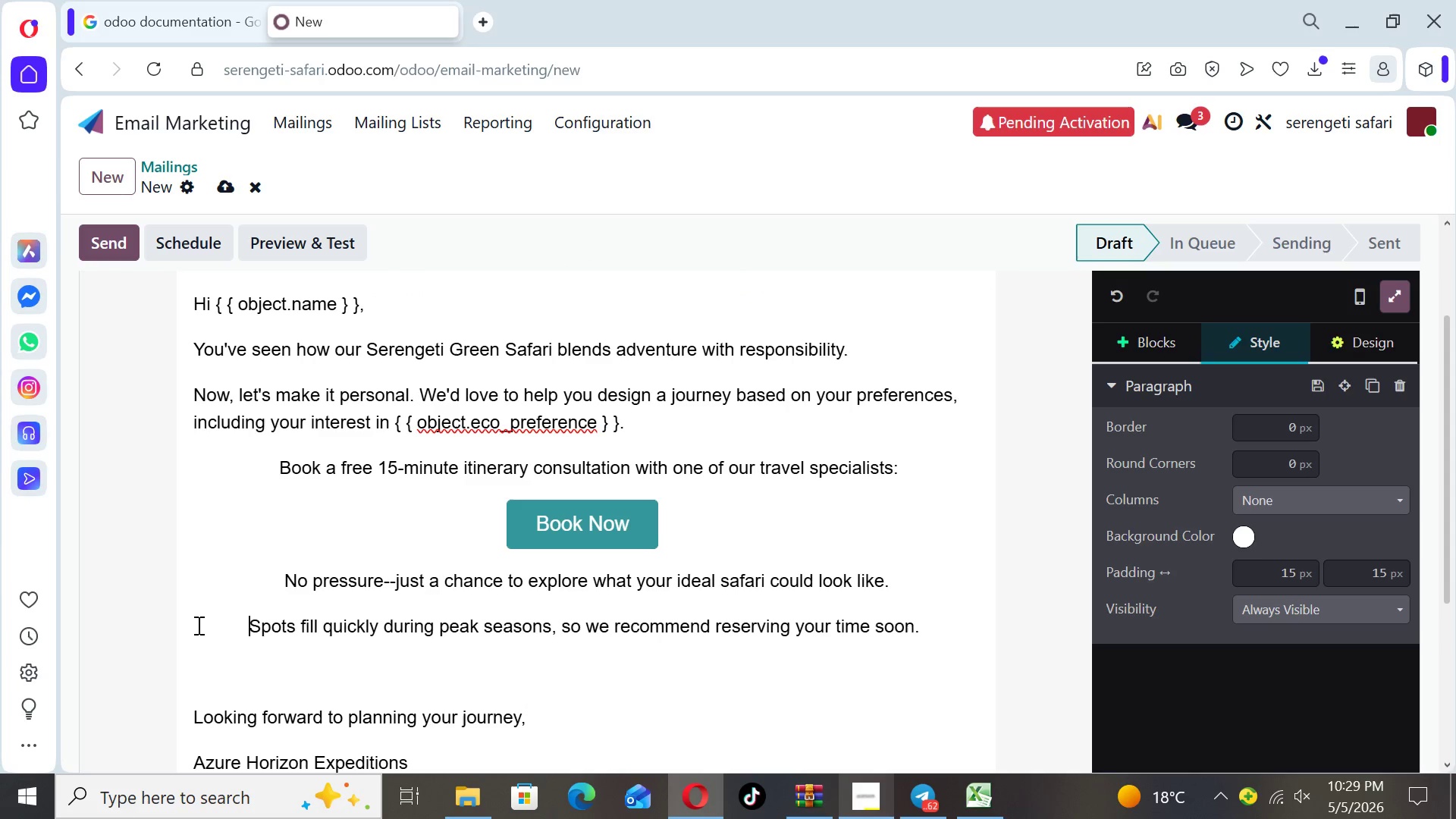 
key(Space)
 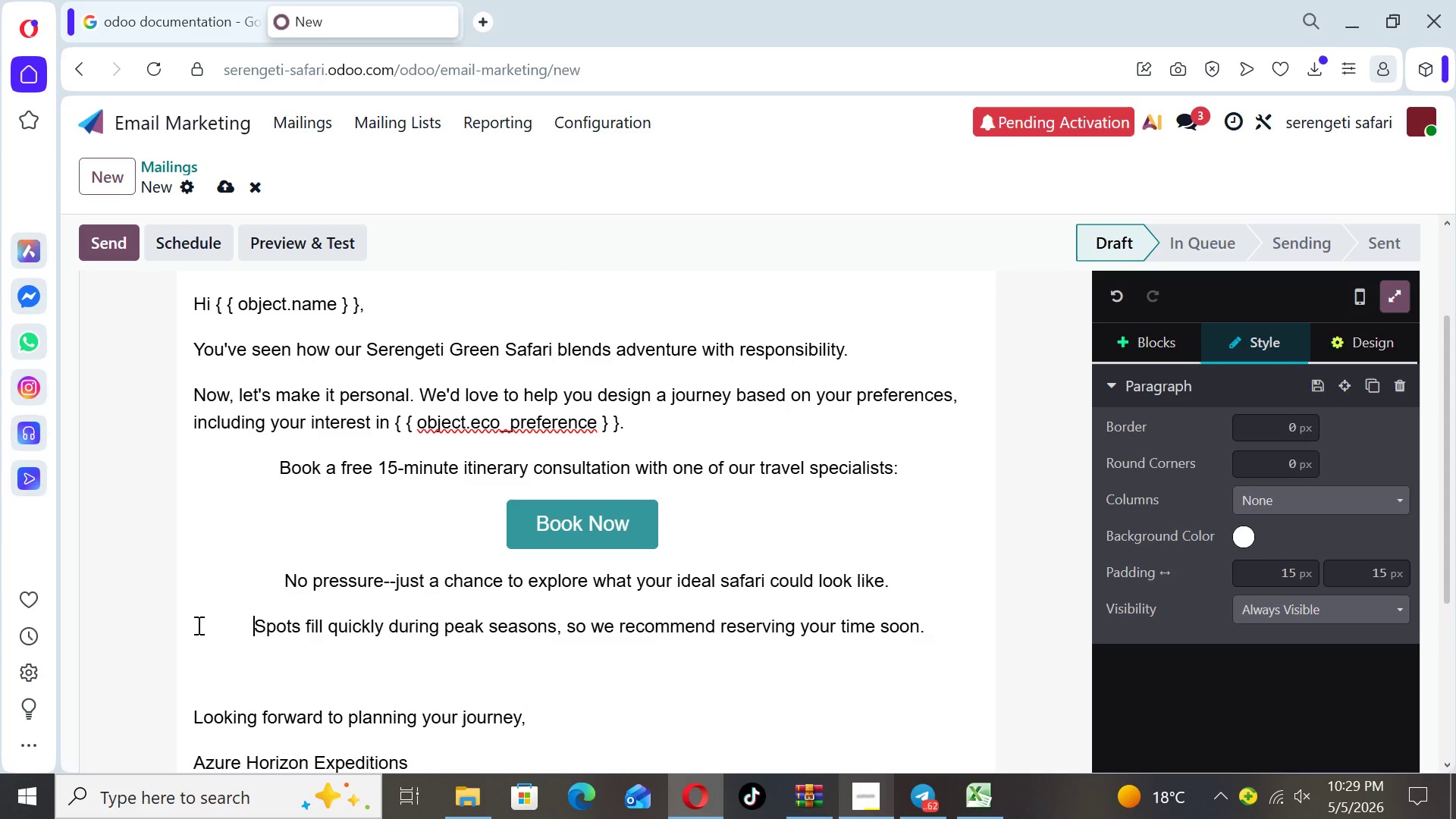 
key(Space)
 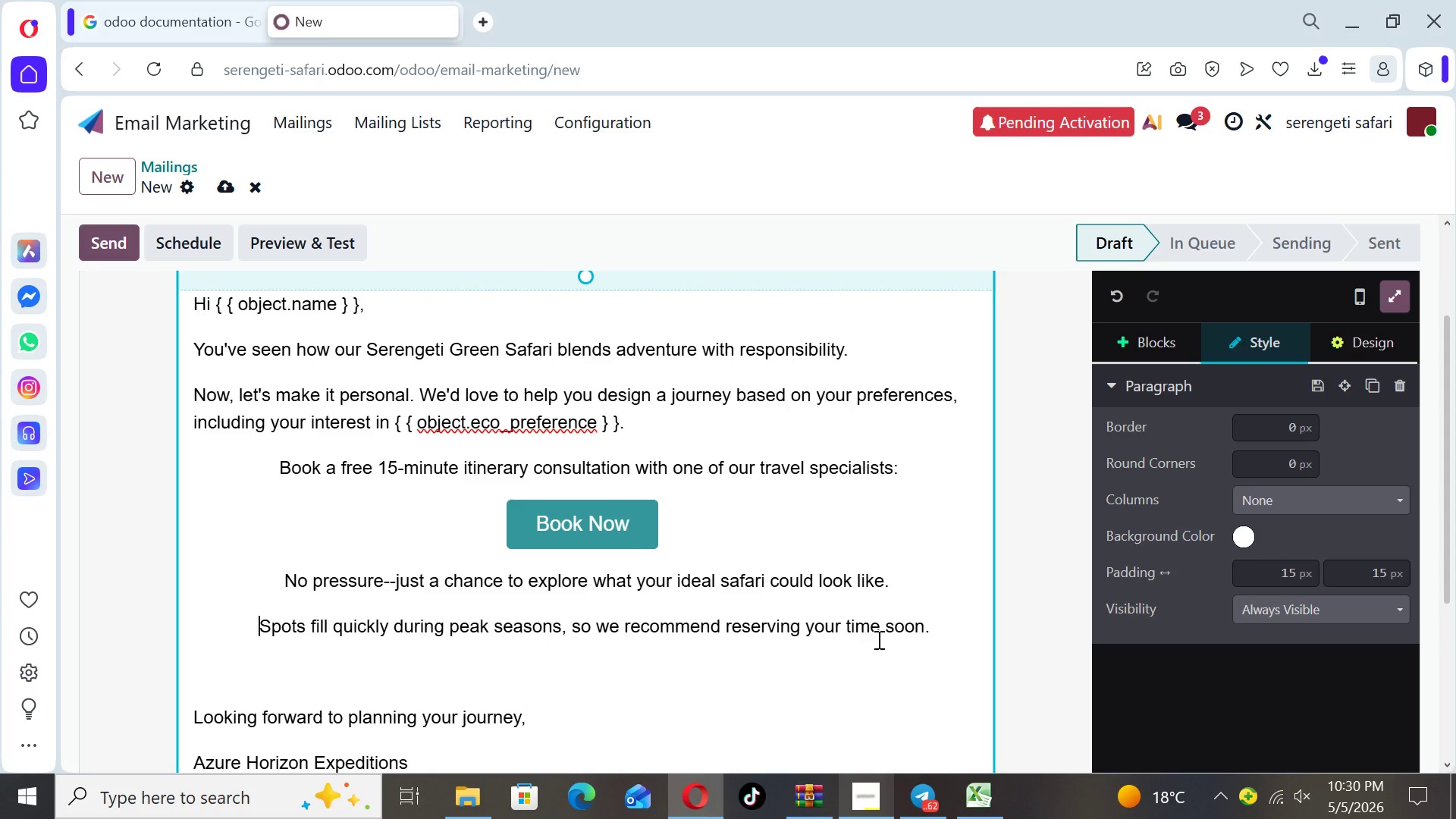 
wait(5.91)
 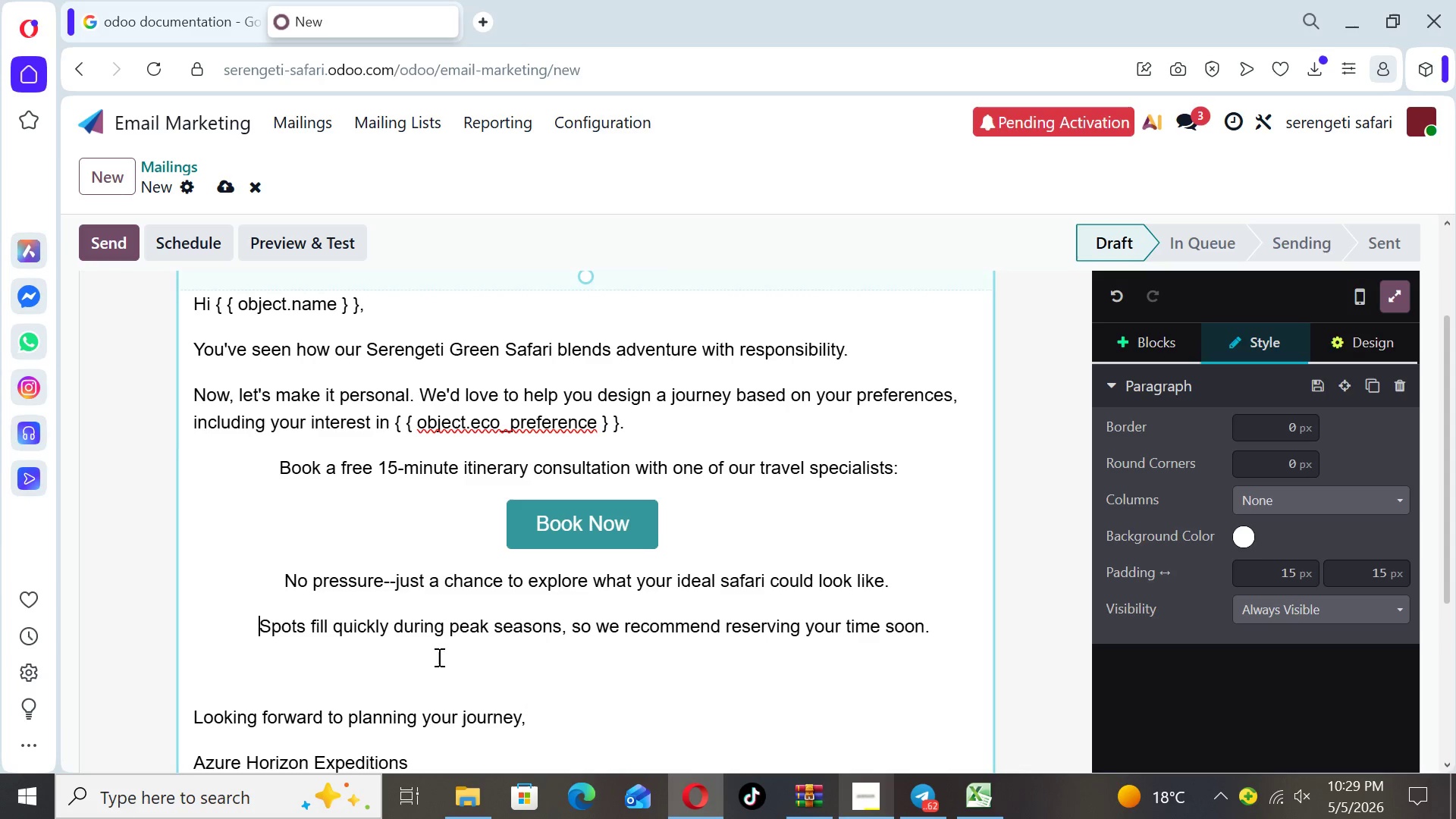 
left_click([1056, 586])
 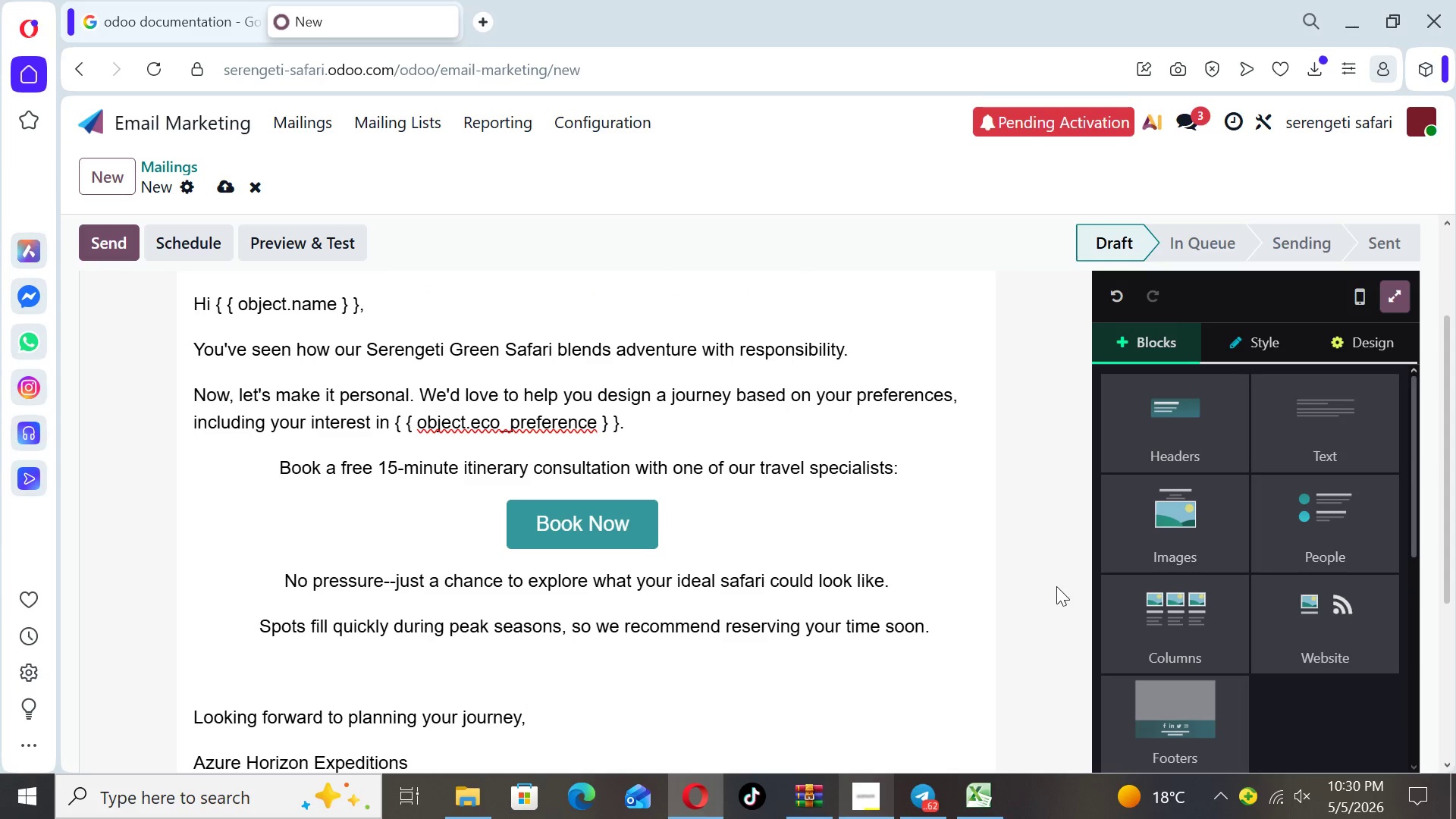 
key(ArrowUp)
 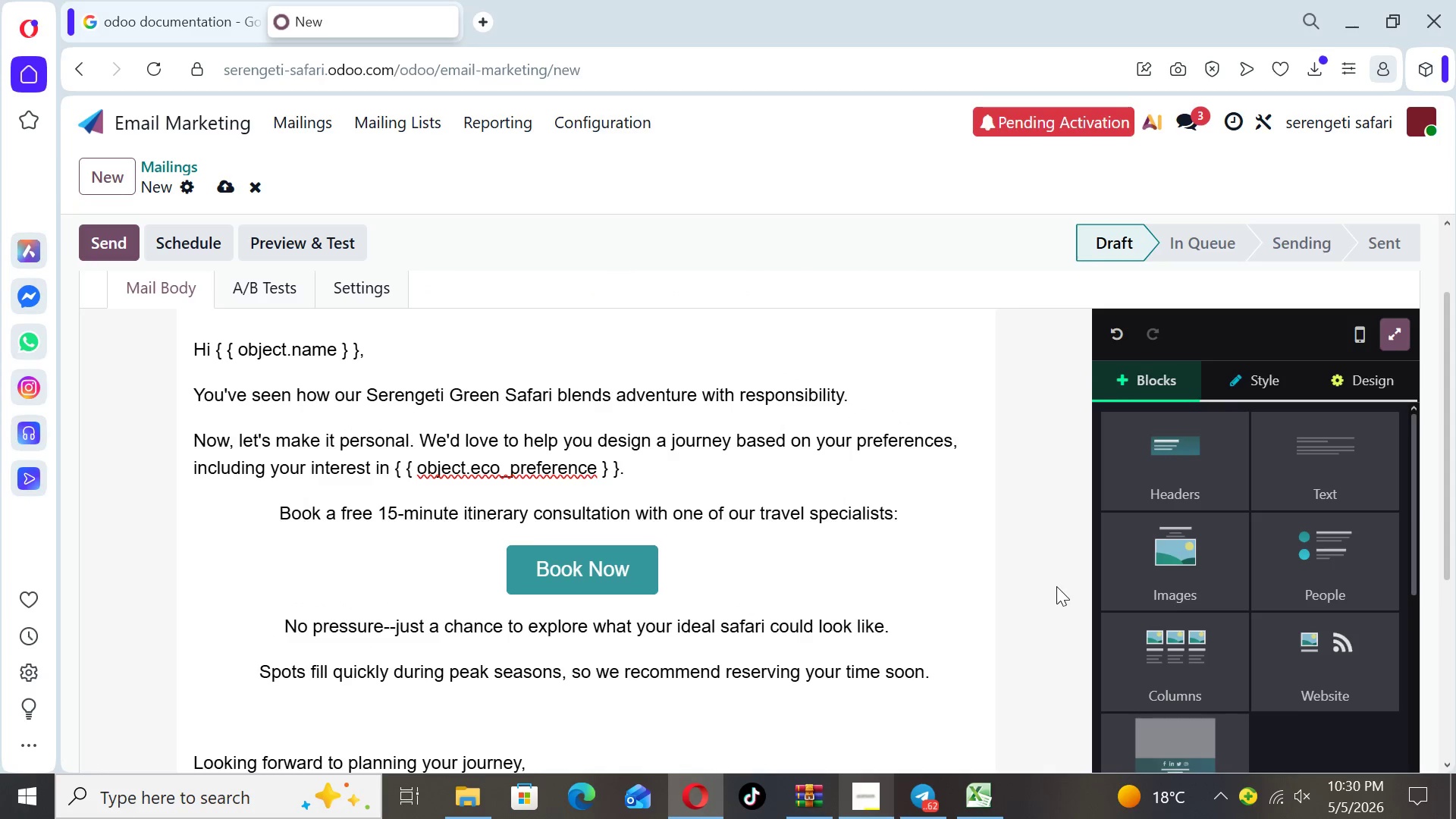 
key(ArrowUp)
 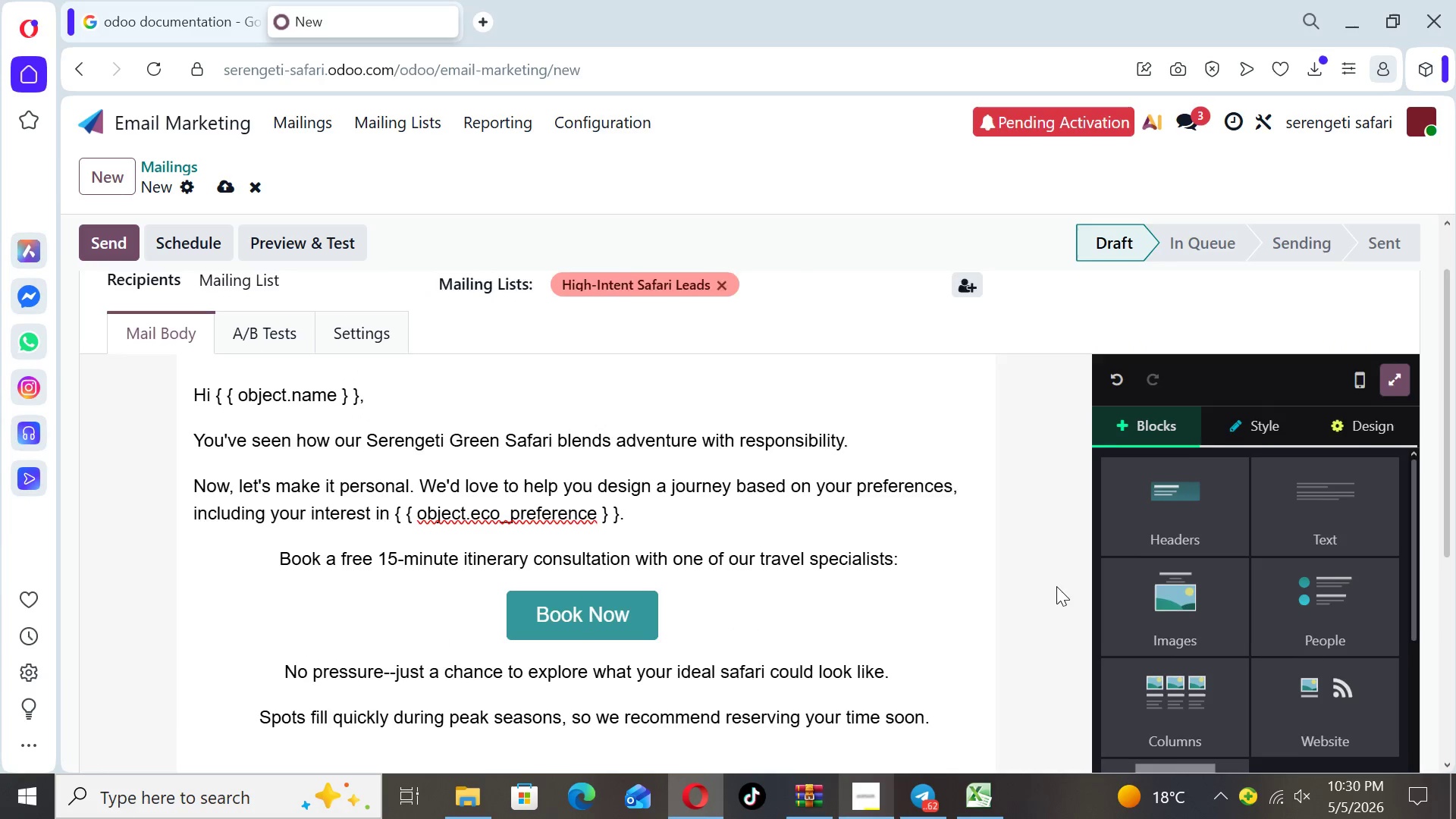 
key(ArrowDown)
 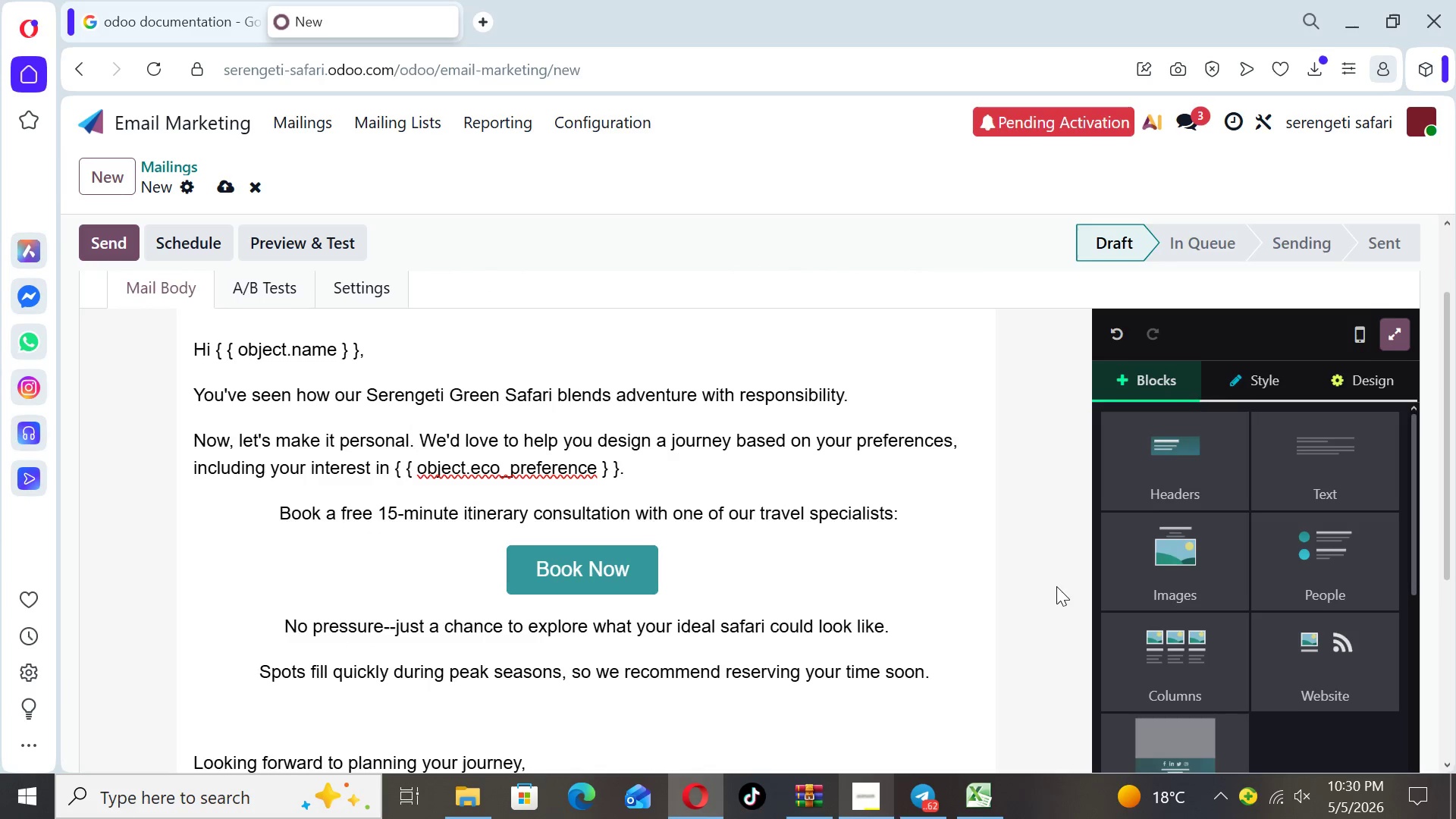 
key(ArrowDown)
 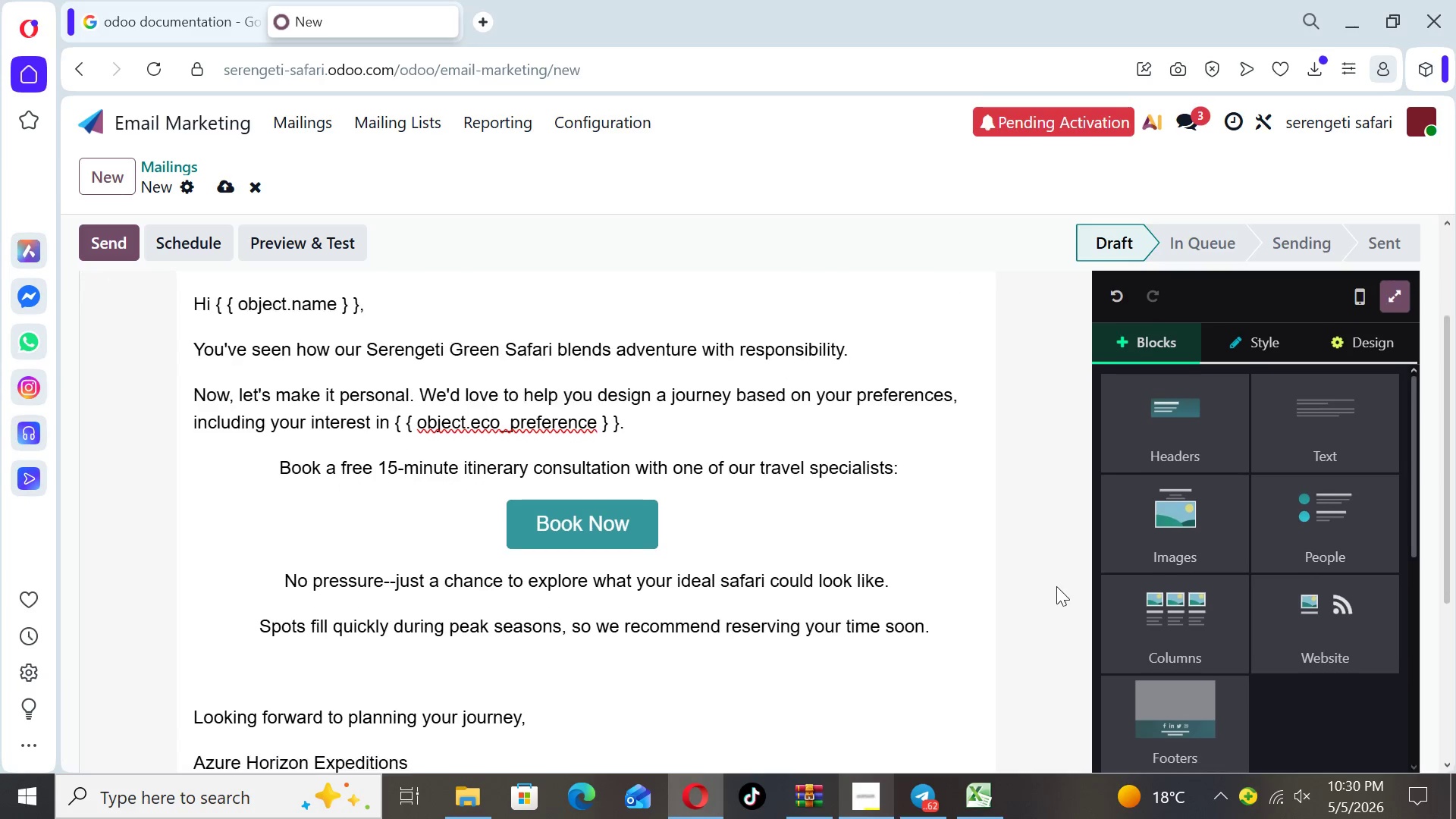 
key(ArrowDown)
 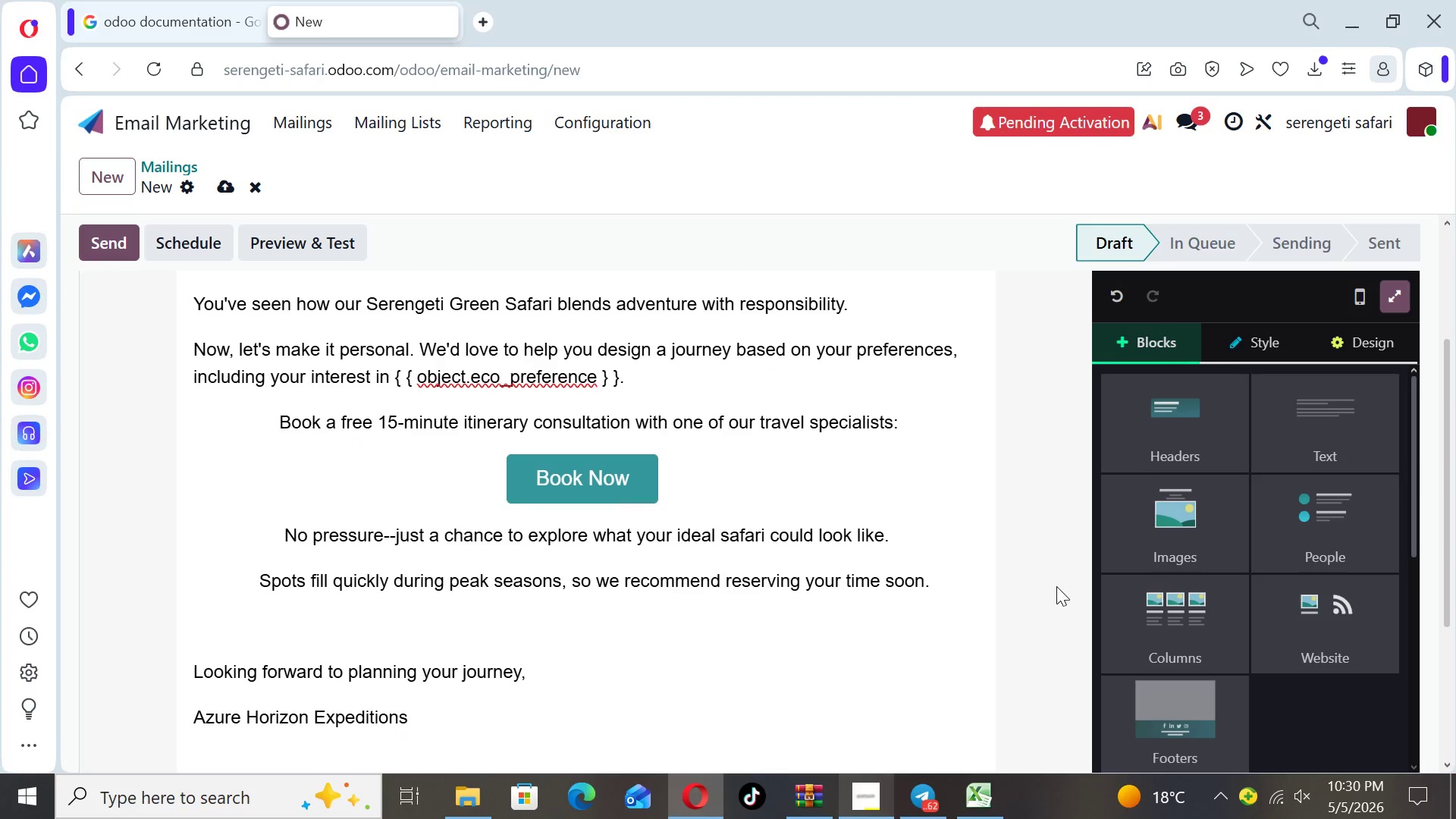 
key(ArrowDown)
 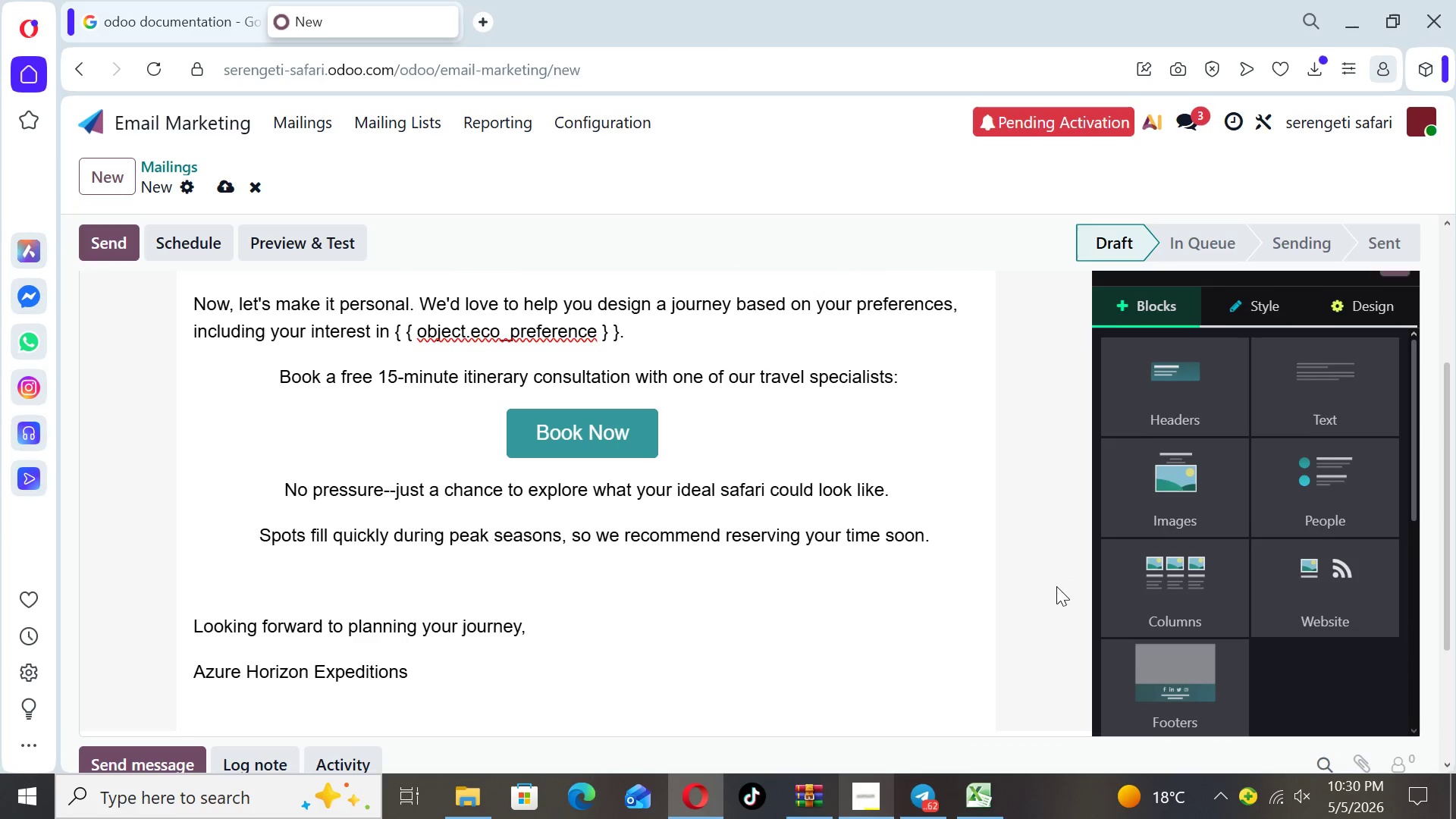 
key(ArrowDown)
 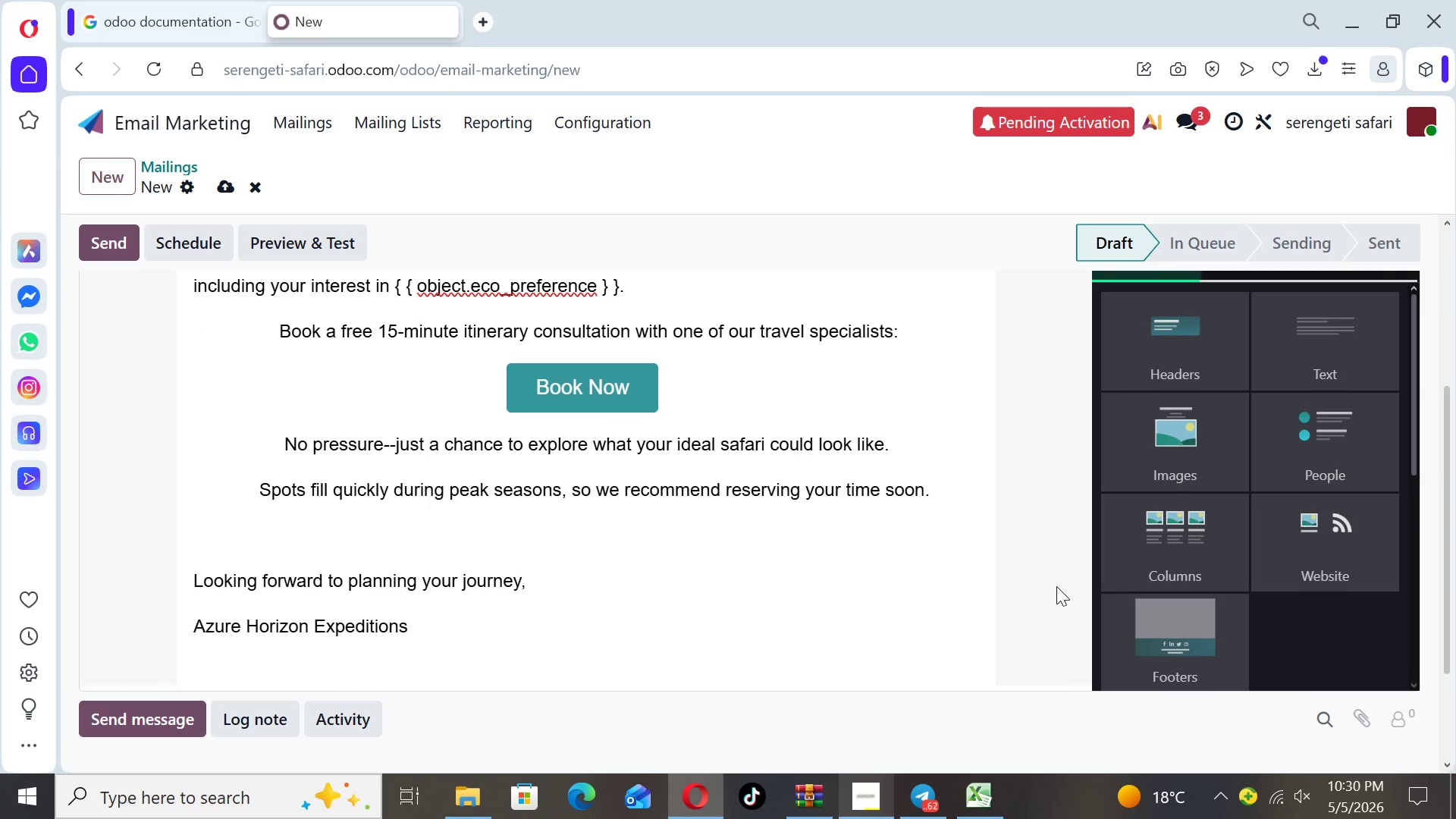 
key(ArrowUp)
 